 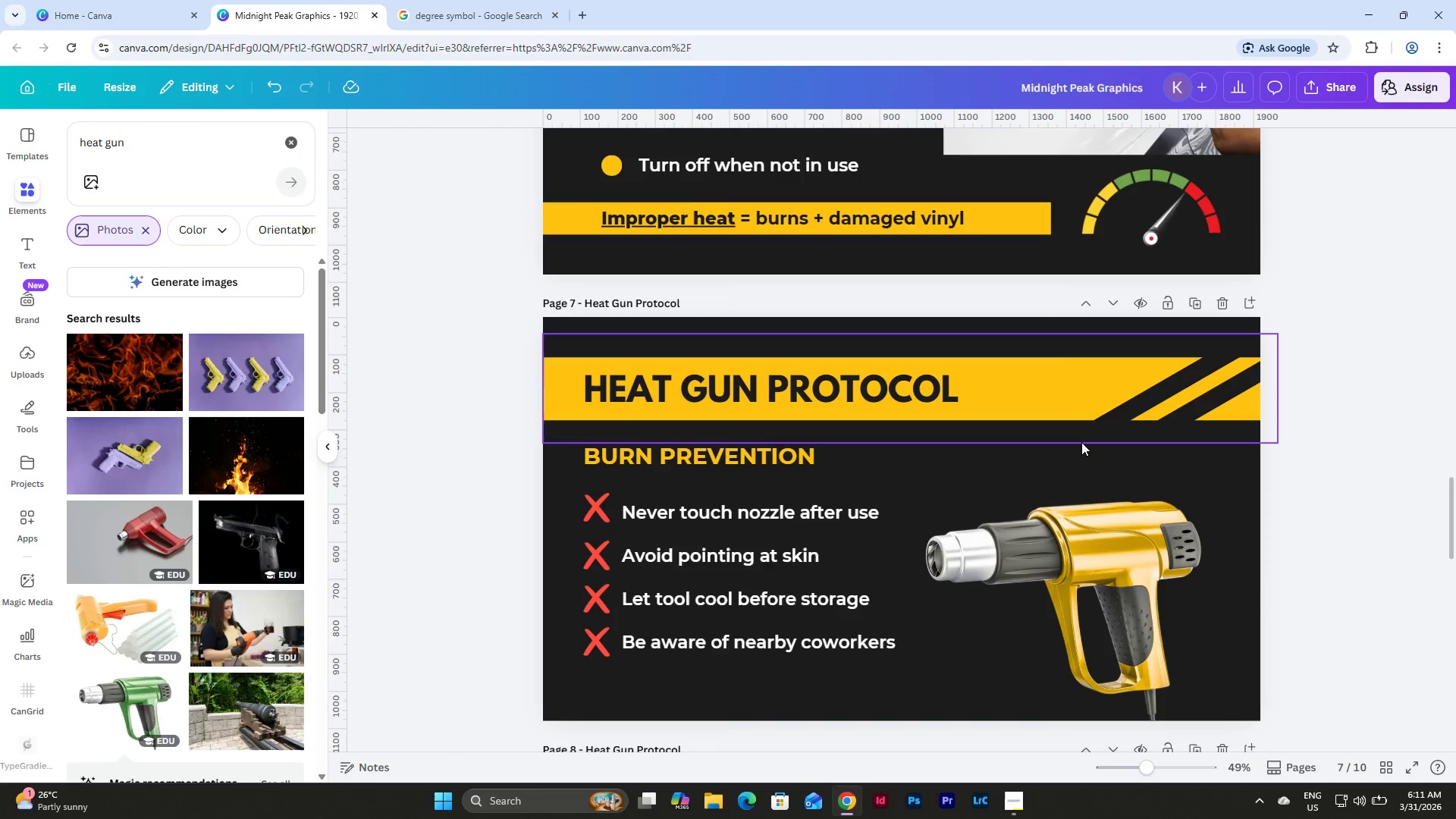 
scroll: coordinate [1084, 512], scroll_direction: down, amount: 7.0
 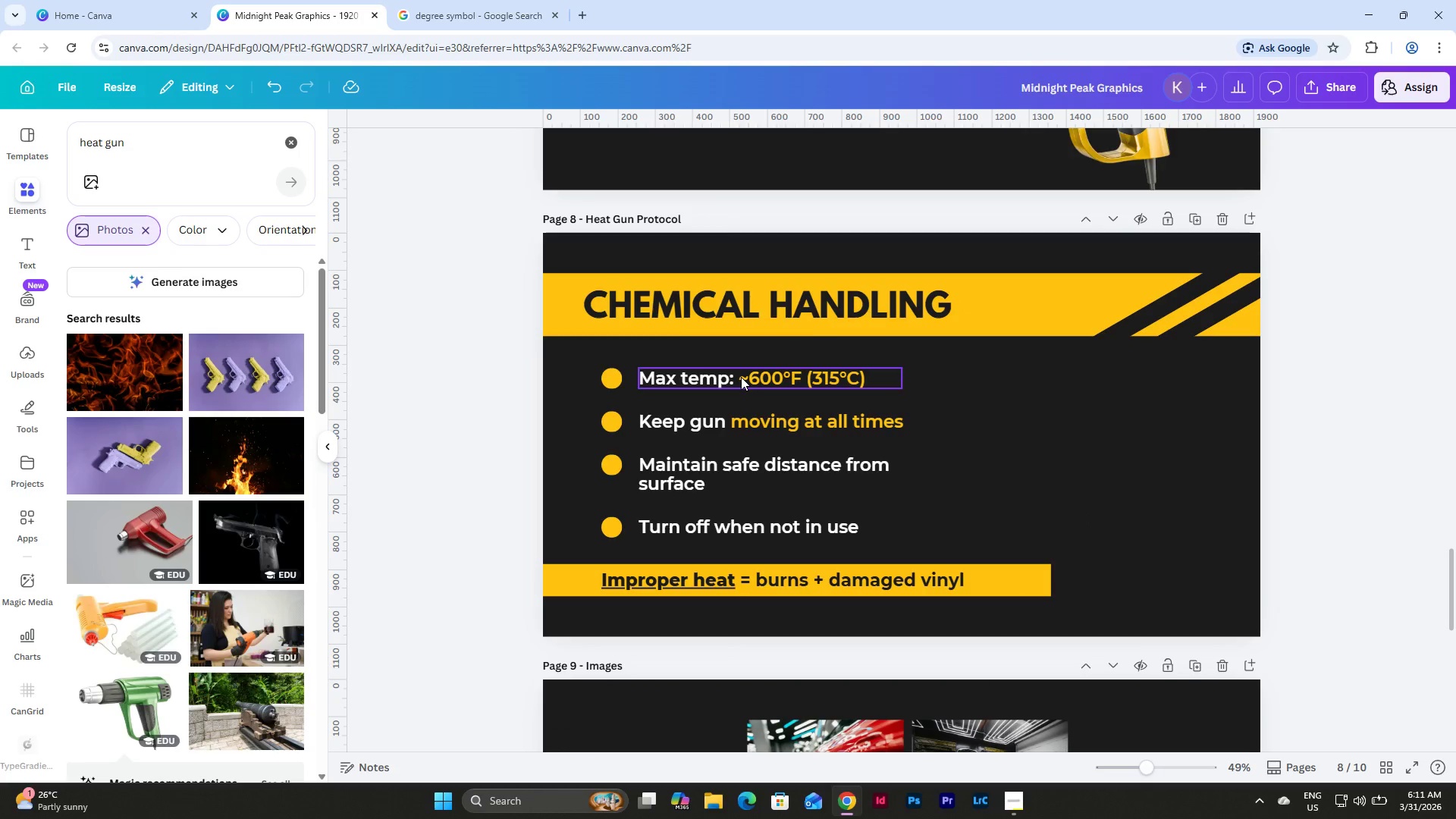 
double_click([741, 377])
 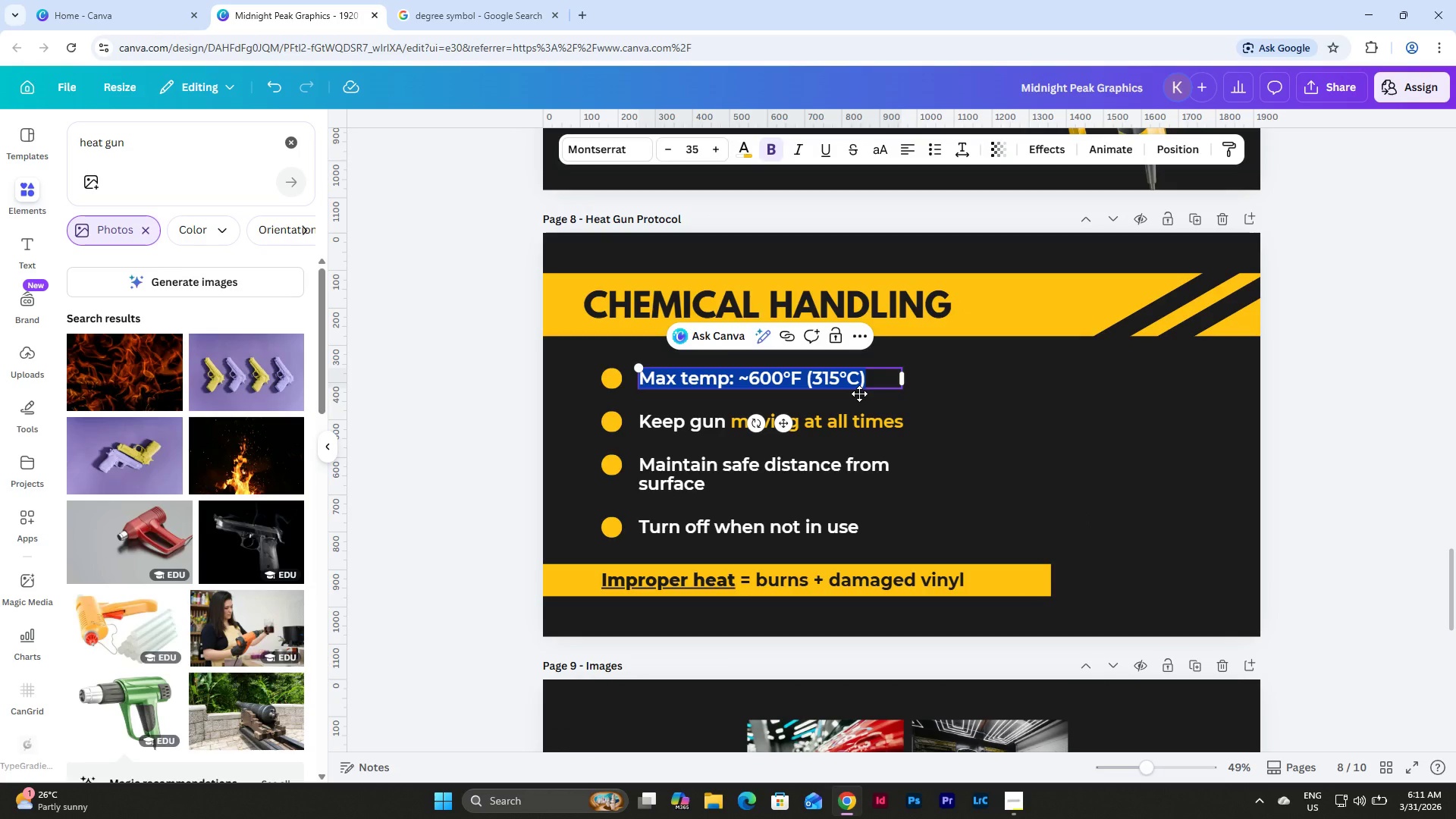 
type(USe Isopropyl Alcohpo)
key(Backspace)
type(l (IPA) properly)
 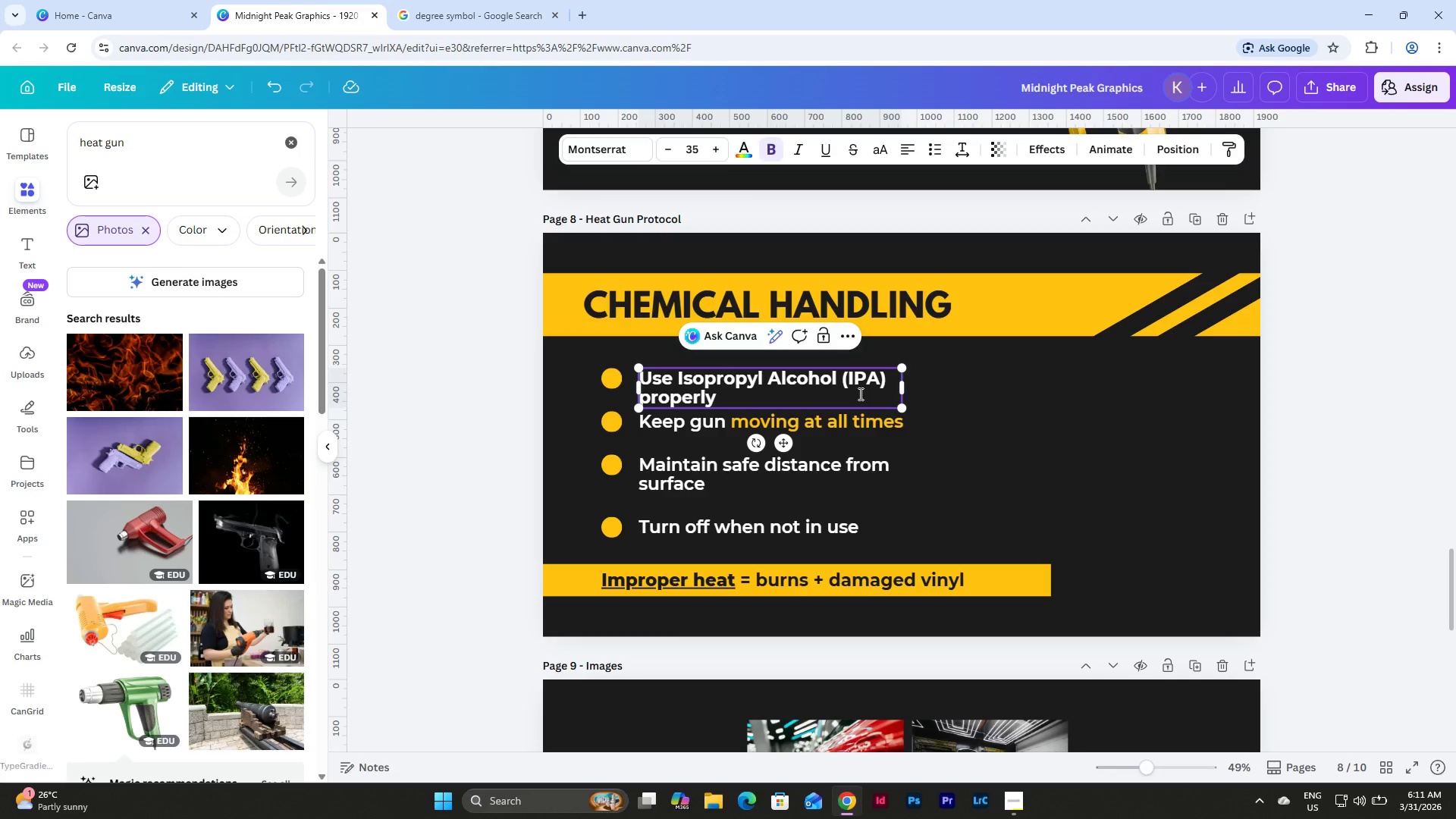 
left_click_drag(start_coordinate=[996, 373], to_coordinate=[999, 369])
 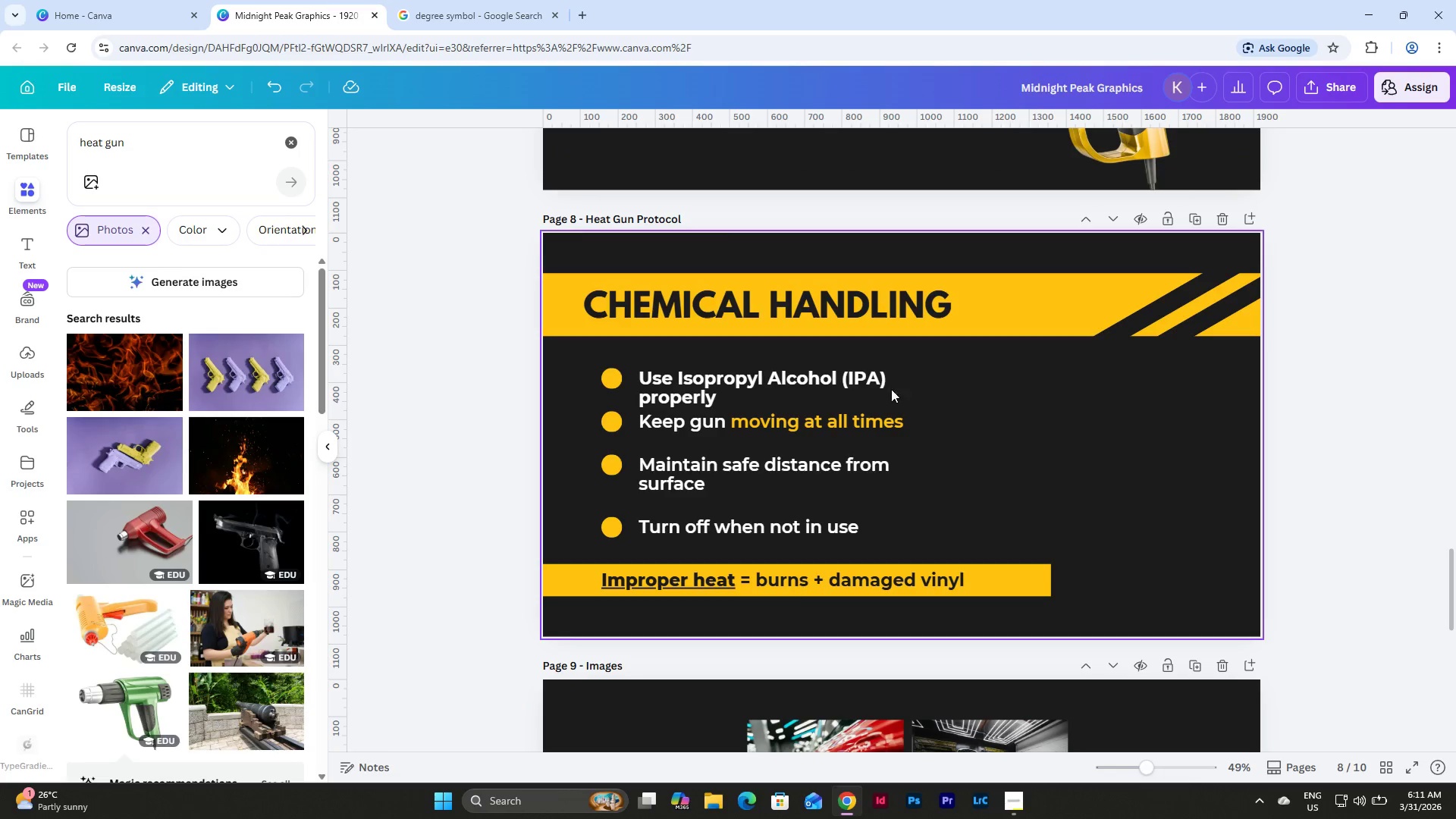 
double_click([859, 384])
 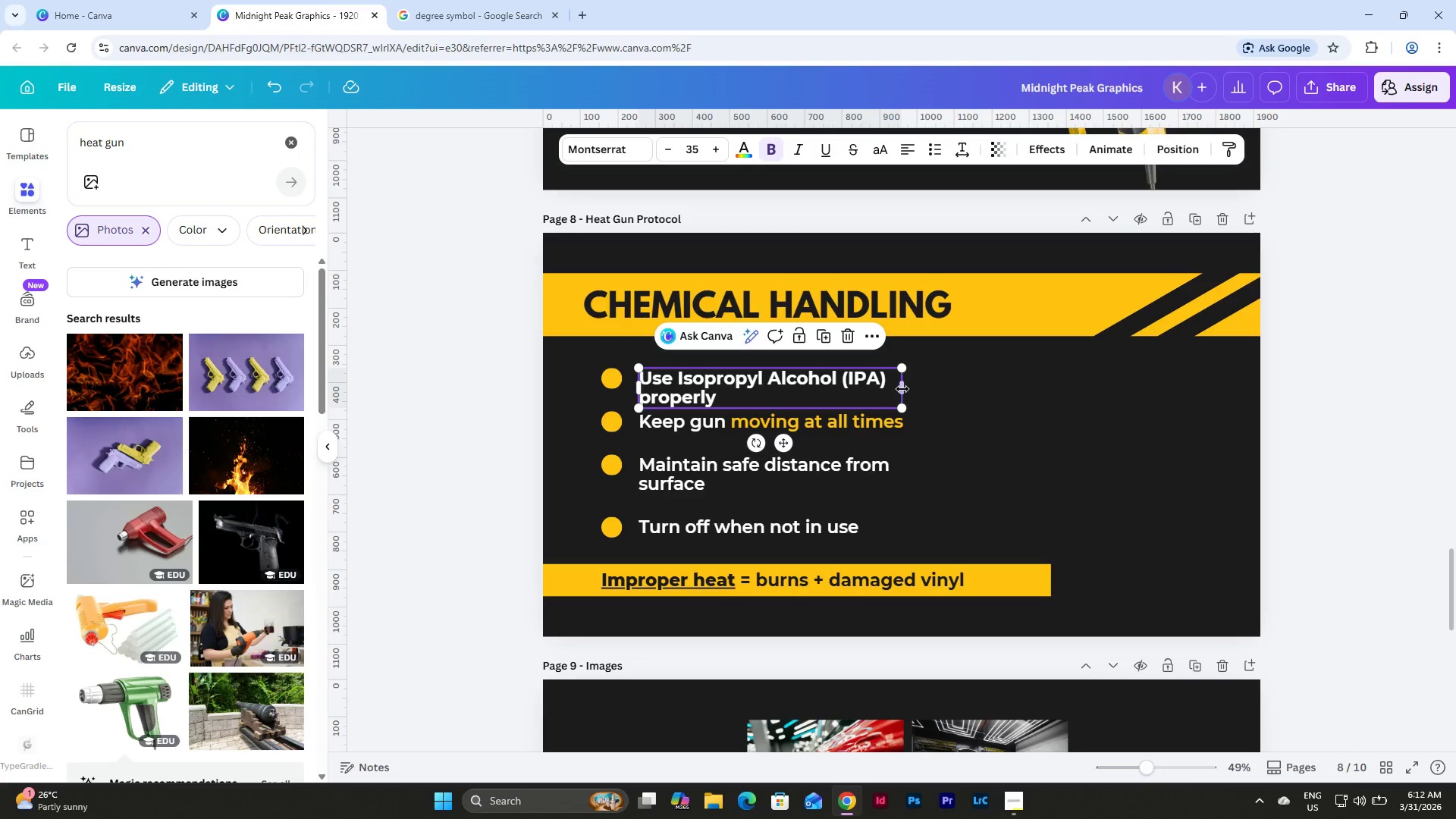 
left_click_drag(start_coordinate=[902, 389], to_coordinate=[978, 395])
 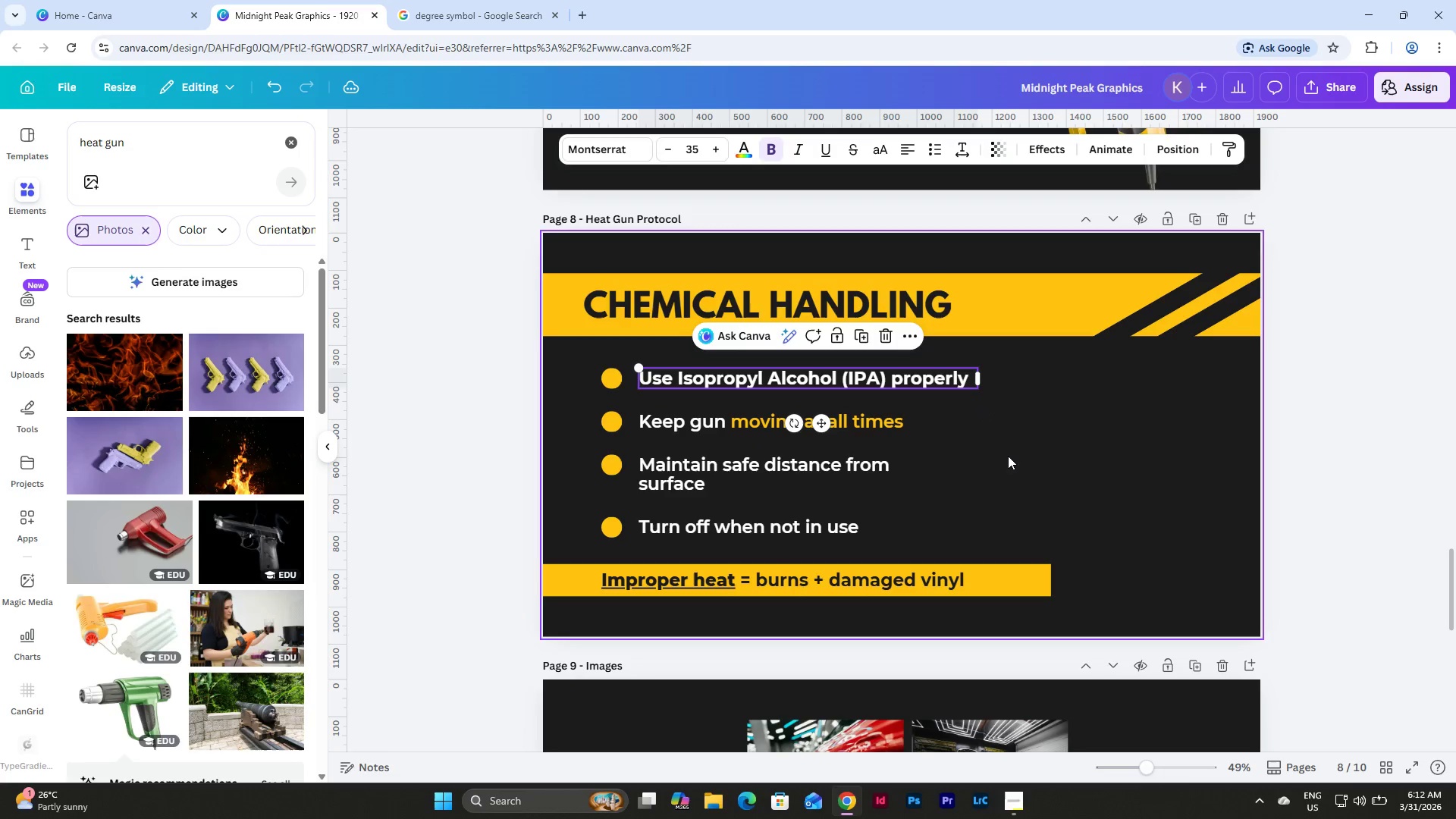 
left_click([1009, 457])
 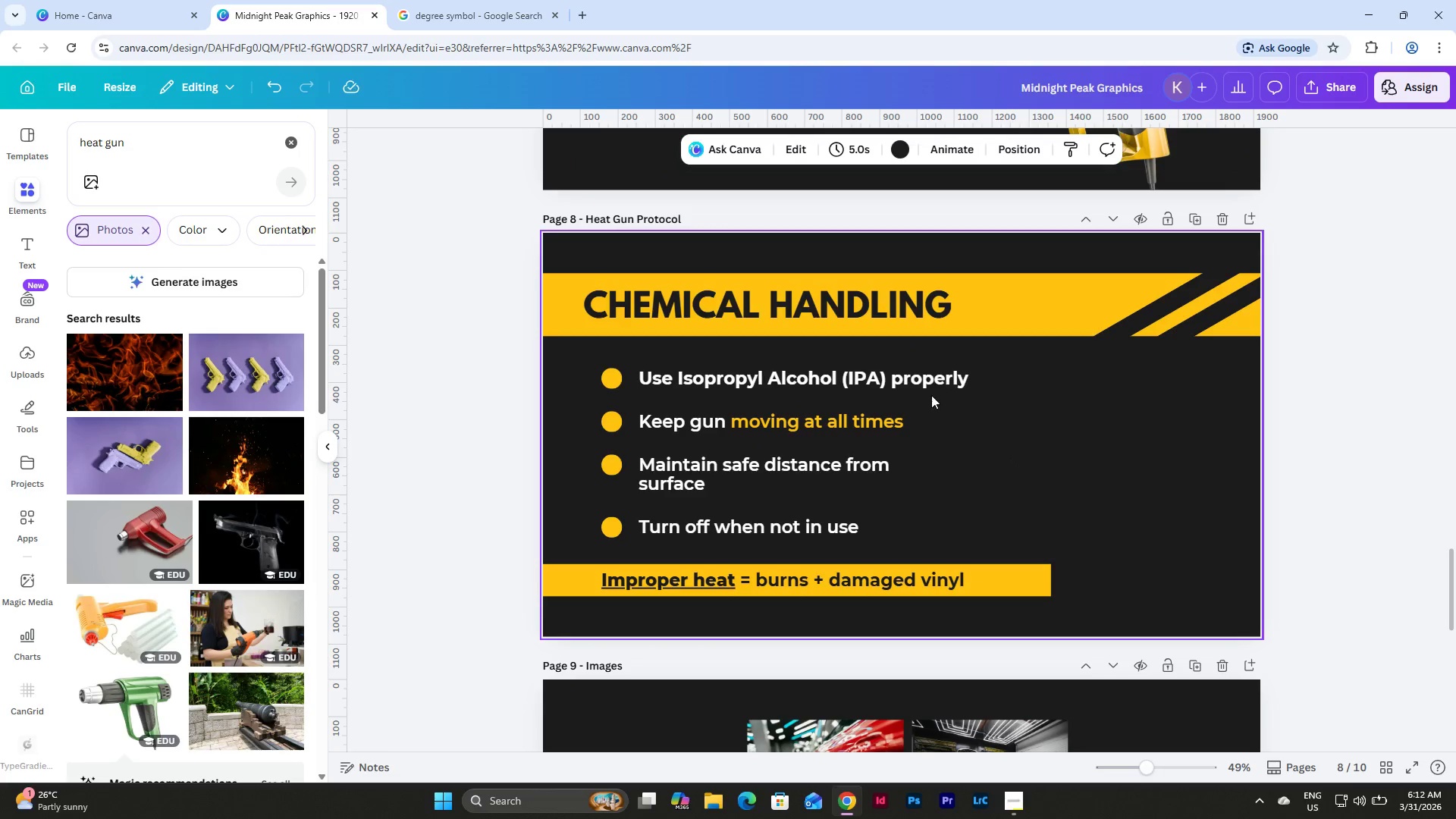 
left_click([922, 378])
 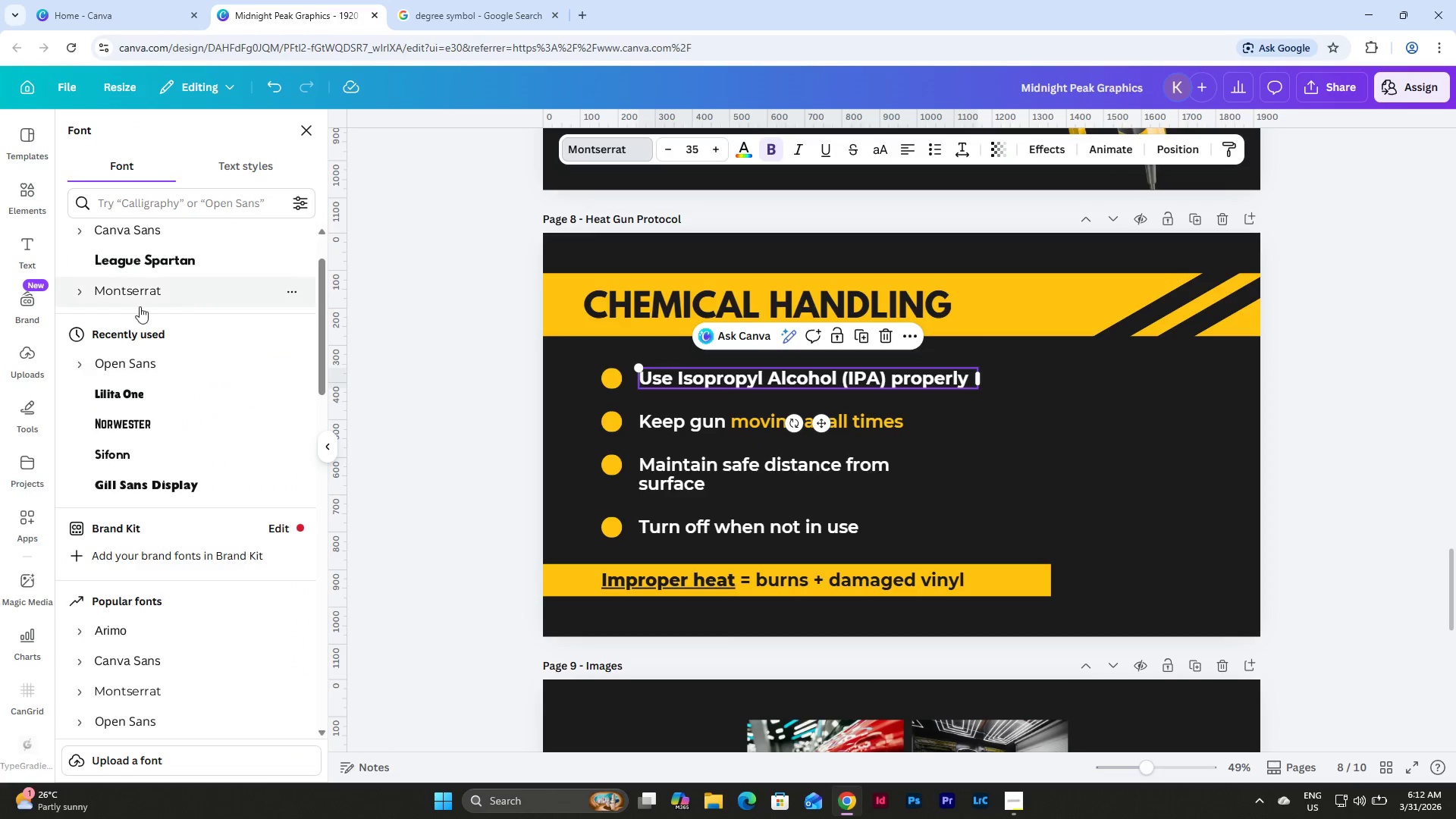 
left_click([82, 297])
 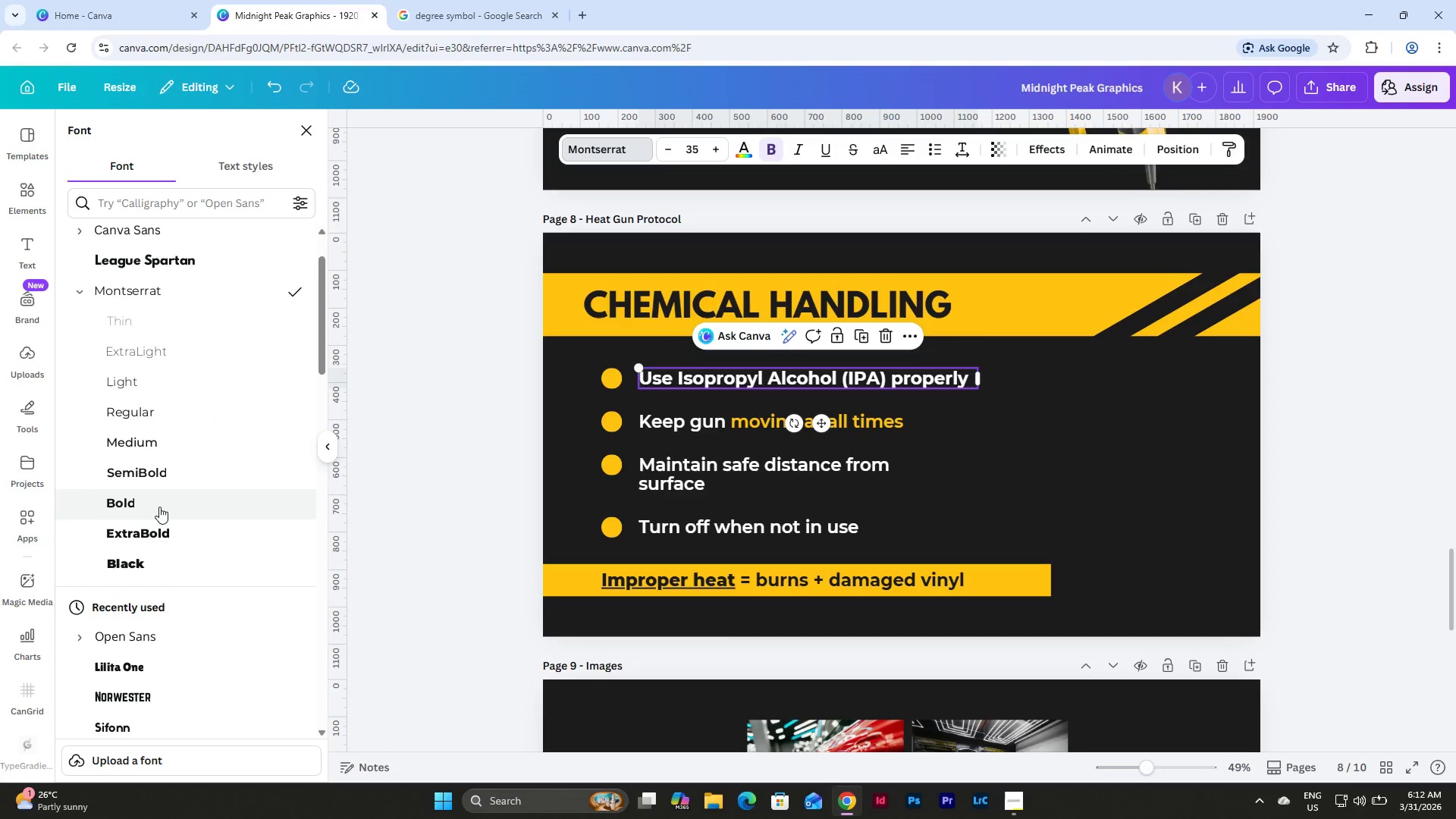 
left_click([159, 480])
 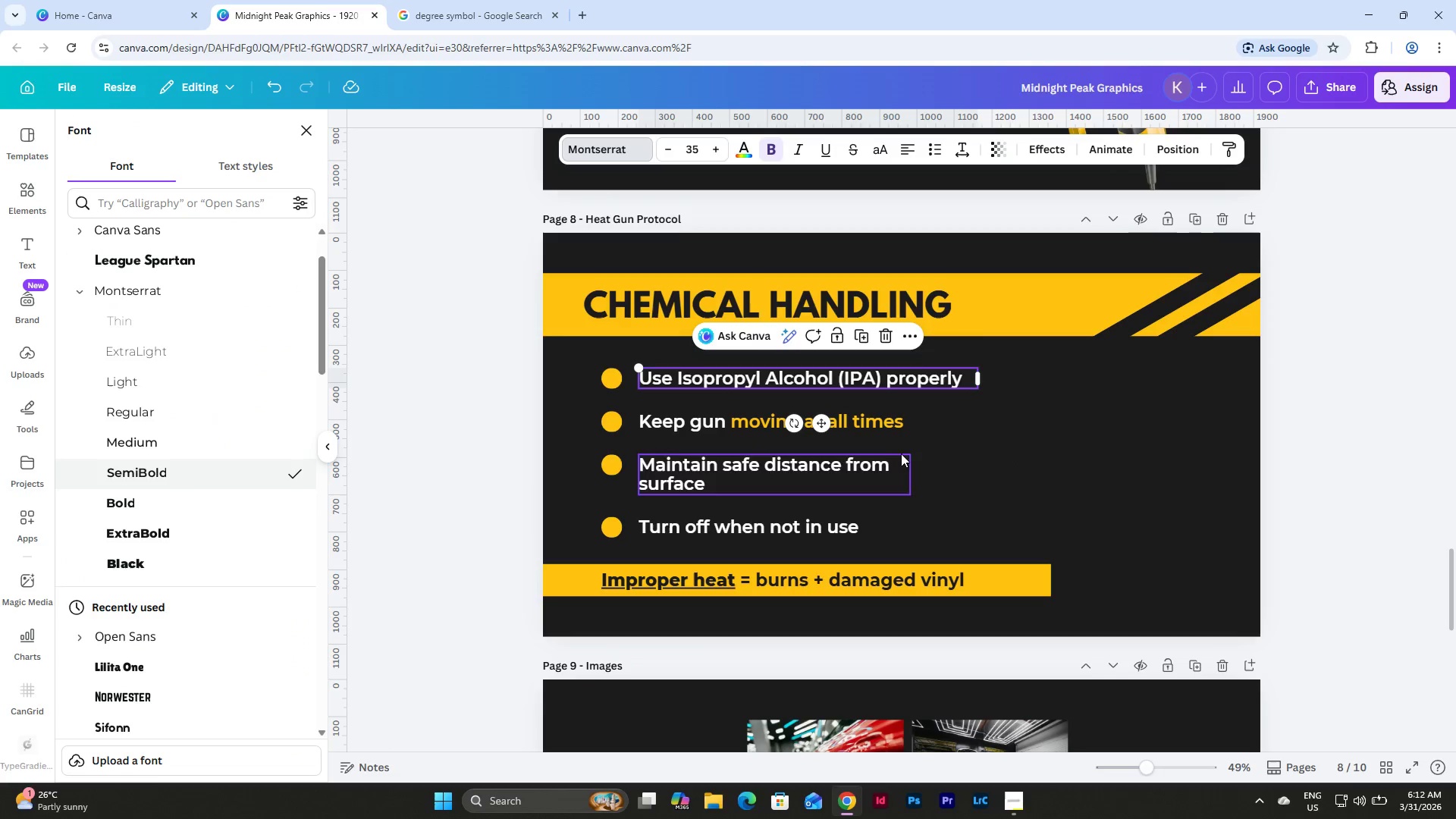 
left_click([968, 413])
 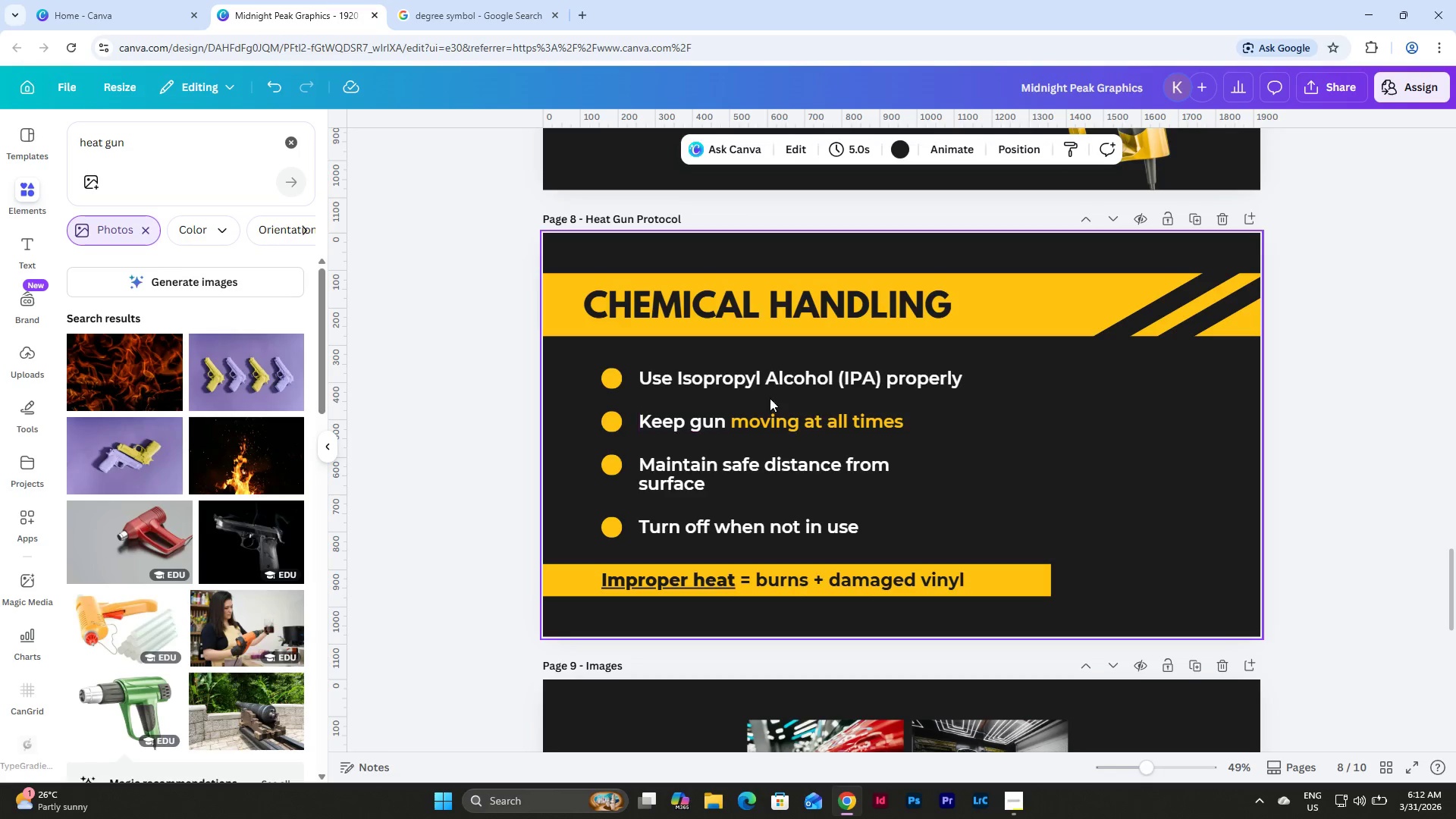 
left_click([761, 373])
 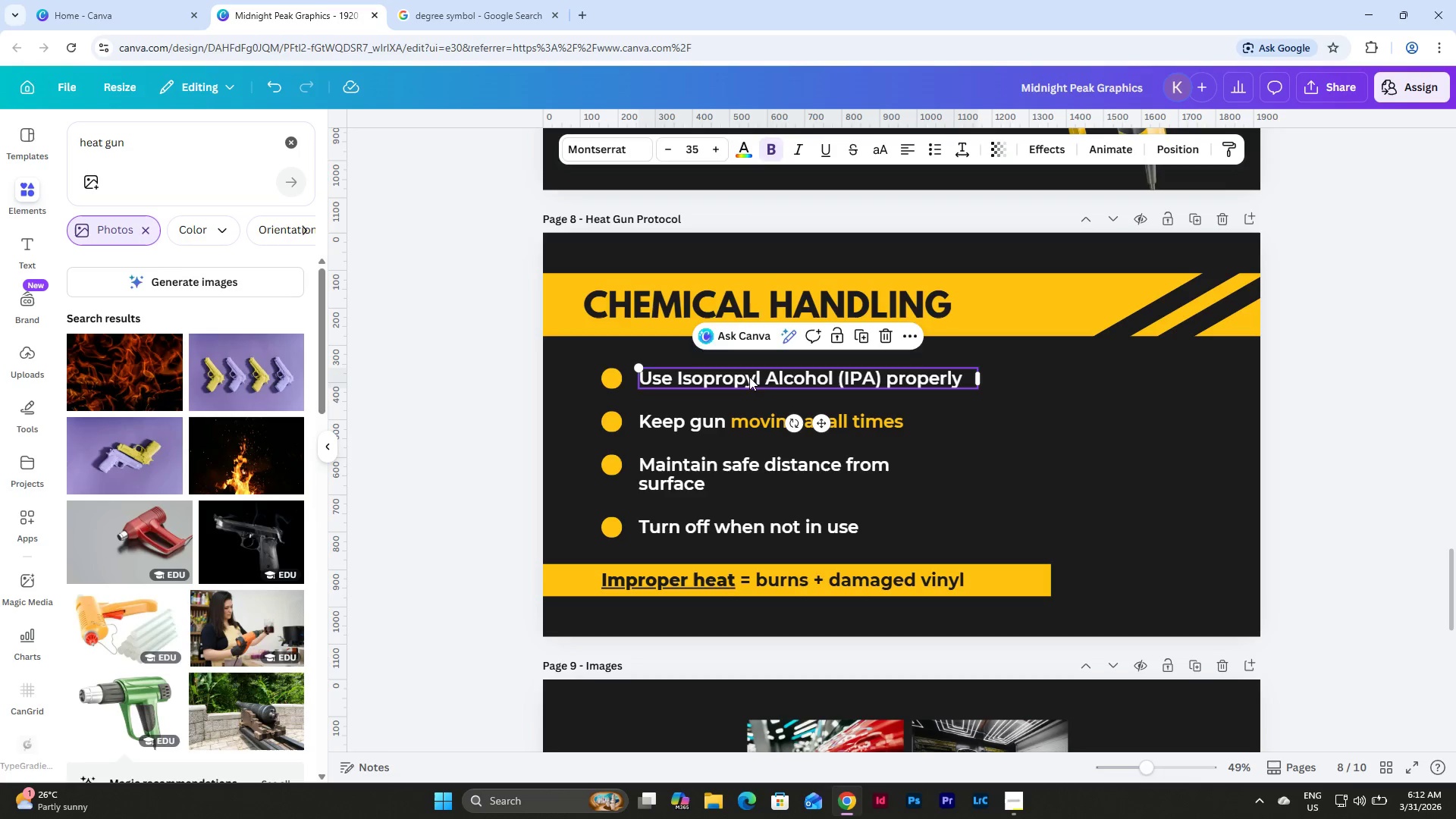 
left_click([745, 378])
 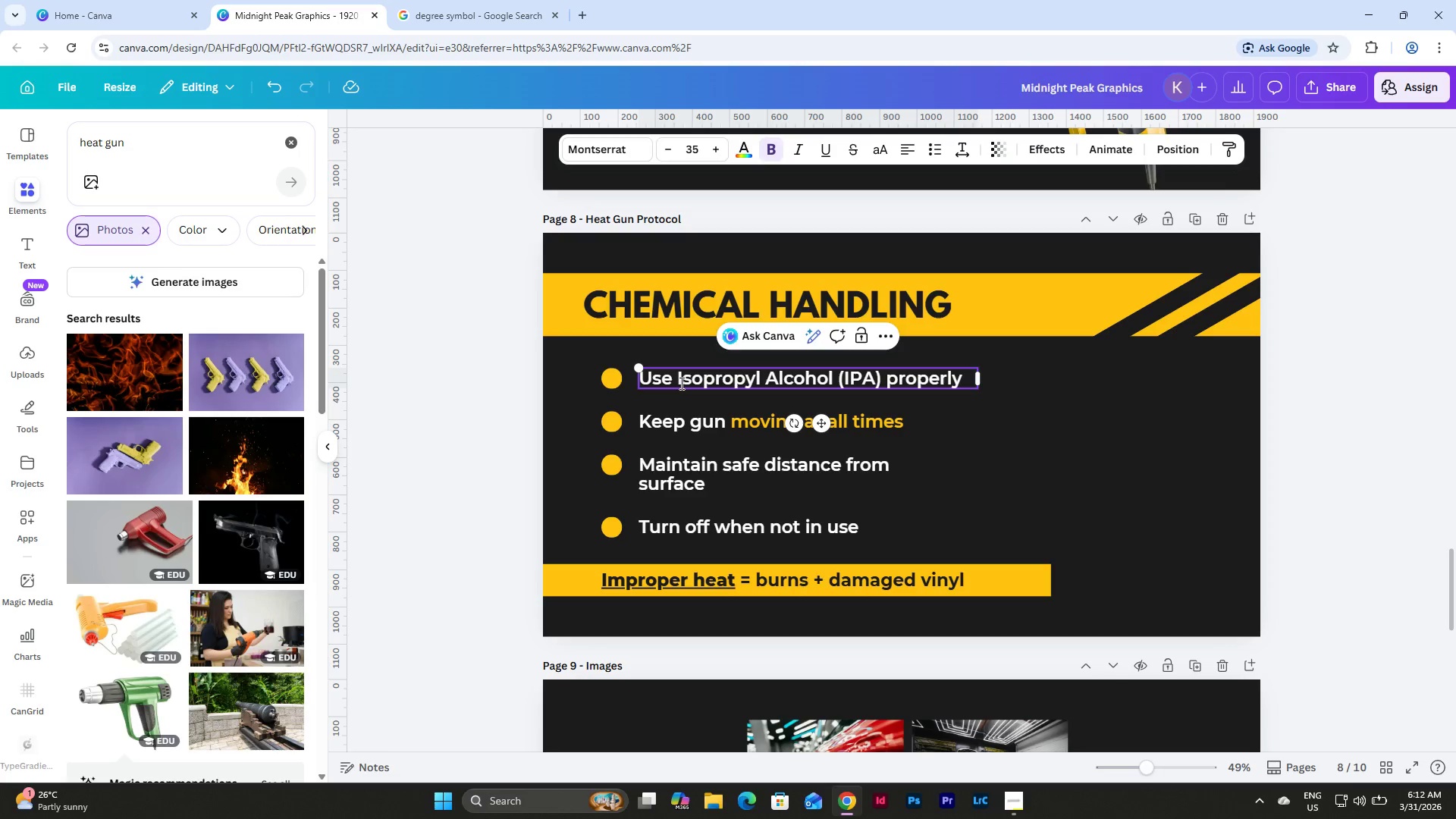 
left_click_drag(start_coordinate=[678, 382], to_coordinate=[882, 384])
 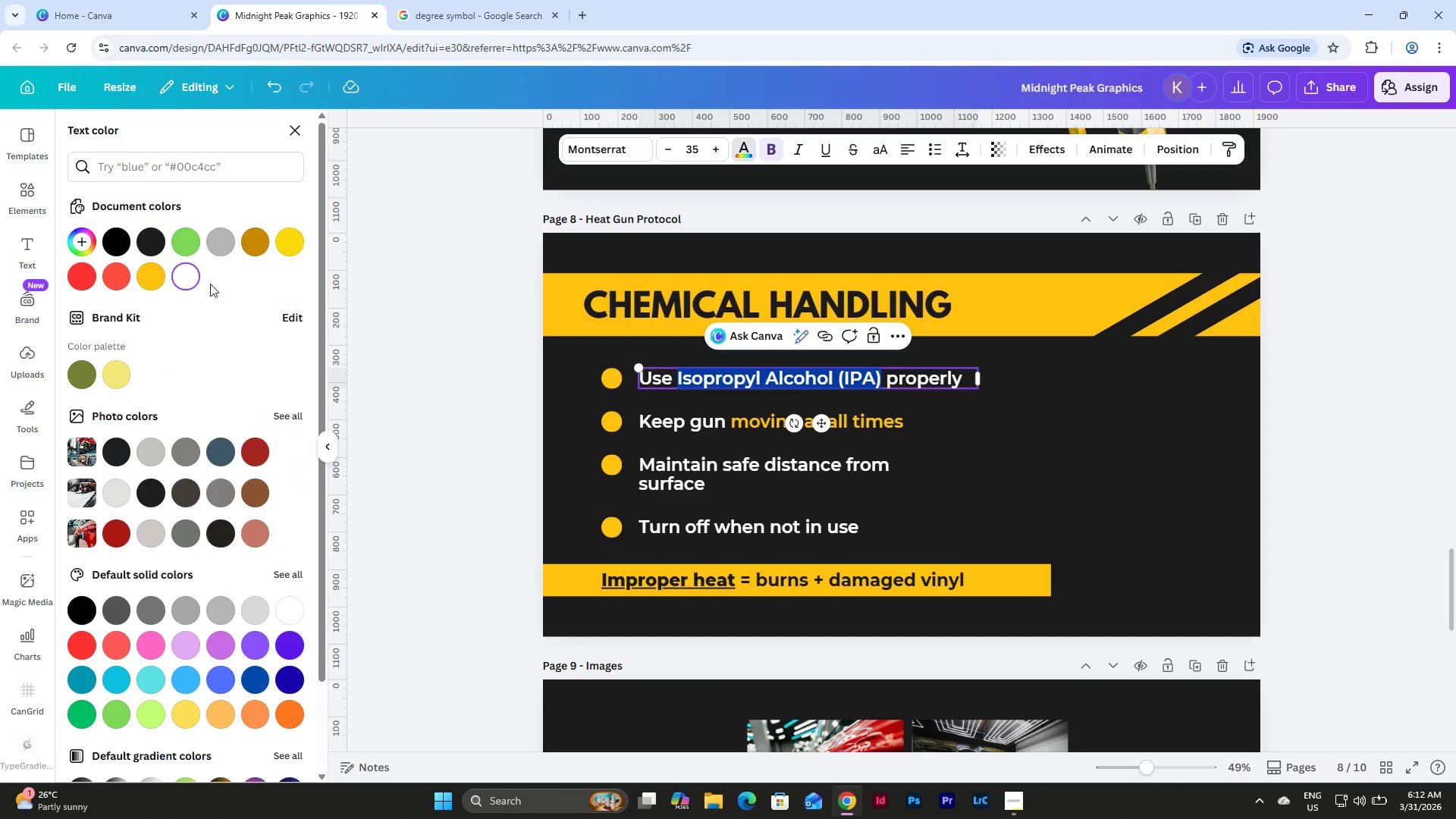 
left_click([155, 281])
 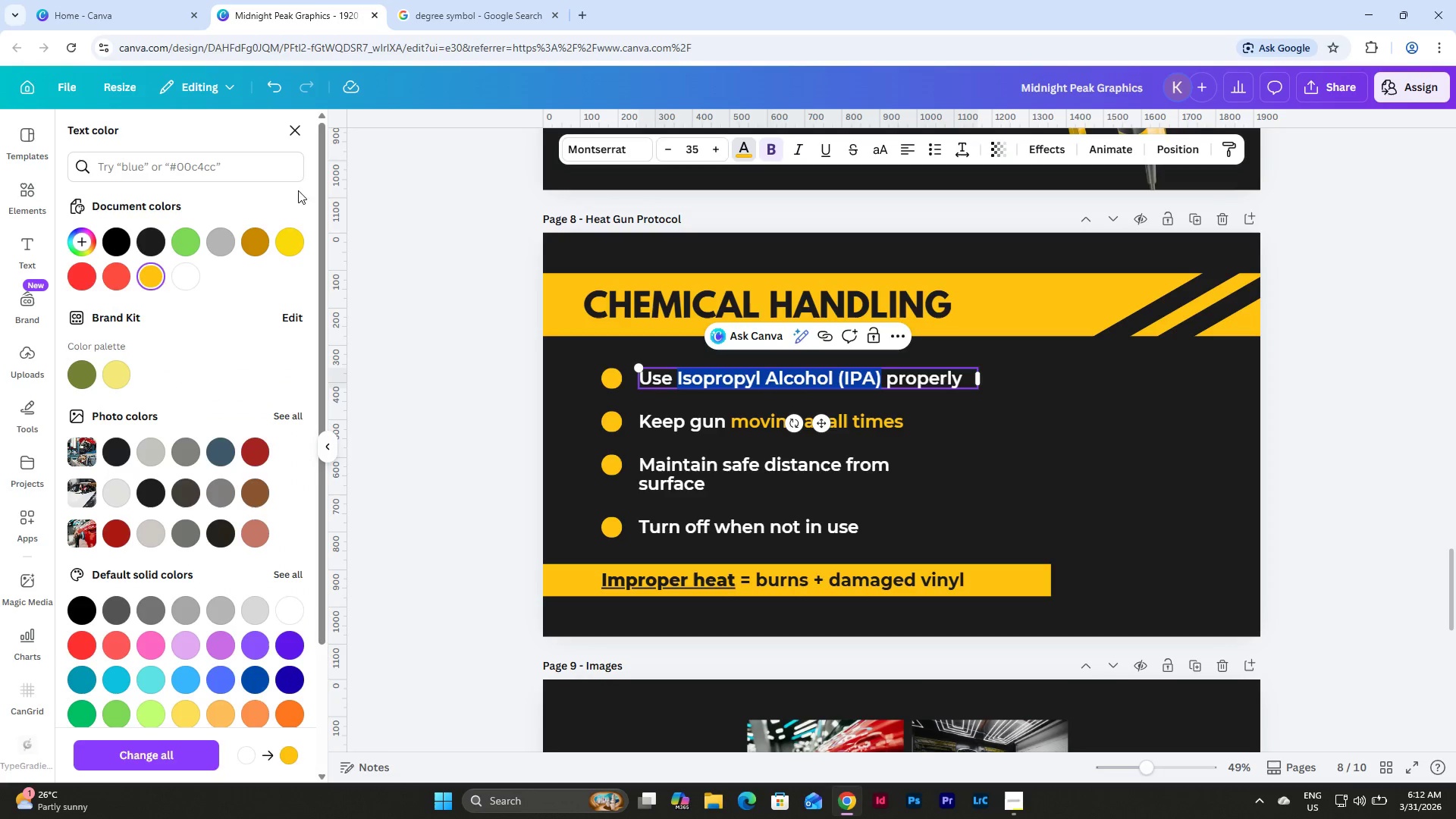 
left_click([609, 151])
 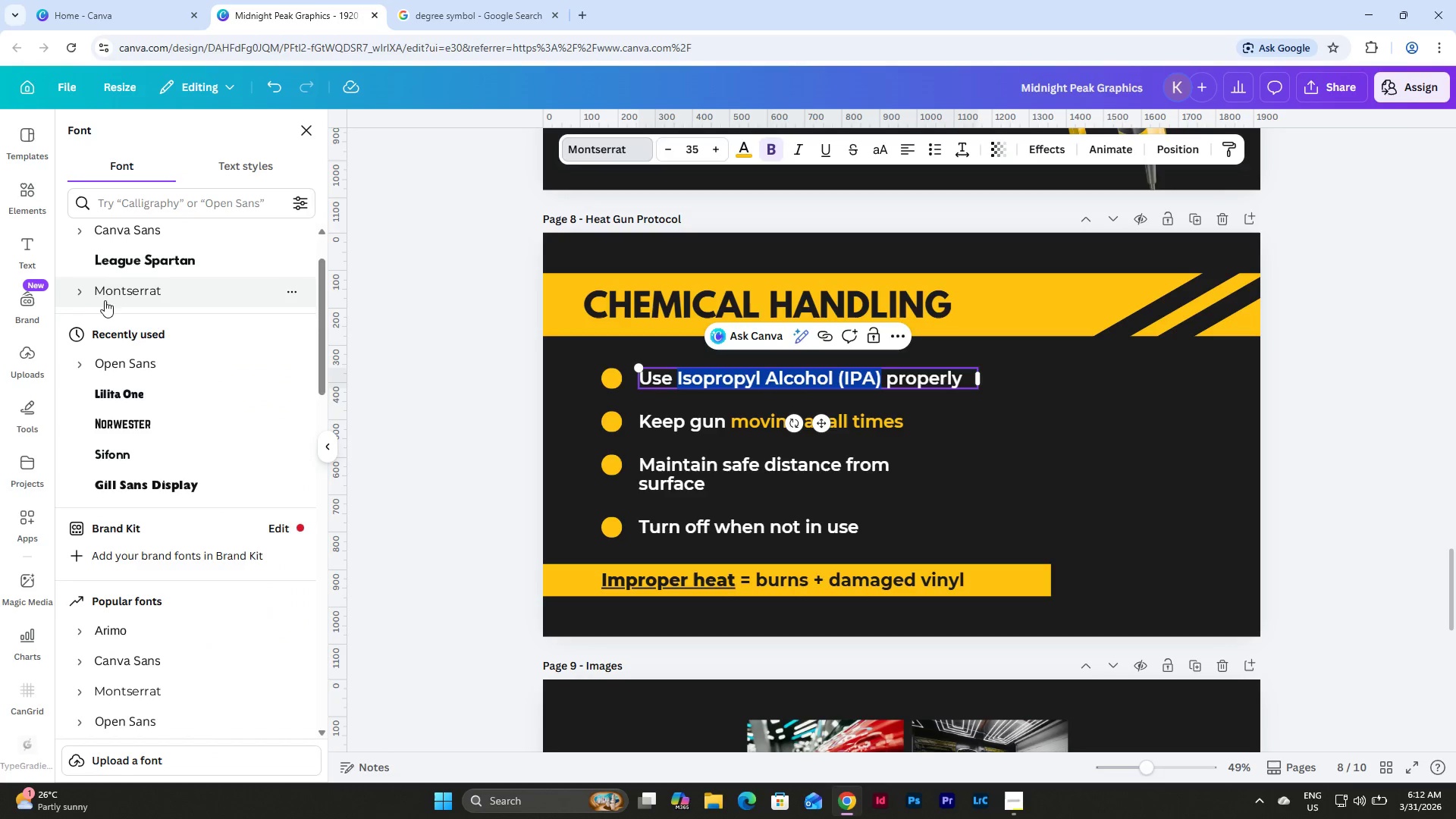 
left_click([79, 293])
 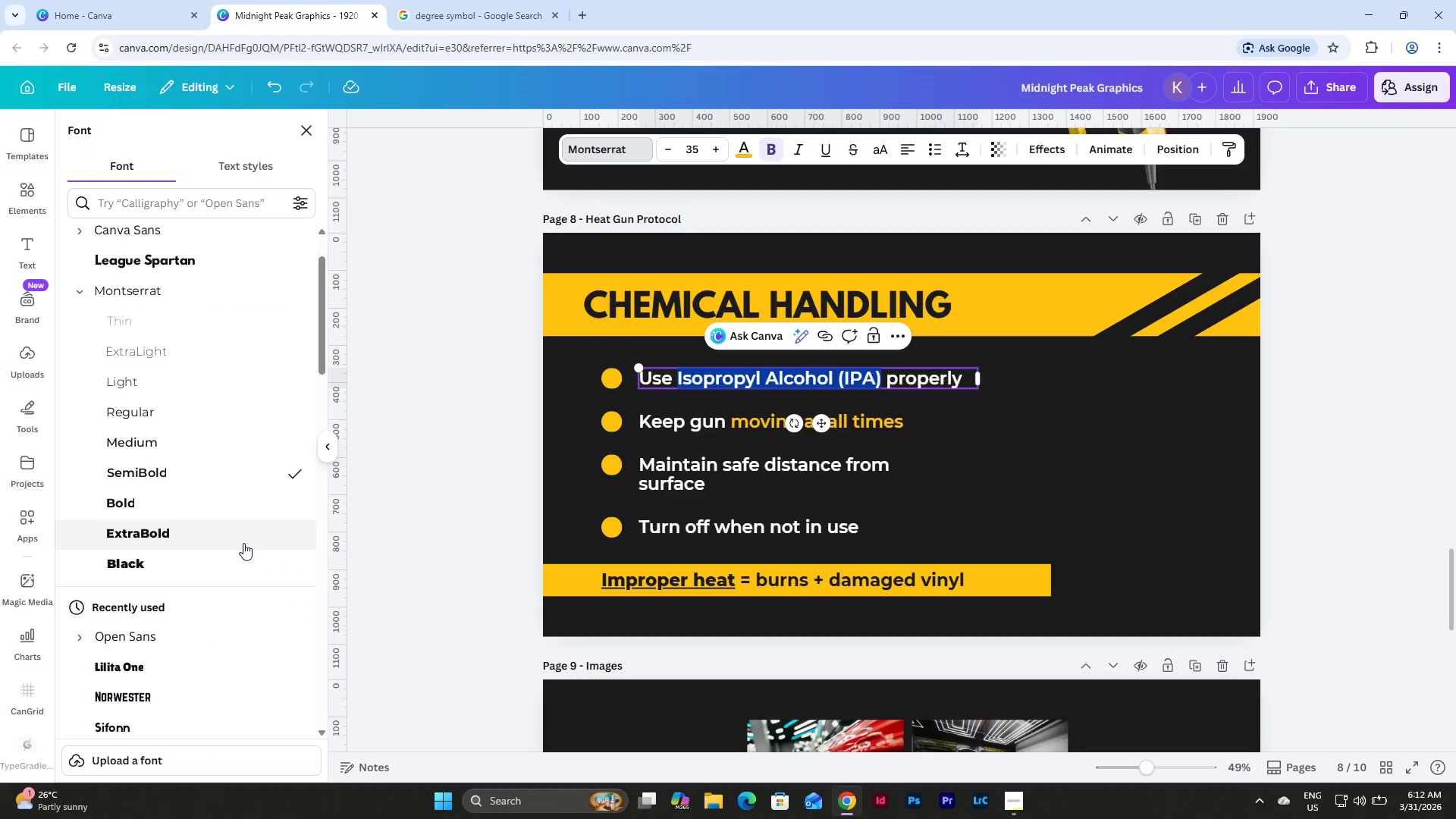 
left_click([236, 533])
 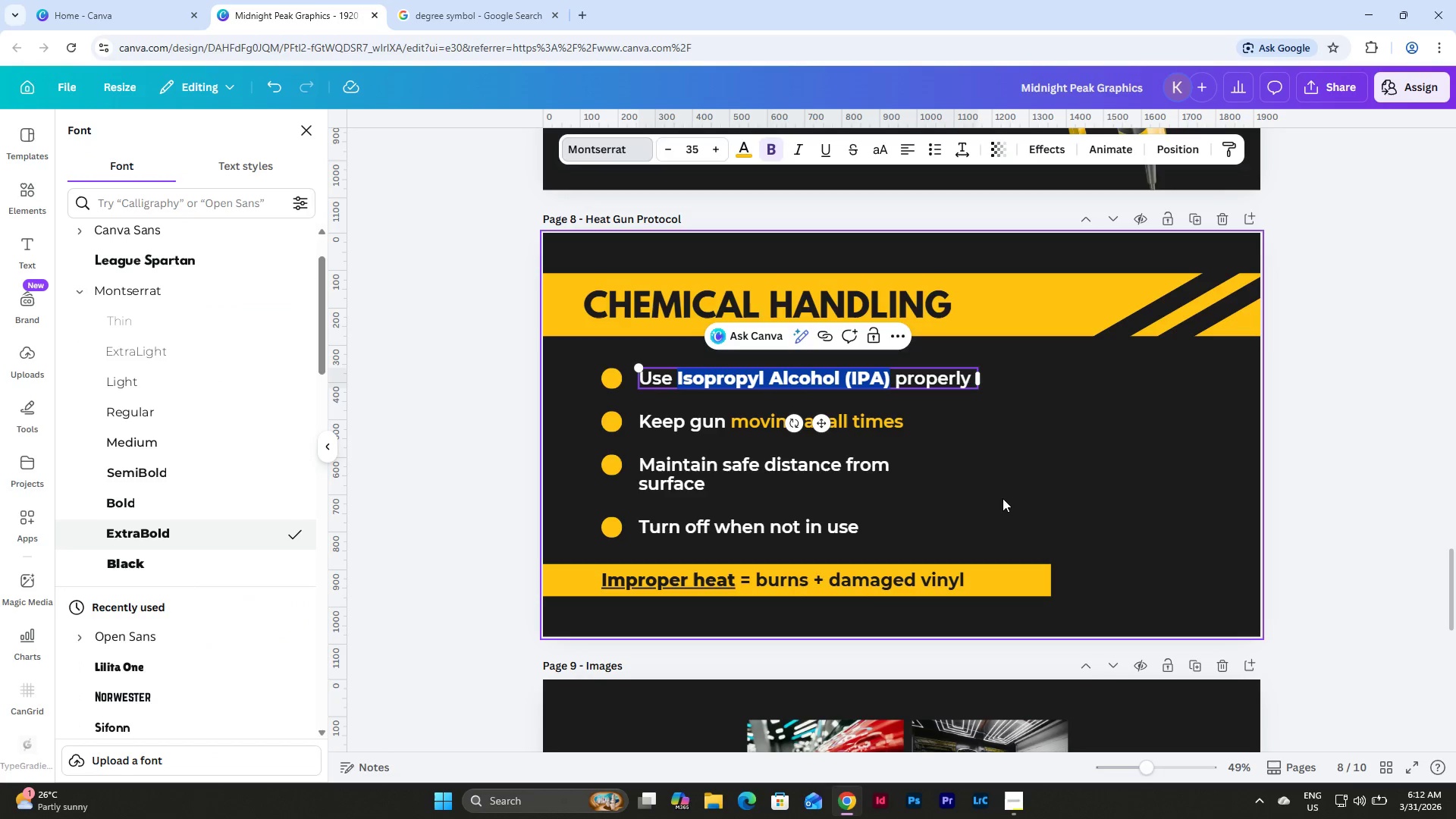 
left_click([1015, 475])
 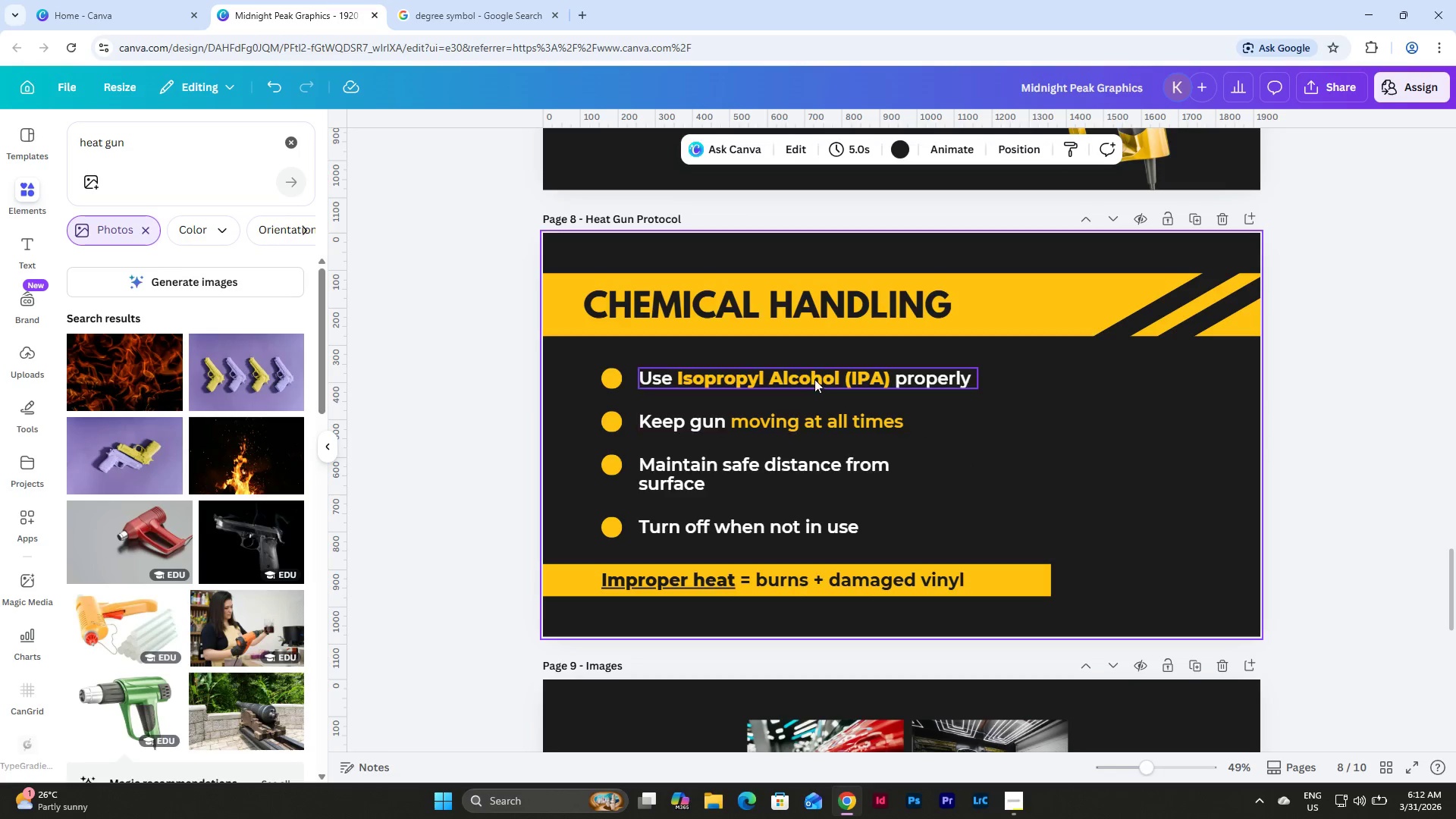 
key(Control+Z)
 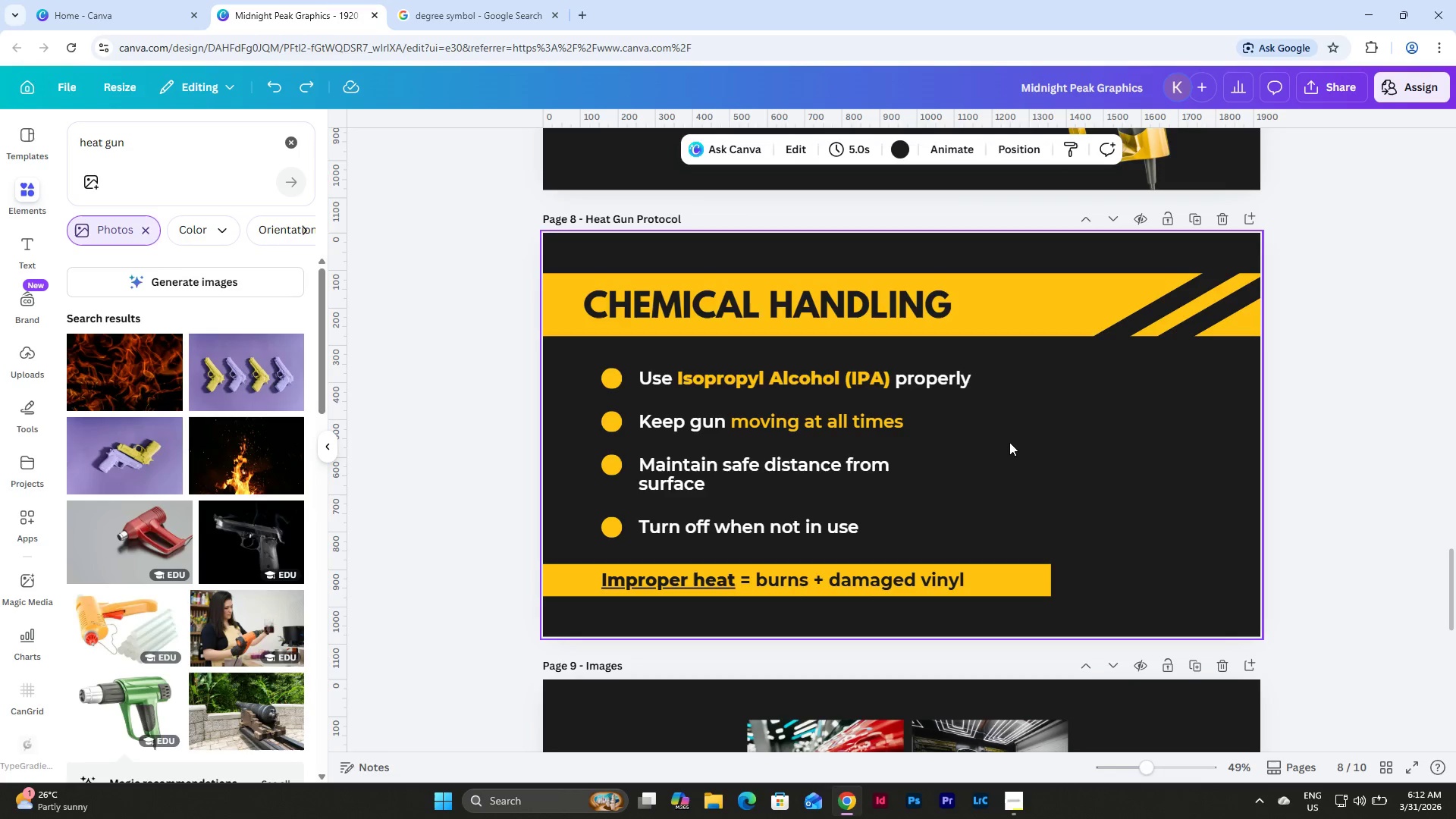 
key(Control+Z)
 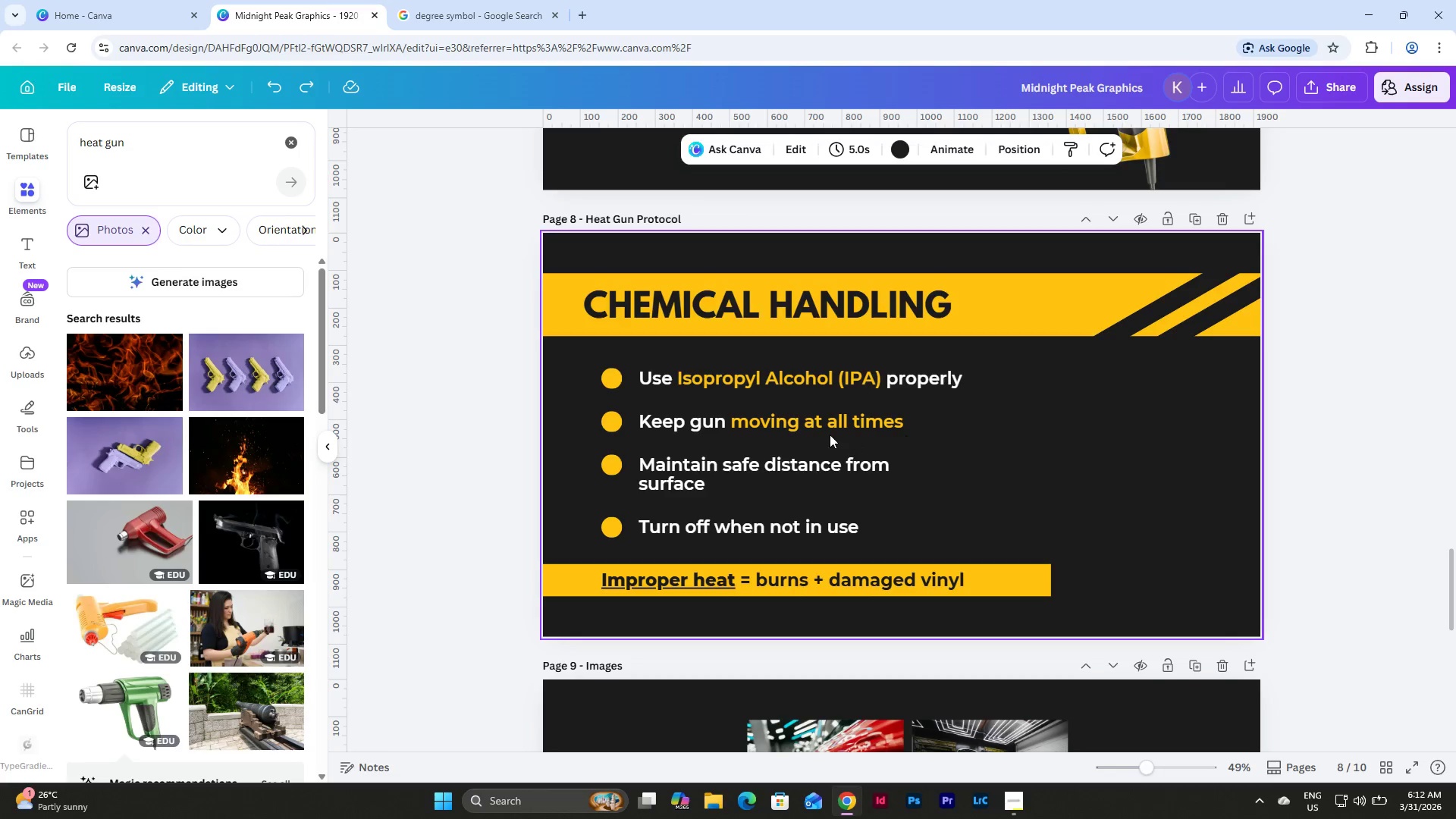 
double_click([800, 425])
 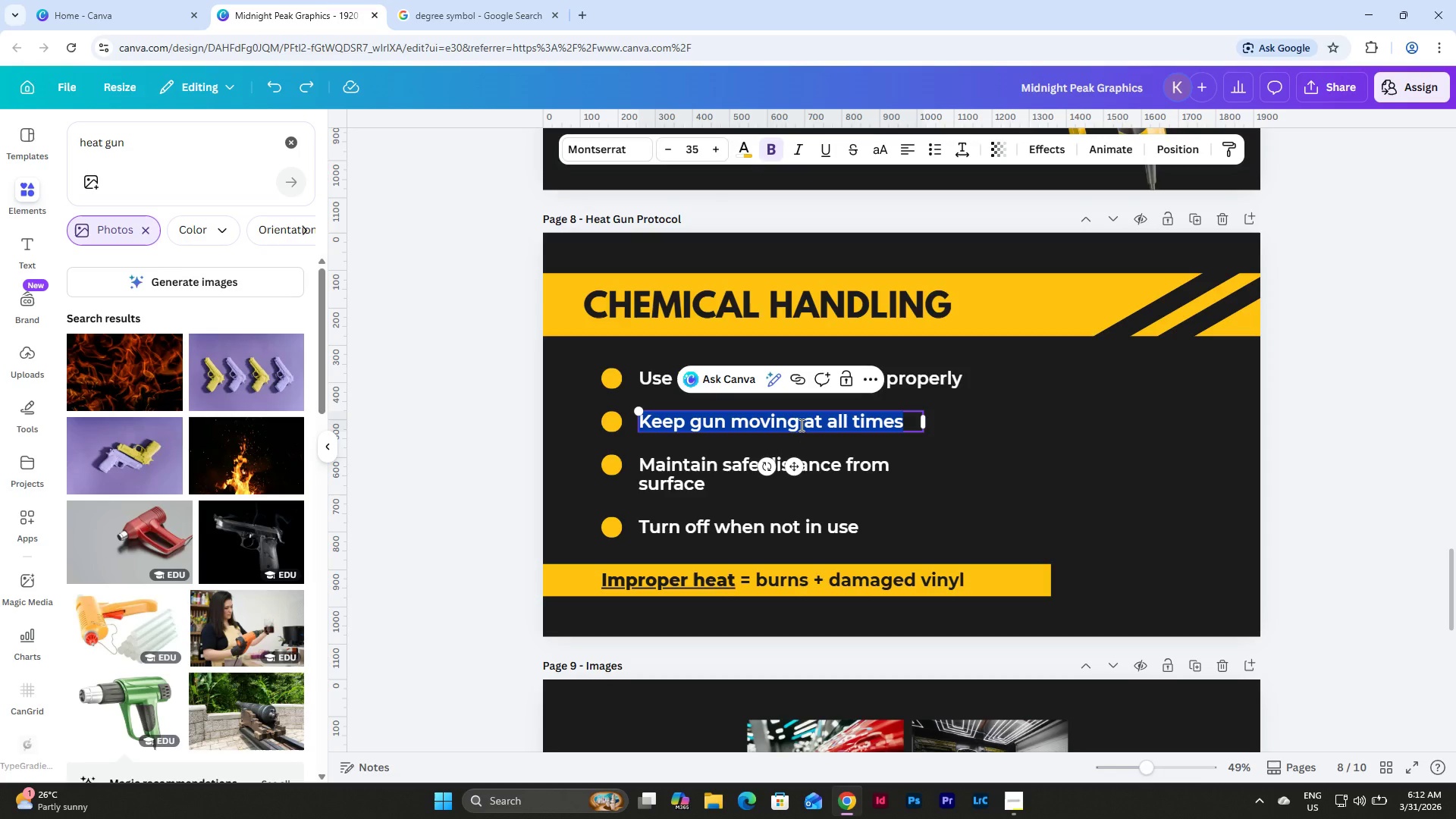 
type(Applu a)
key(Backspace)
key(Backspace)
key(Backspace)
type(y adhesion promoters sparingly)
 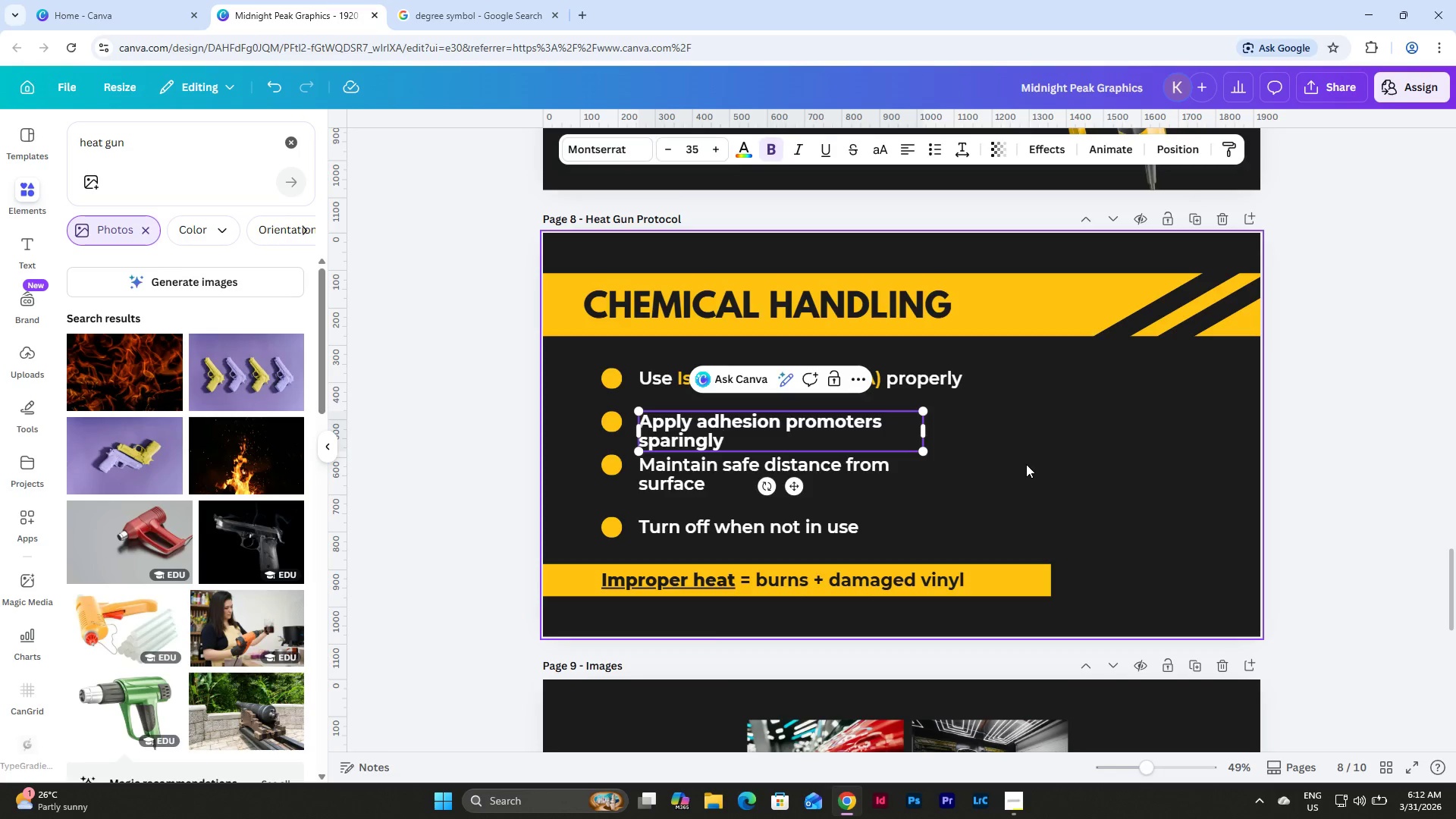 
double_click([829, 424])
 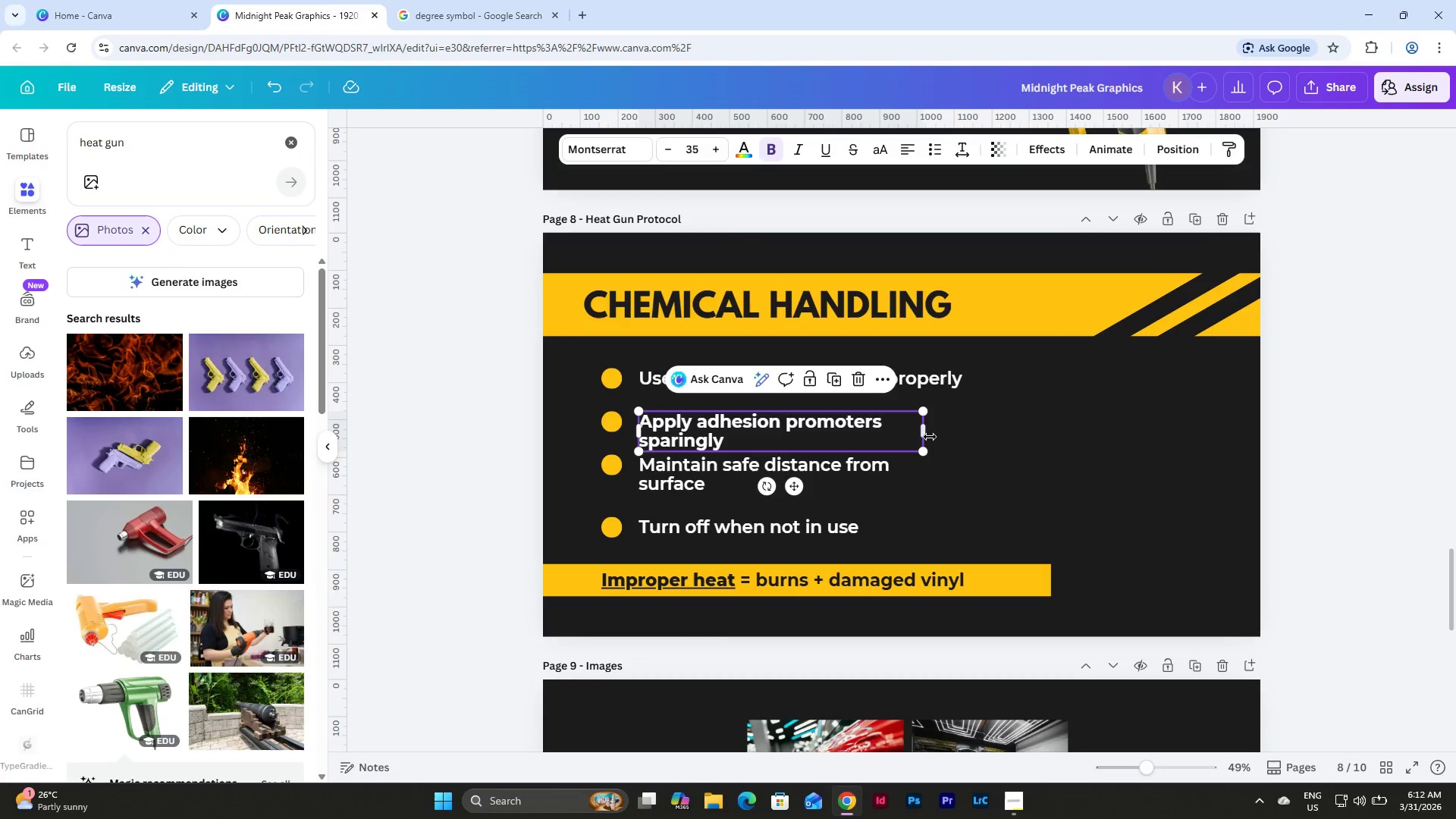 
left_click_drag(start_coordinate=[927, 436], to_coordinate=[984, 441])
 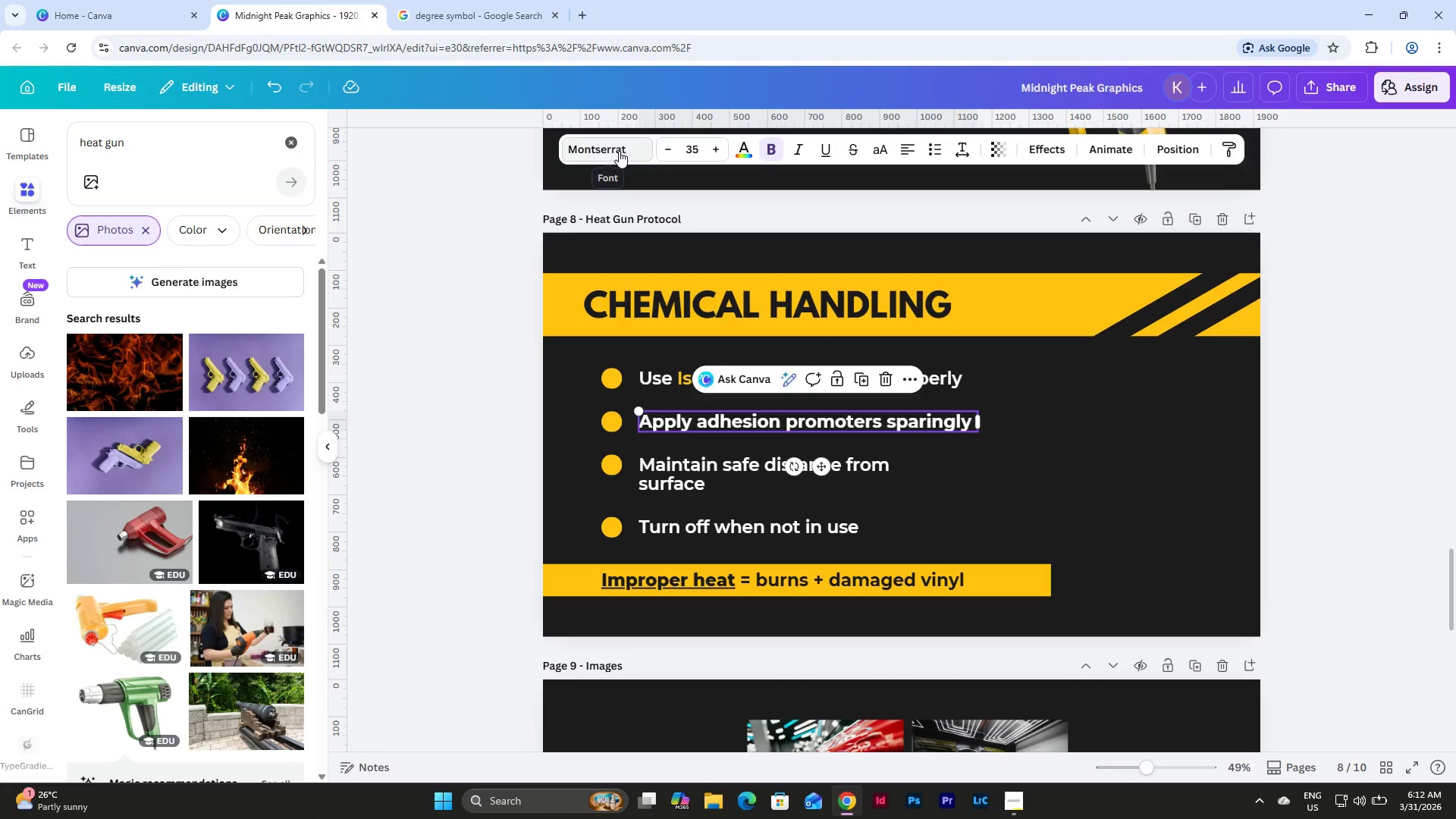 
left_click([619, 151])
 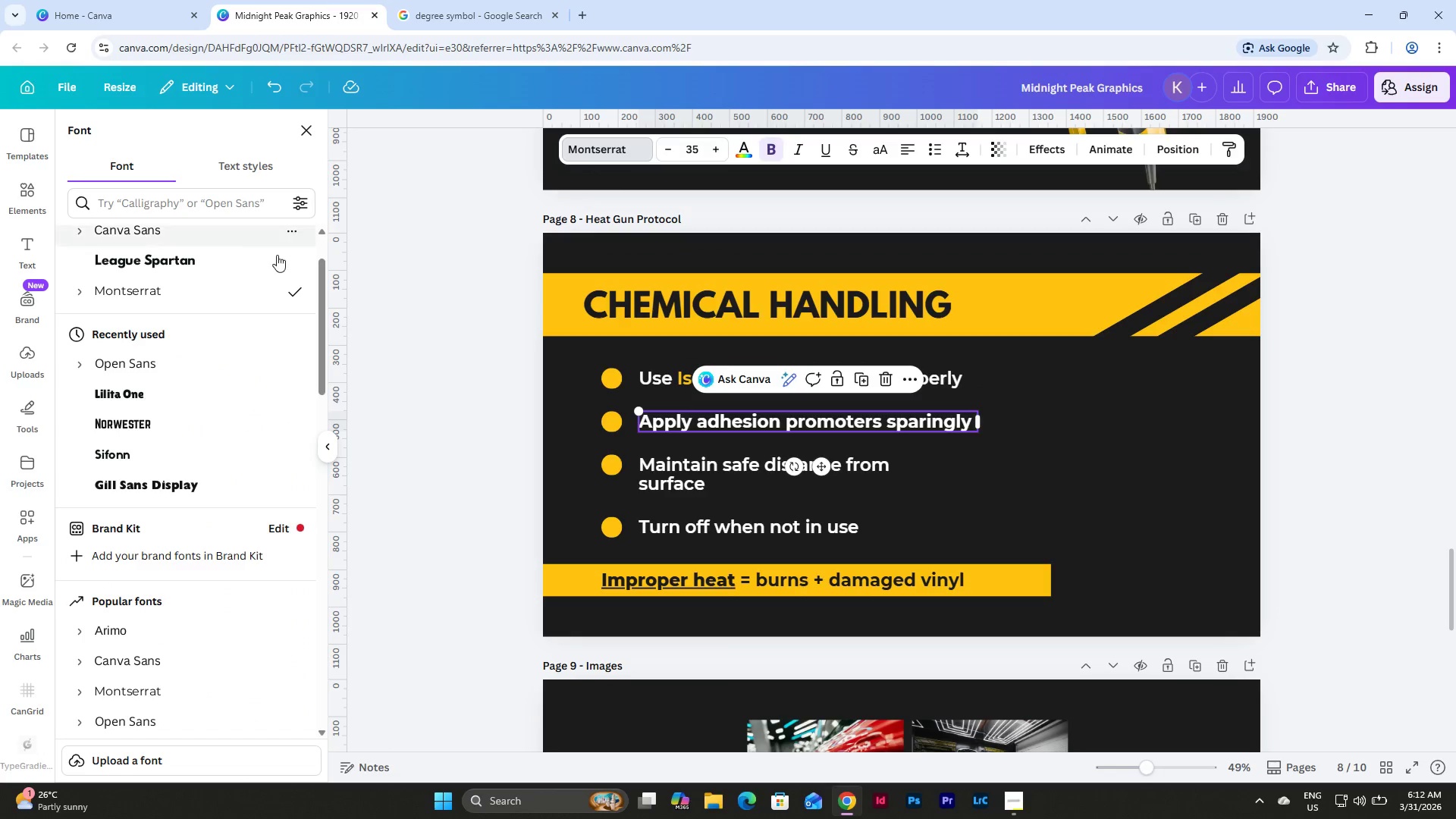 
left_click([84, 291])
 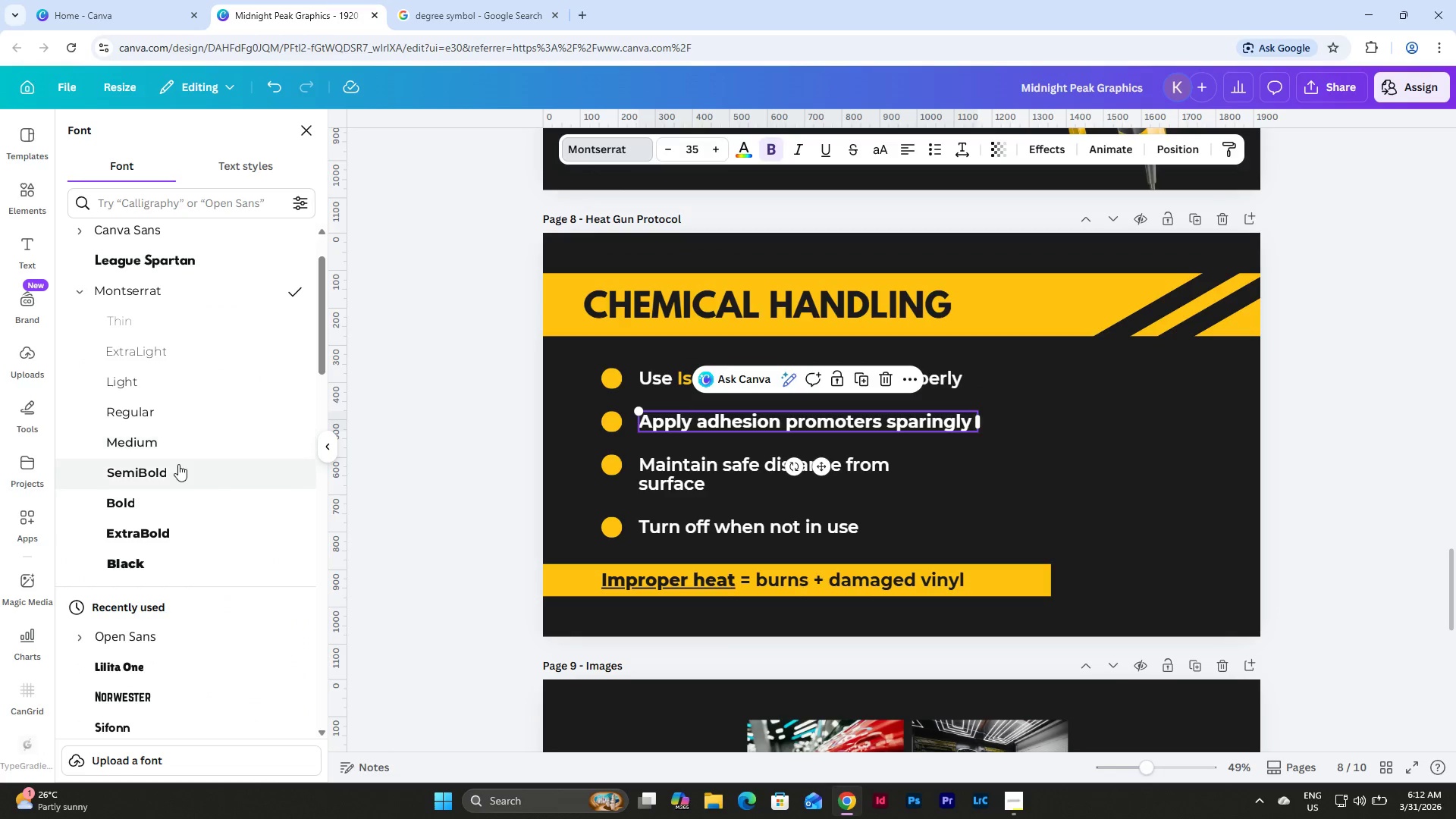 
left_click([177, 469])
 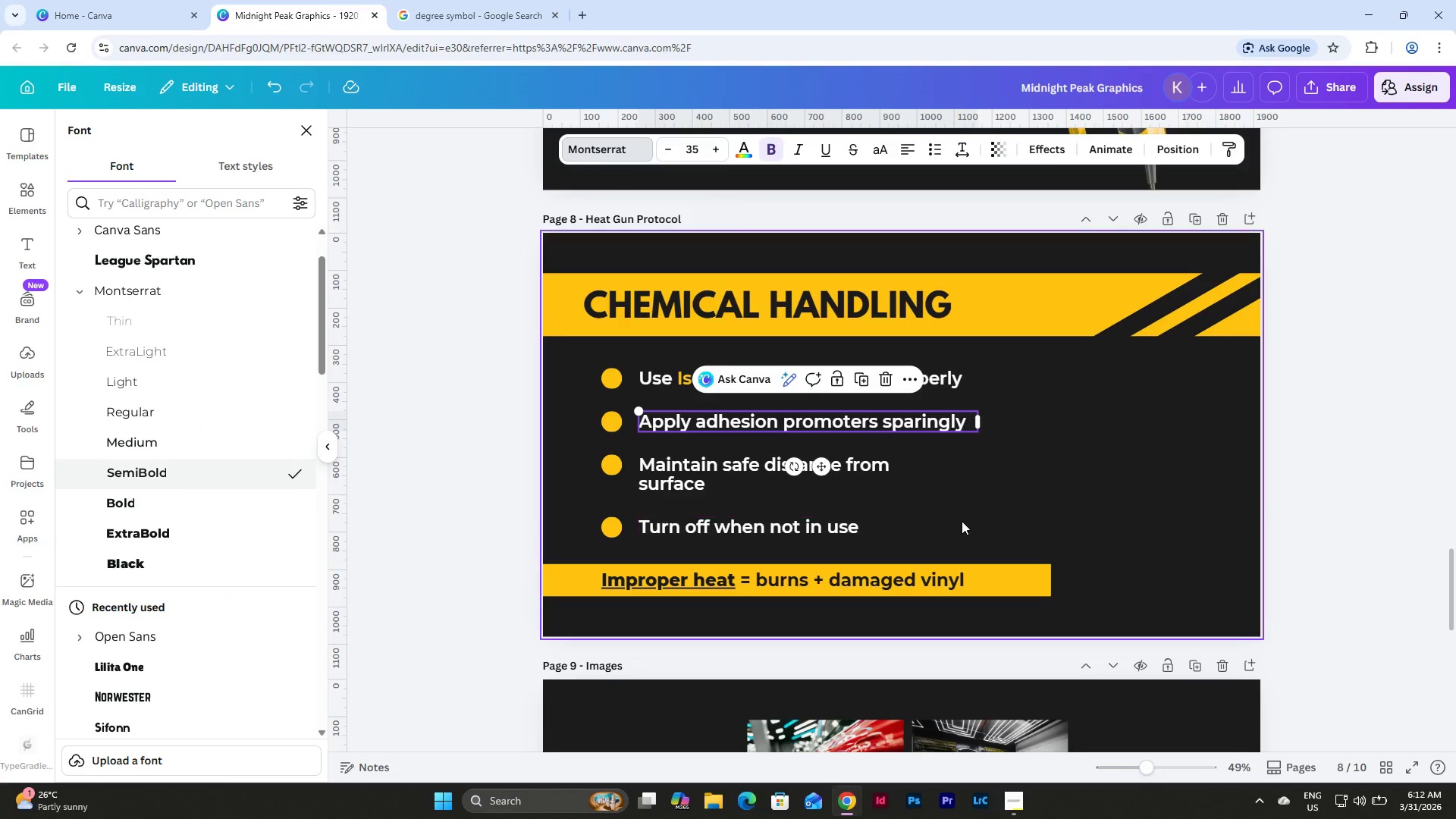 
scroll: coordinate [962, 520], scroll_direction: up, amount: 5.0
 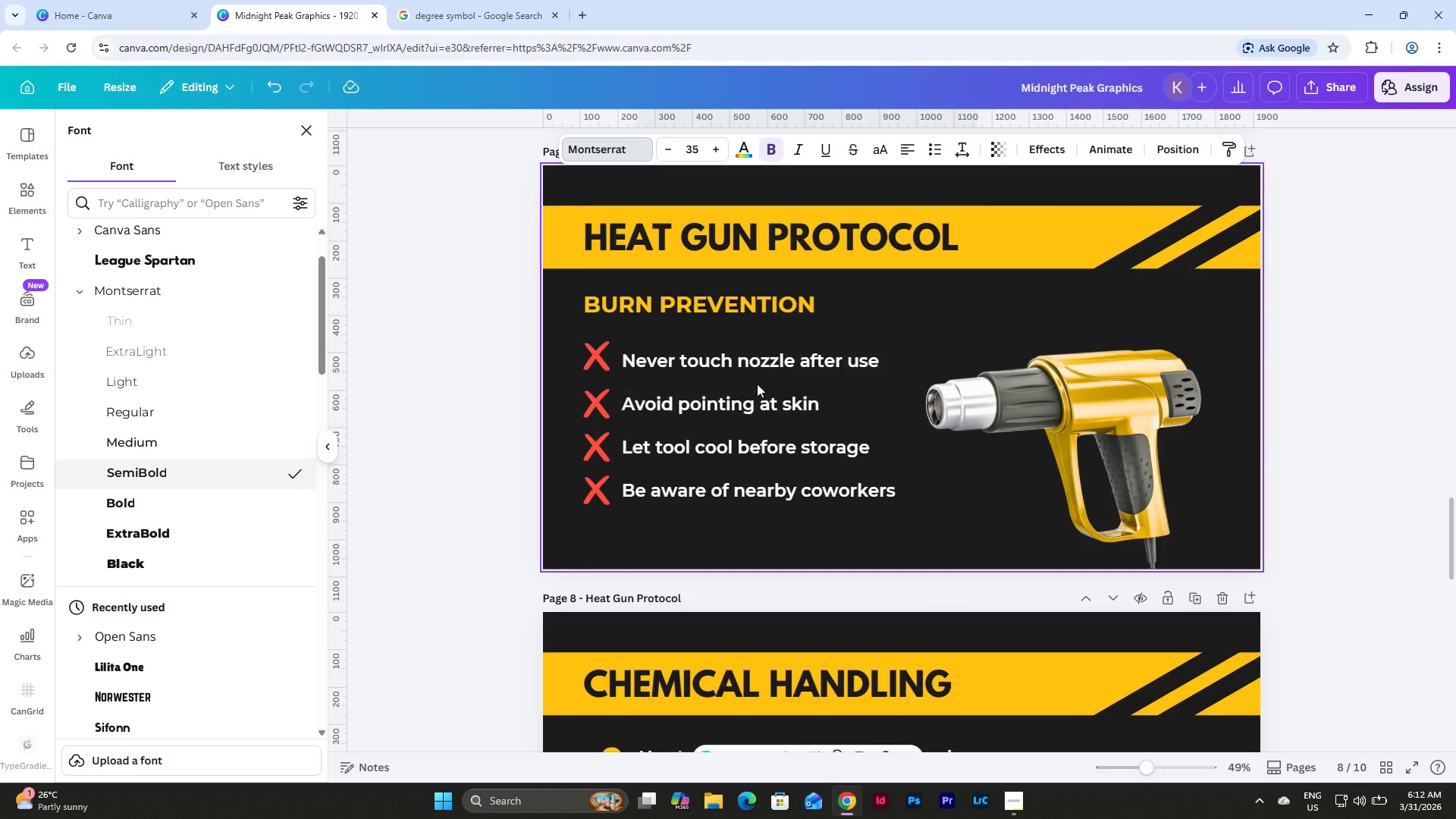 
left_click([753, 362])
 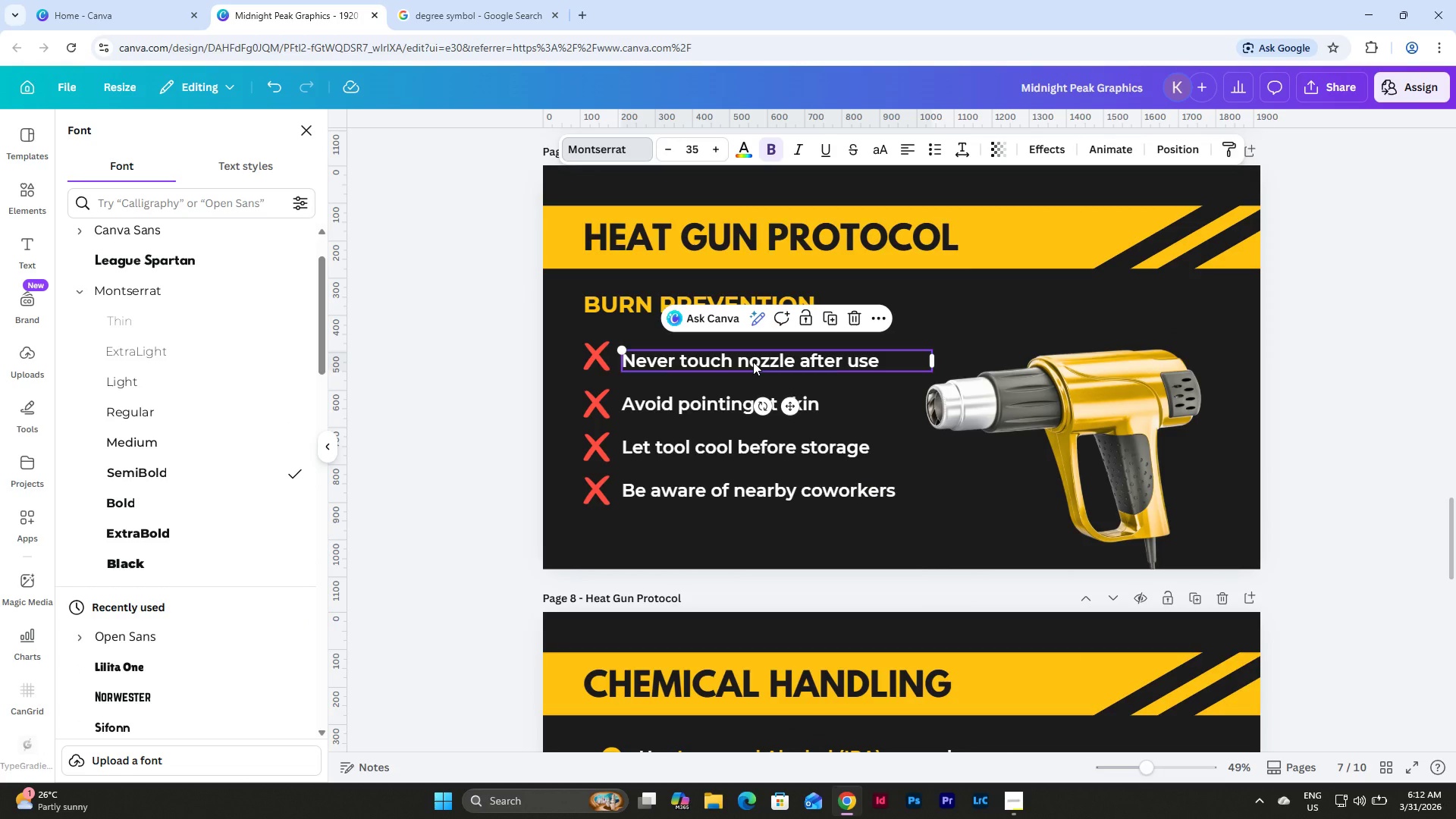 
scroll: coordinate [753, 362], scroll_direction: up, amount: 5.0
 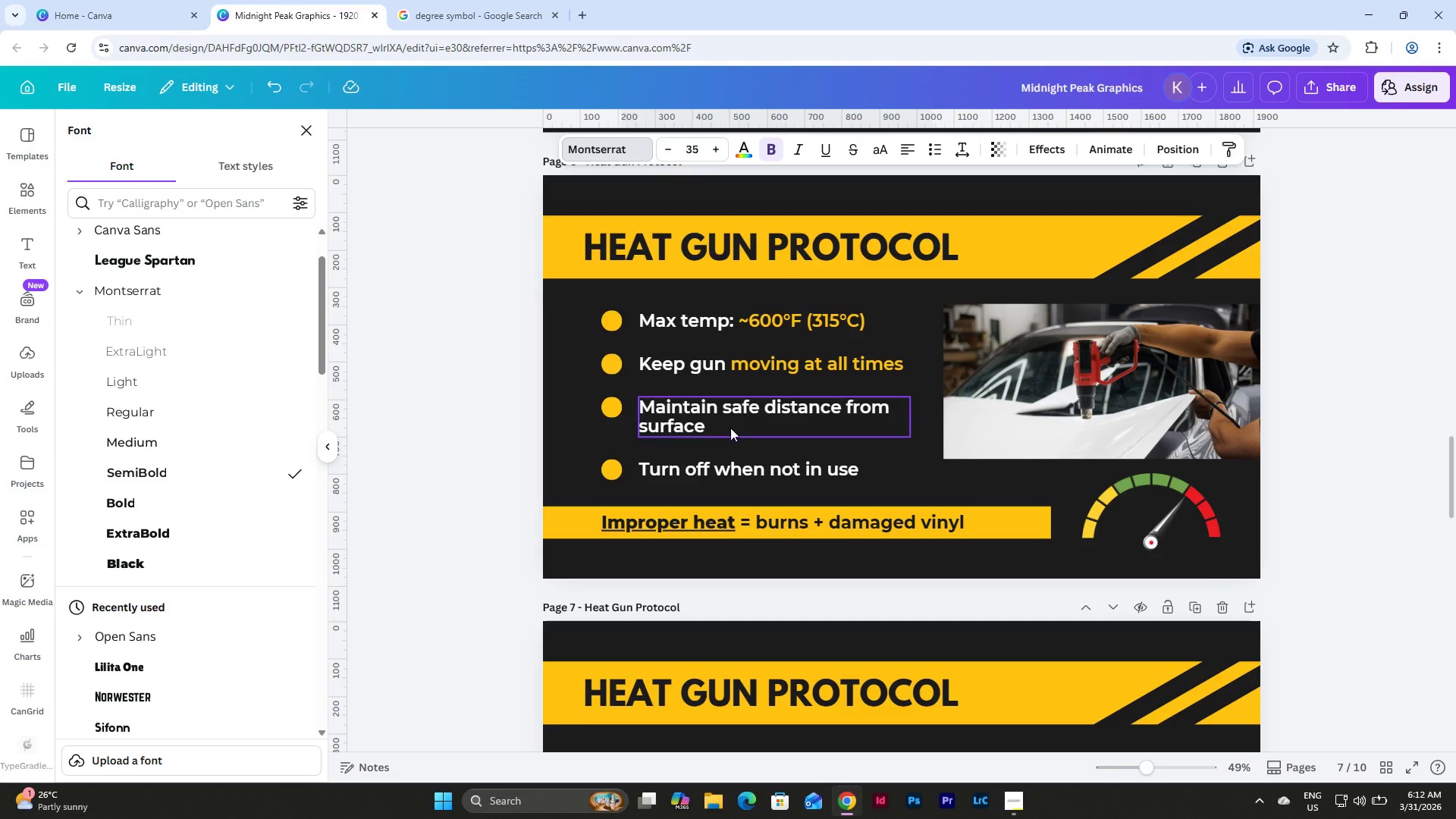 
left_click([723, 463])
 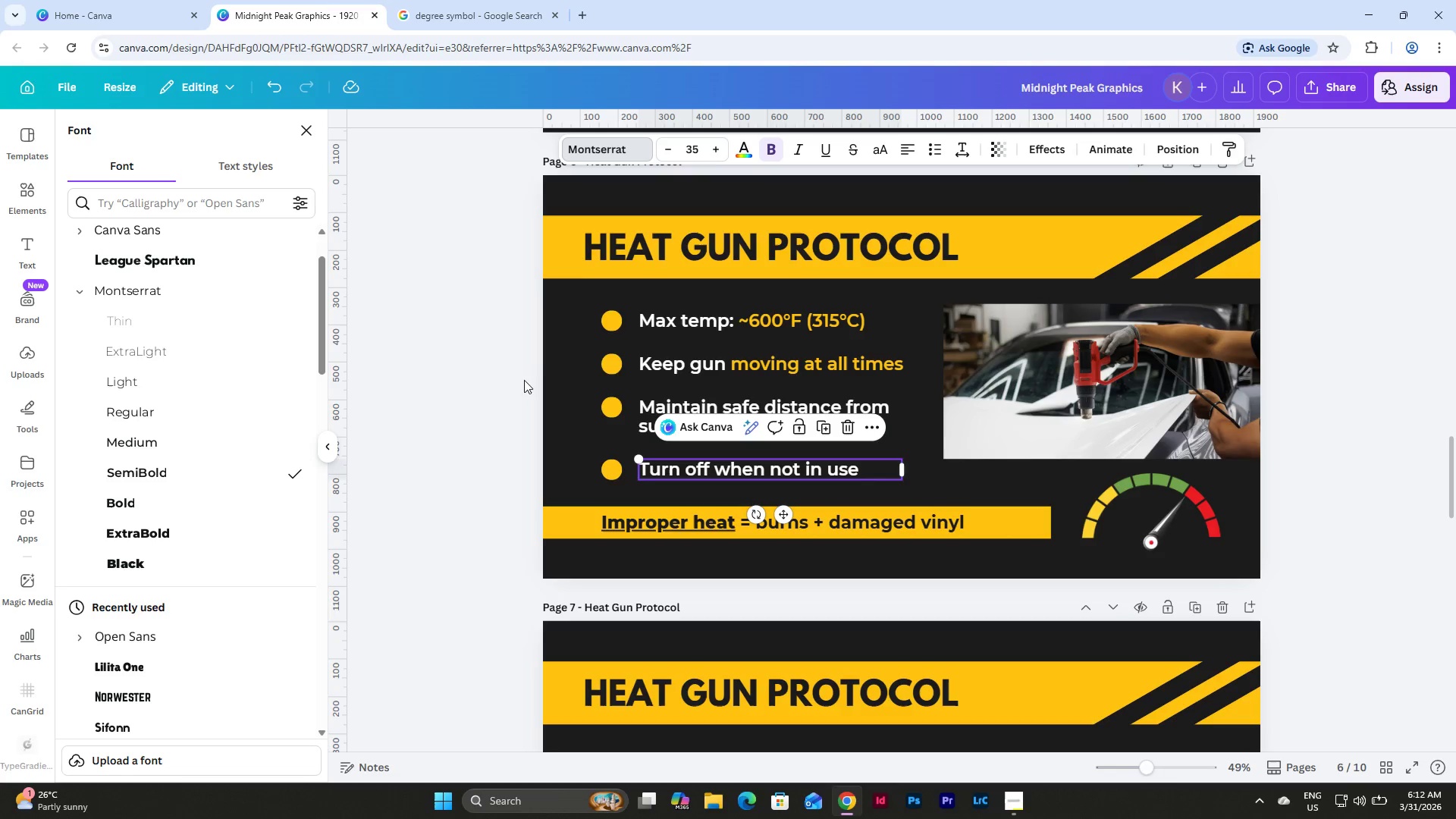 
scroll: coordinate [497, 362], scroll_direction: up, amount: 5.0
 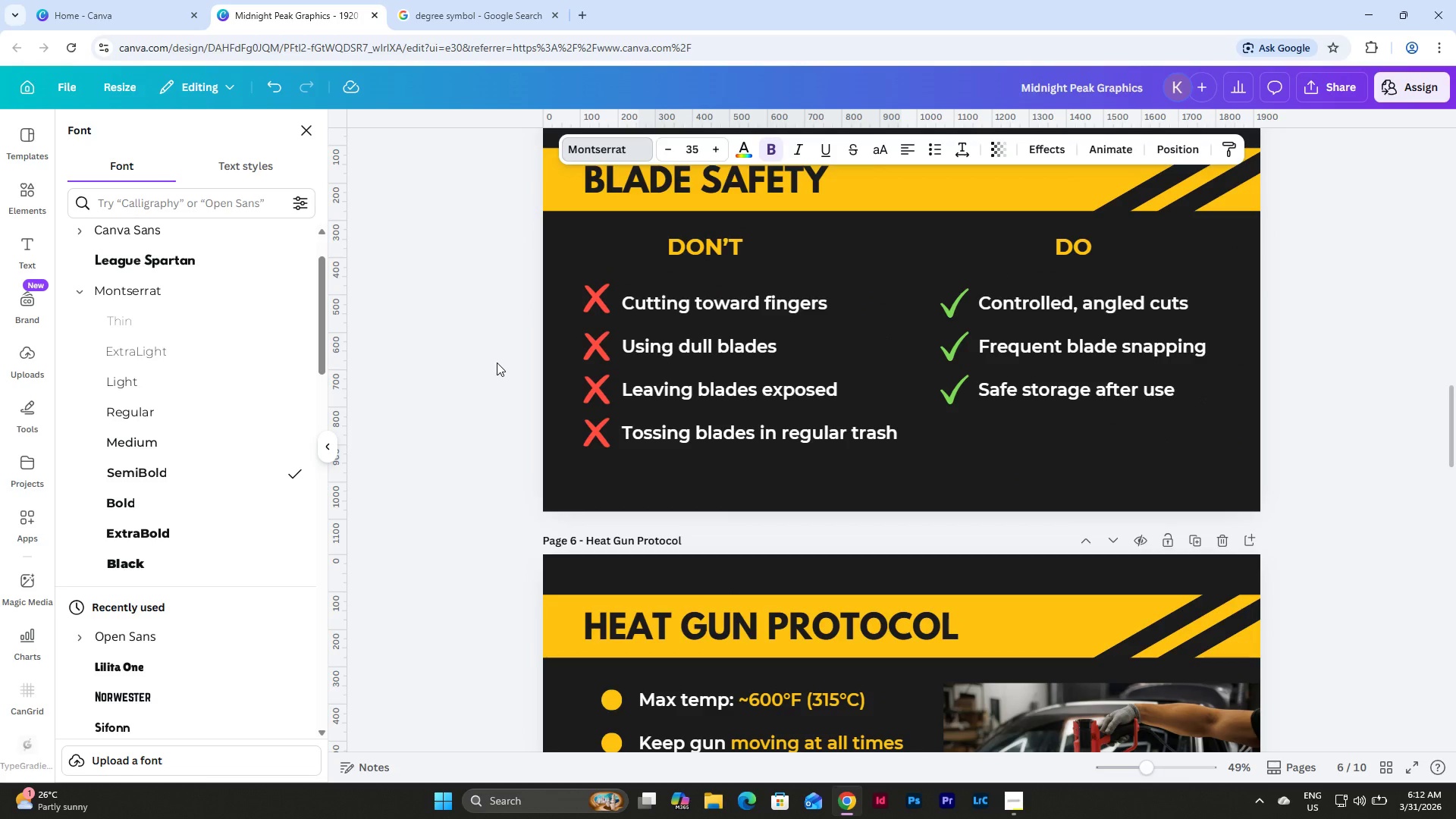 
scroll: coordinate [497, 362], scroll_direction: down, amount: 10.0
 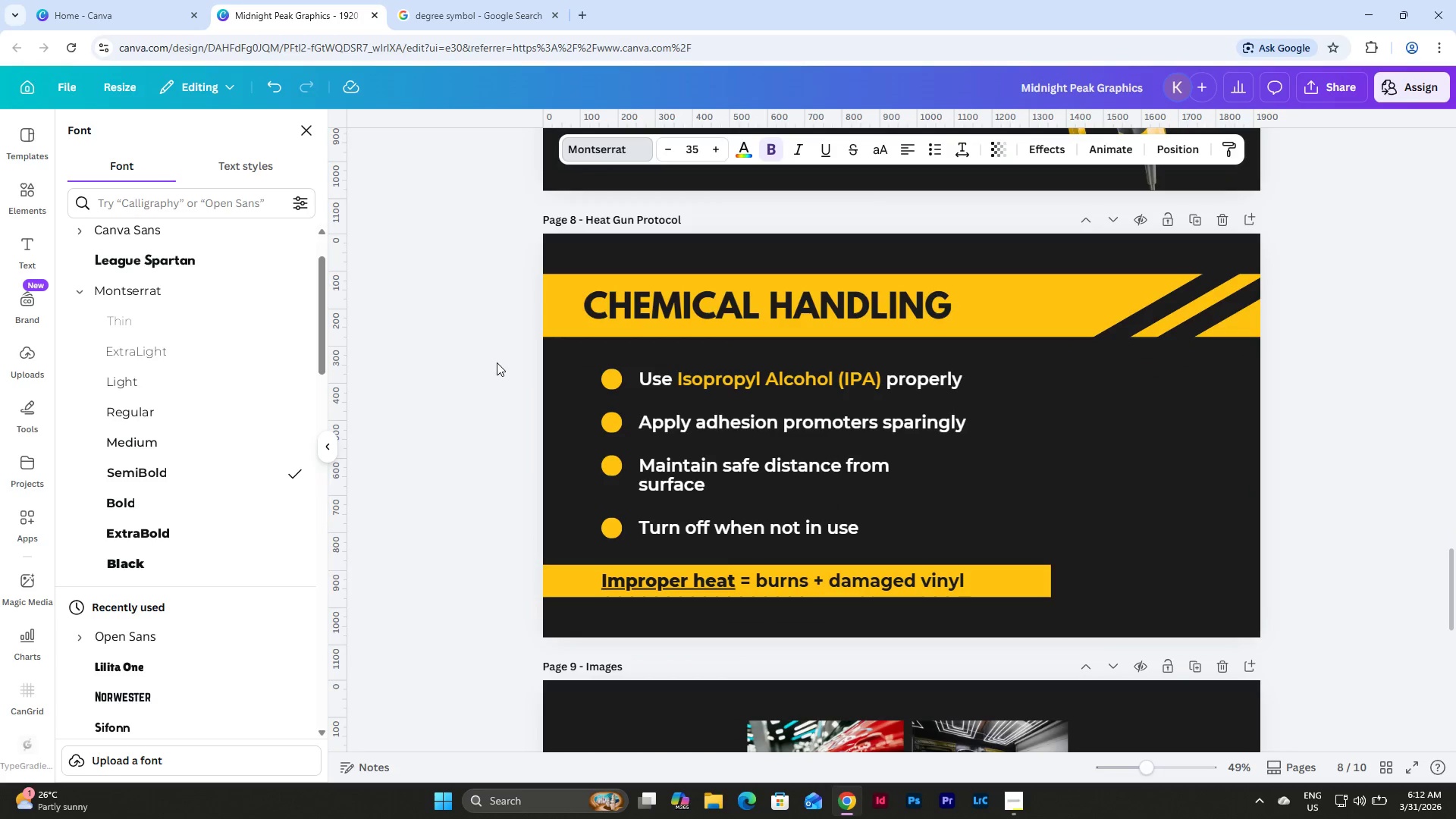 
left_click([742, 478])
 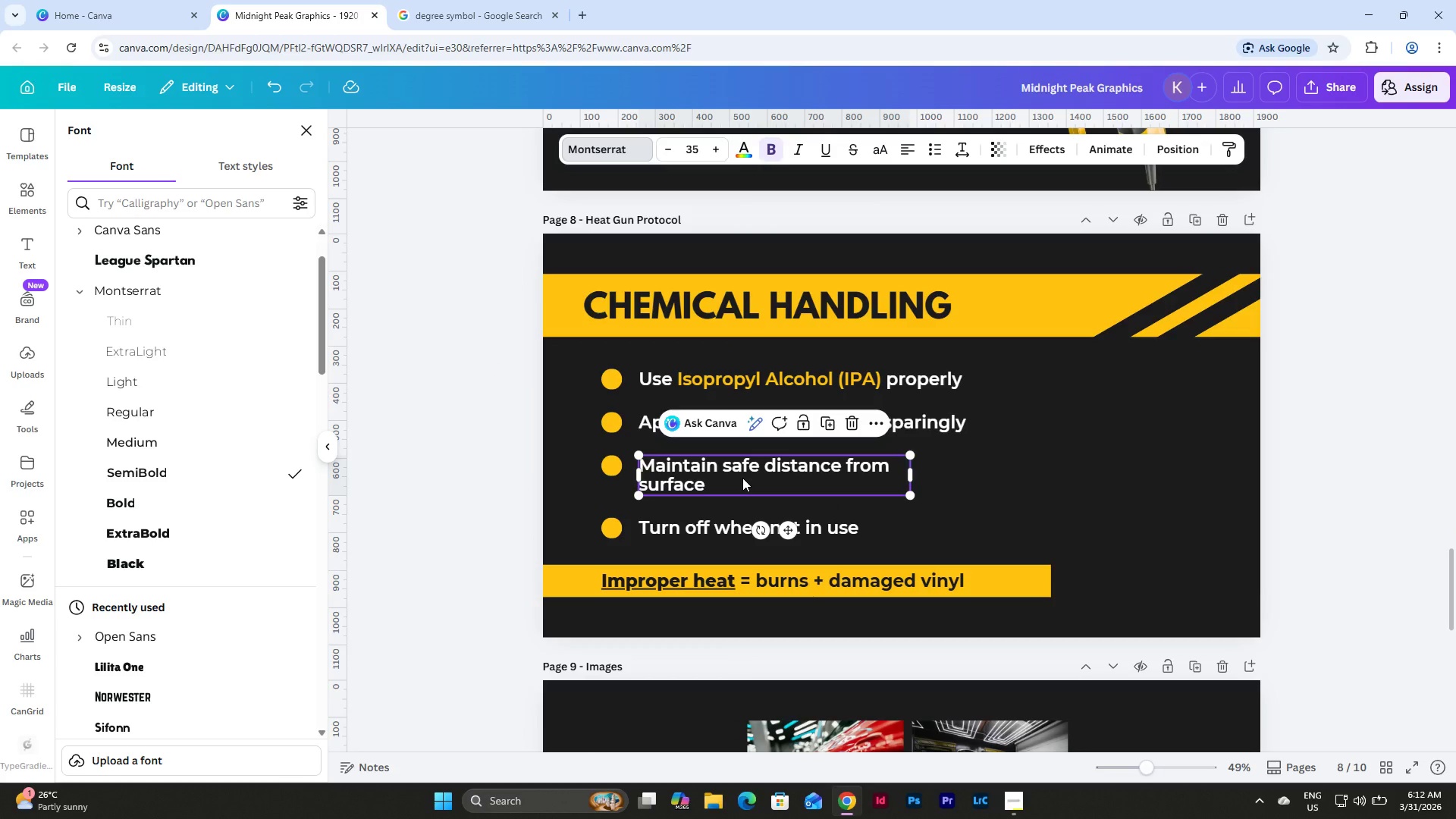 
left_click([742, 478])
 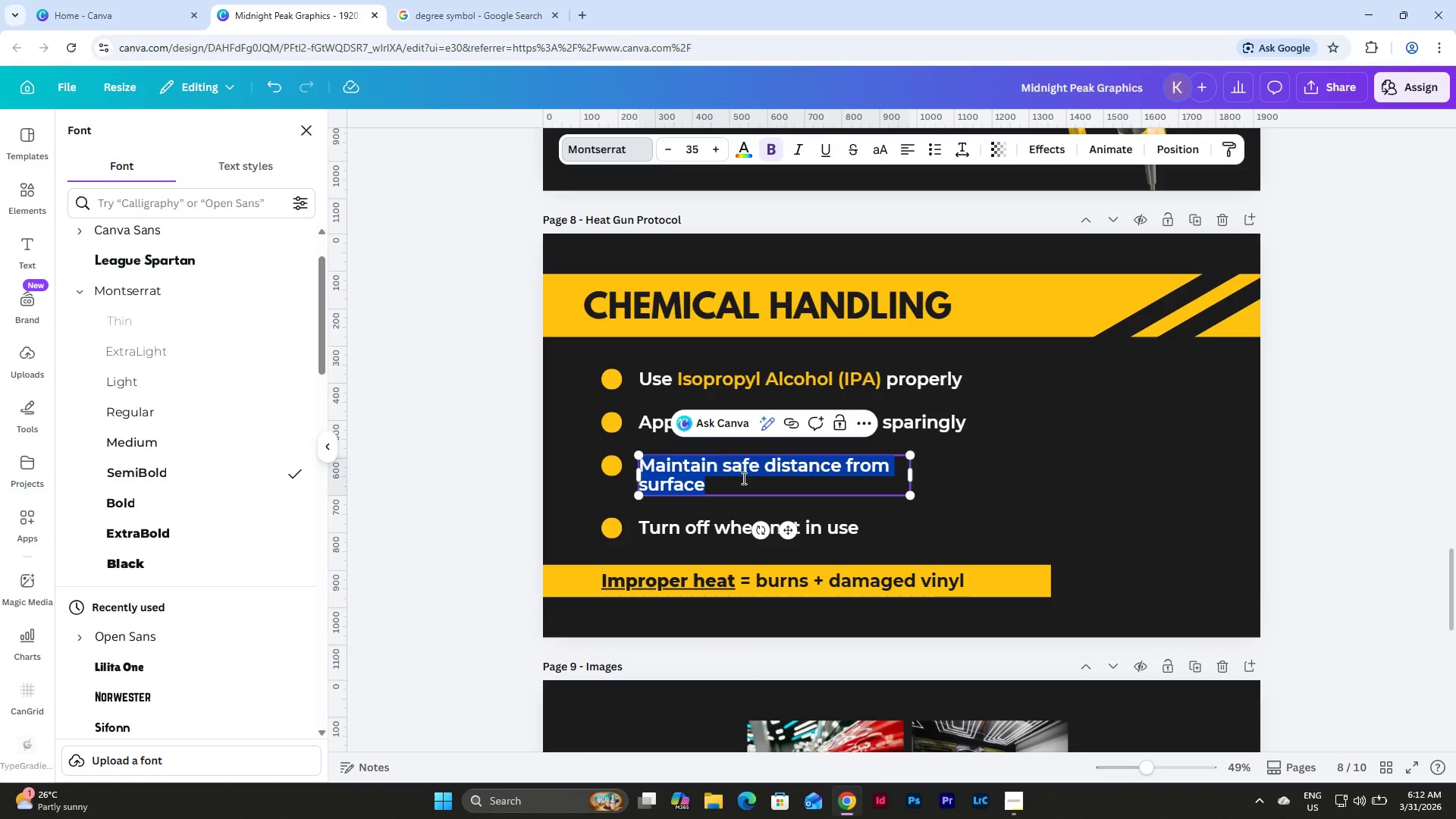 
type(Always wear gloves)
 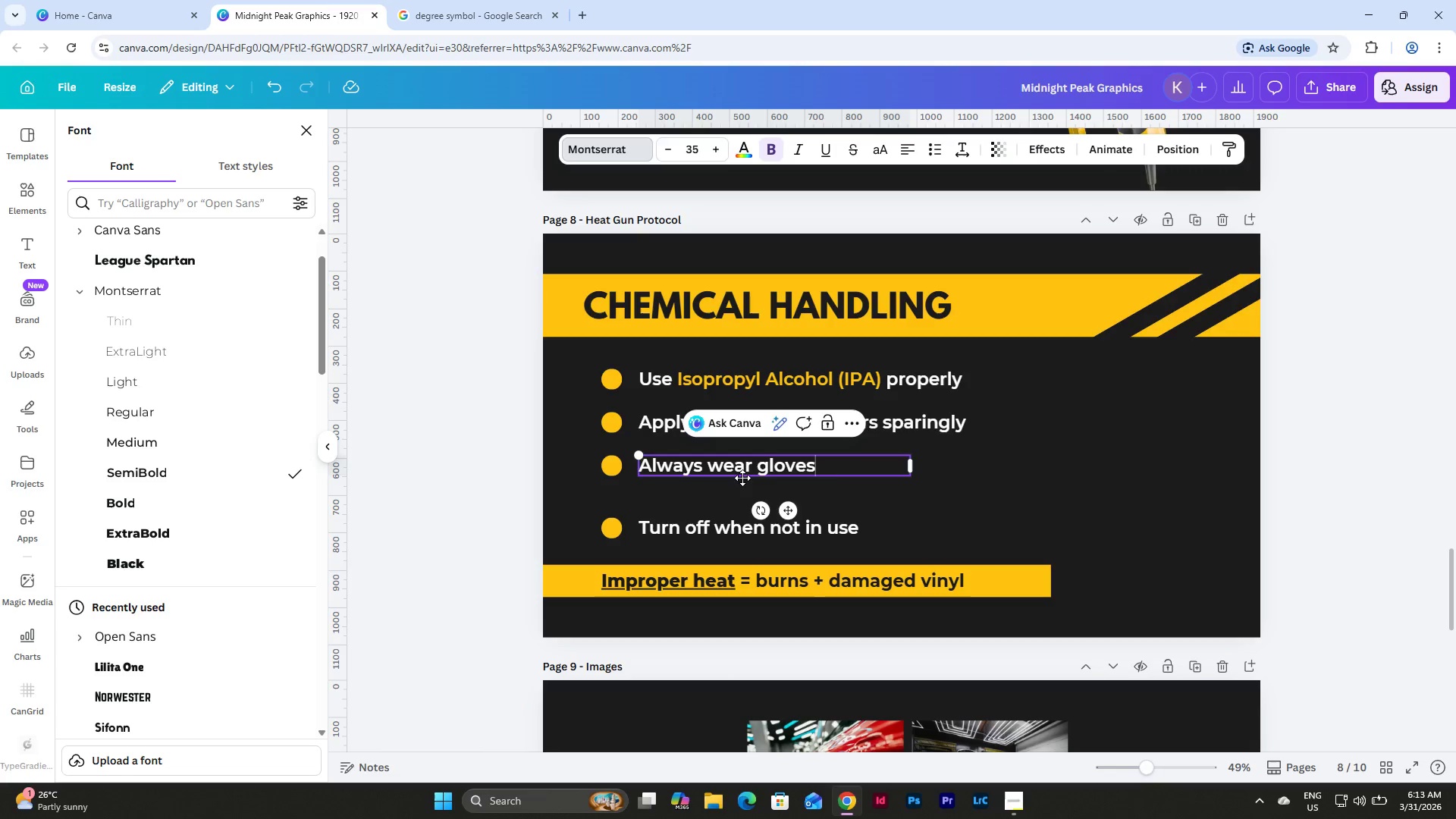 
left_click([925, 510])
 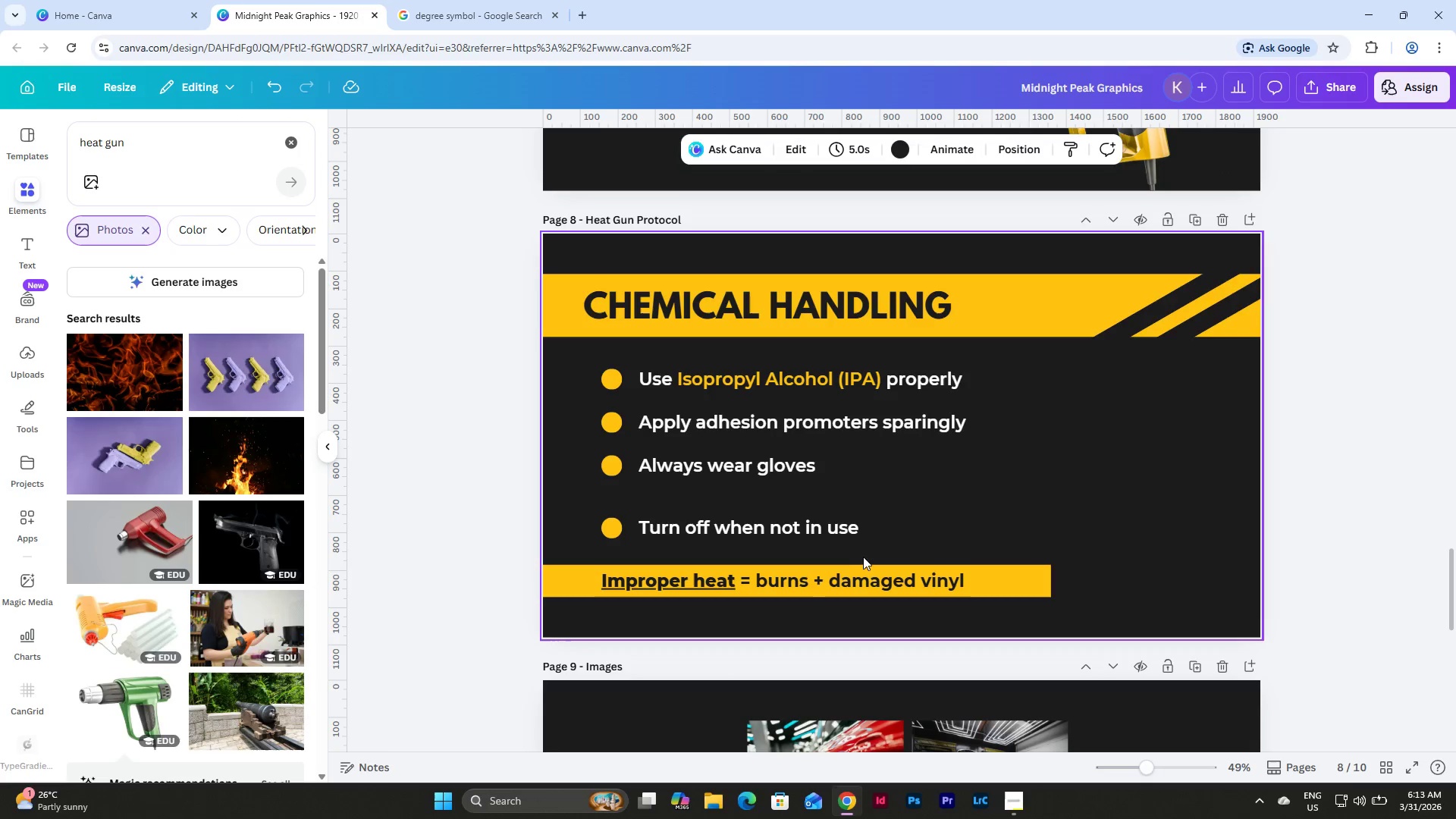 
left_click_drag(start_coordinate=[877, 545], to_coordinate=[607, 519])
 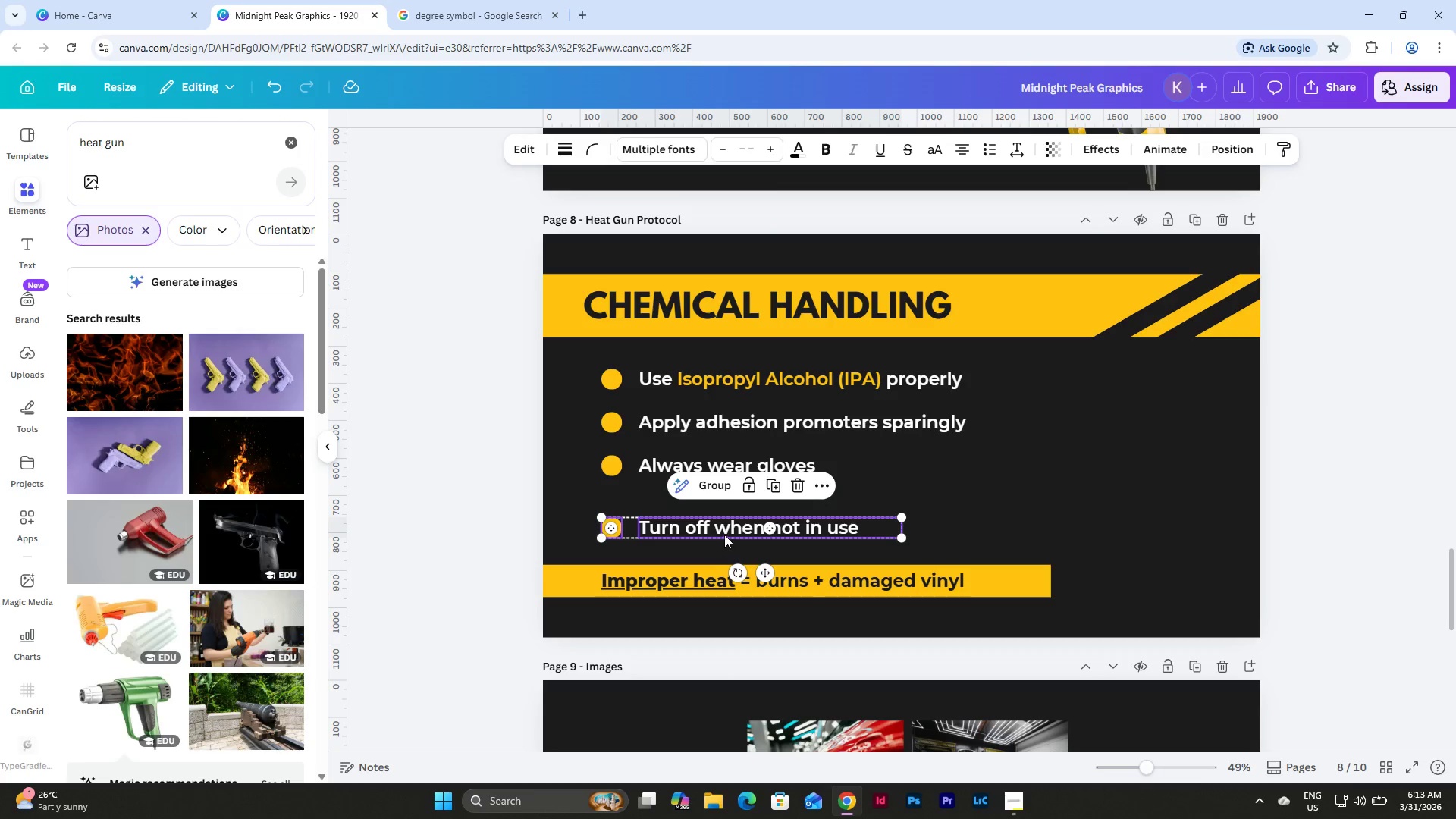 
left_click_drag(start_coordinate=[718, 524], to_coordinate=[719, 504])
 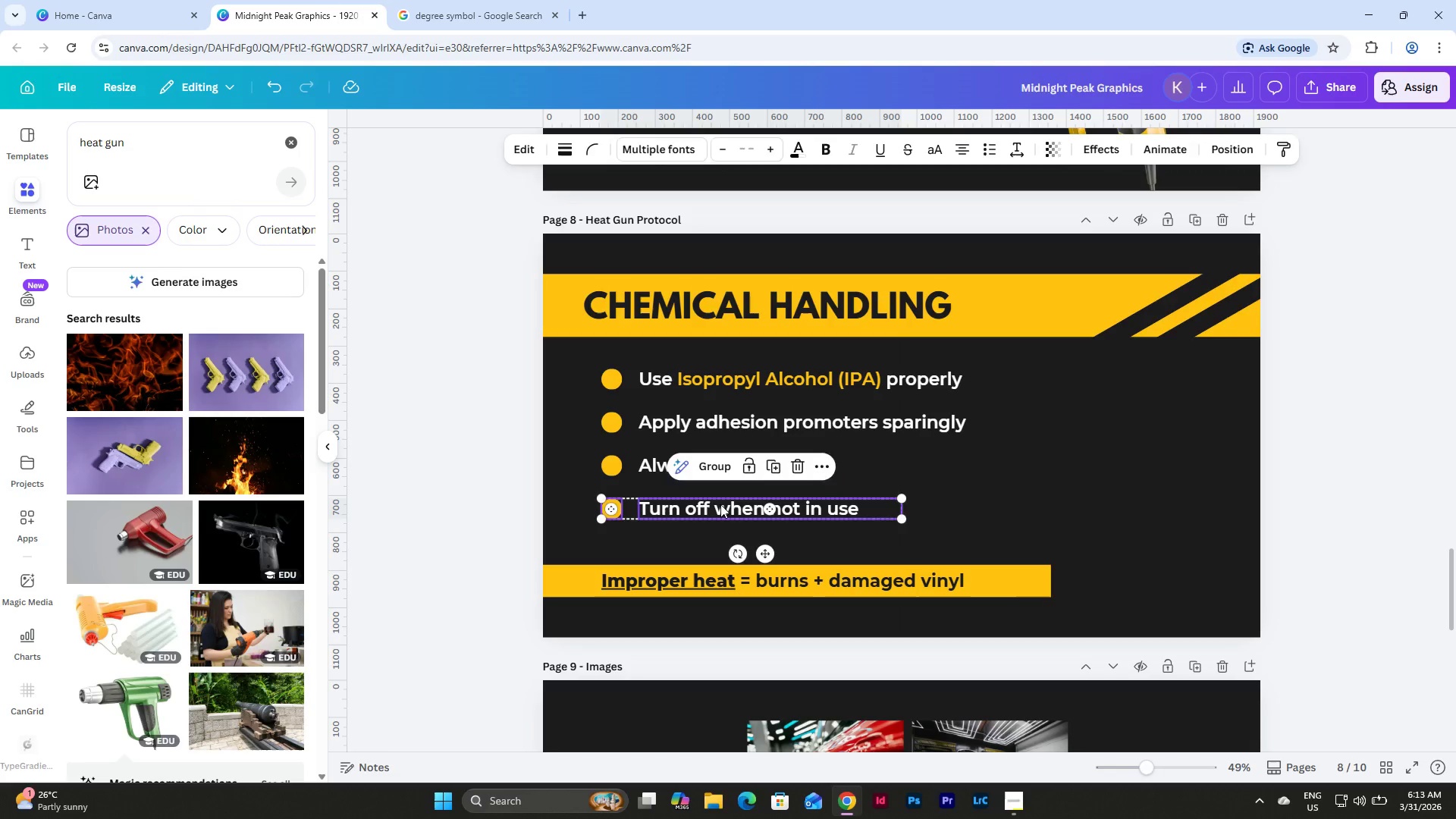 
left_click([720, 504])
 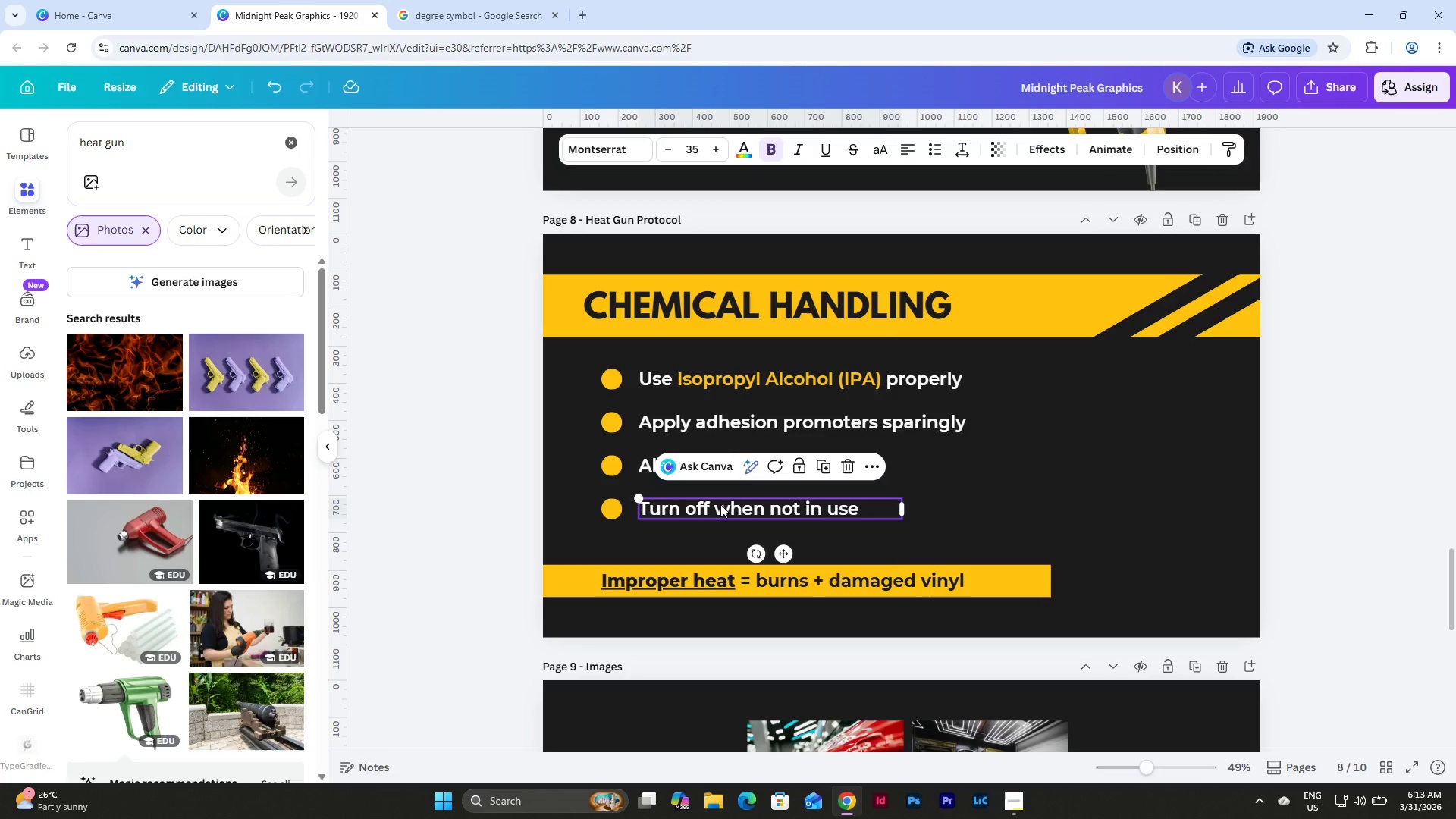 
left_click([720, 504])
 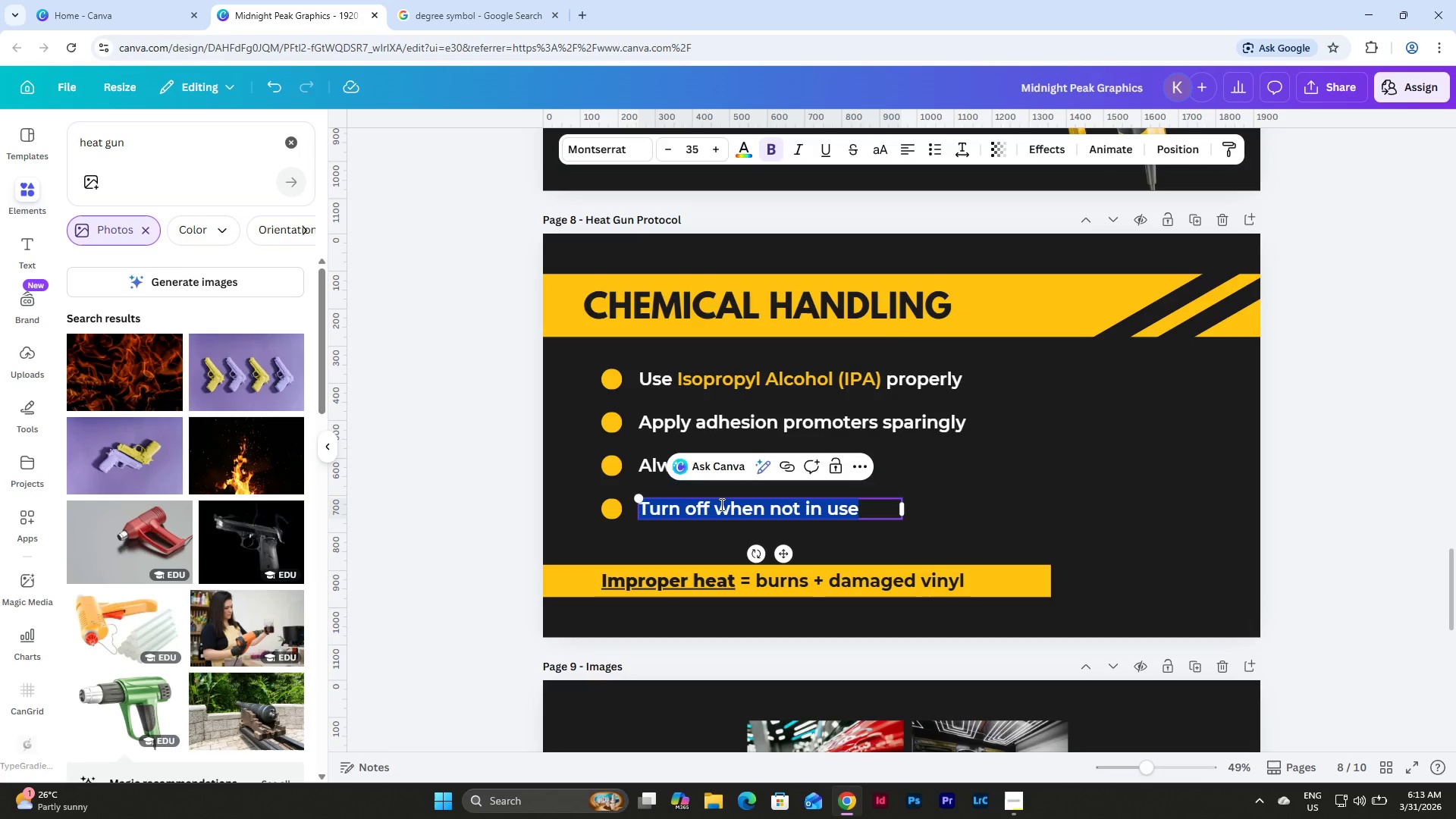 
type(Ensure proper ventilation)
 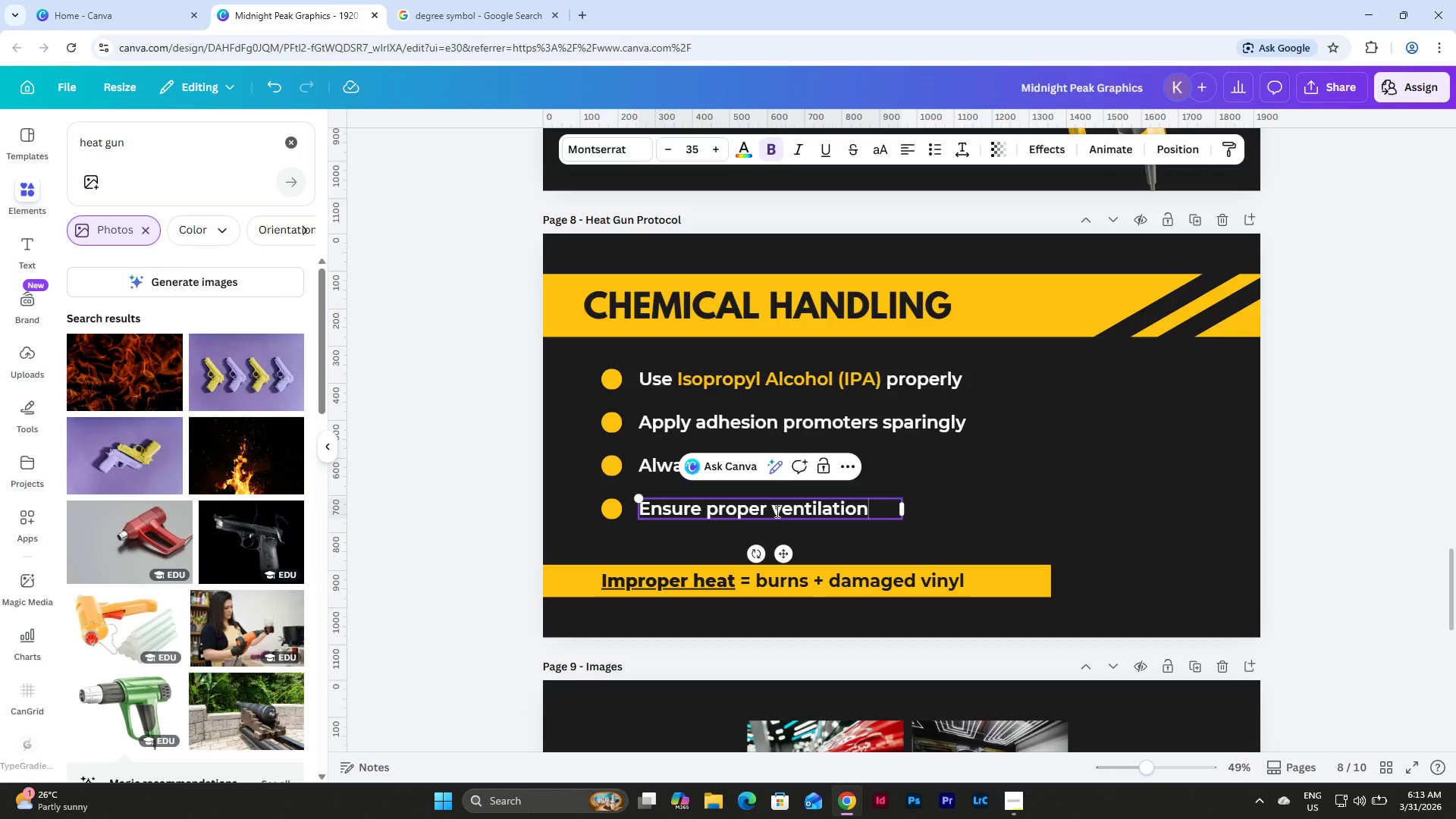 
left_click([1010, 509])
 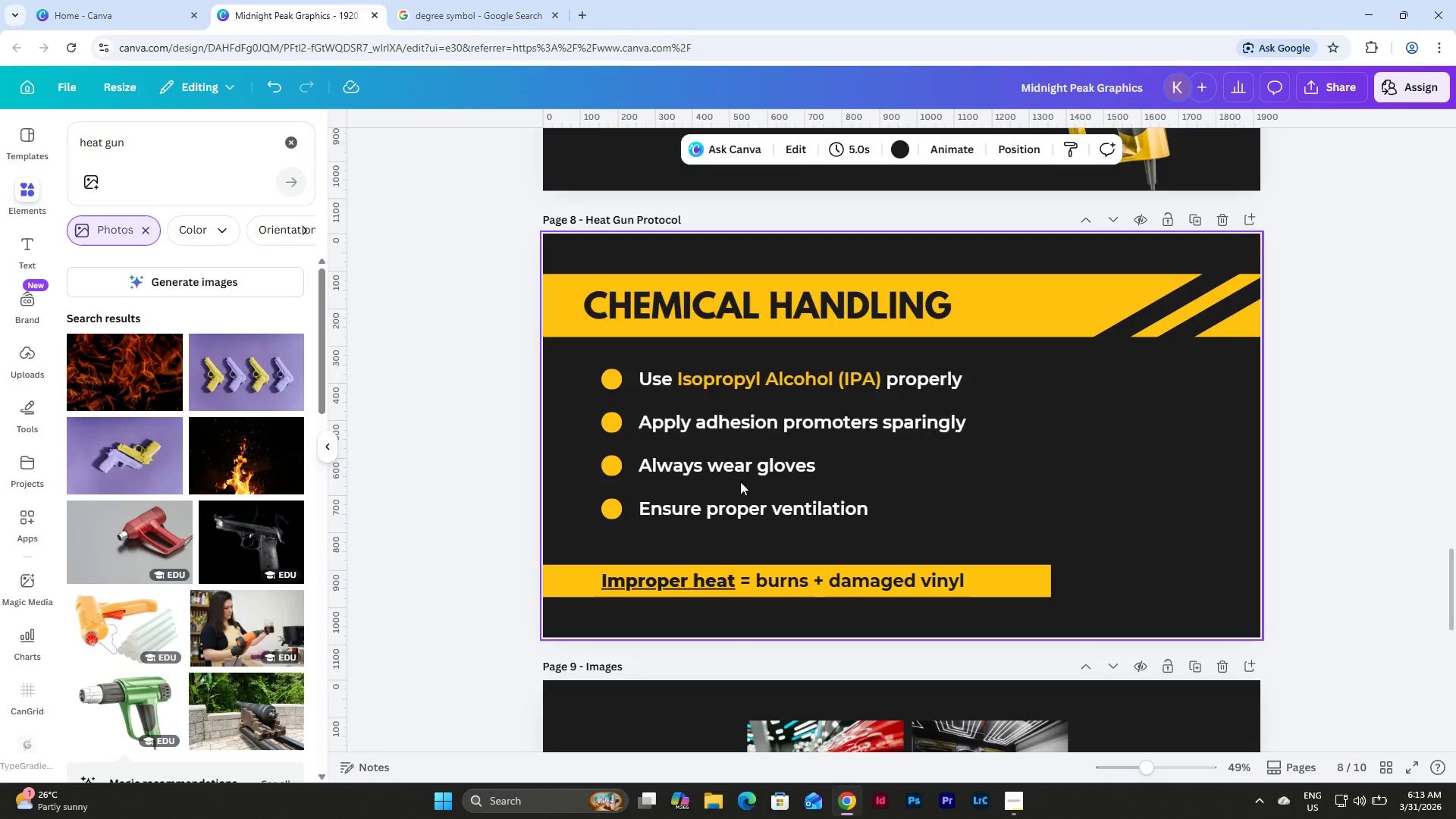 
left_click([756, 462])
 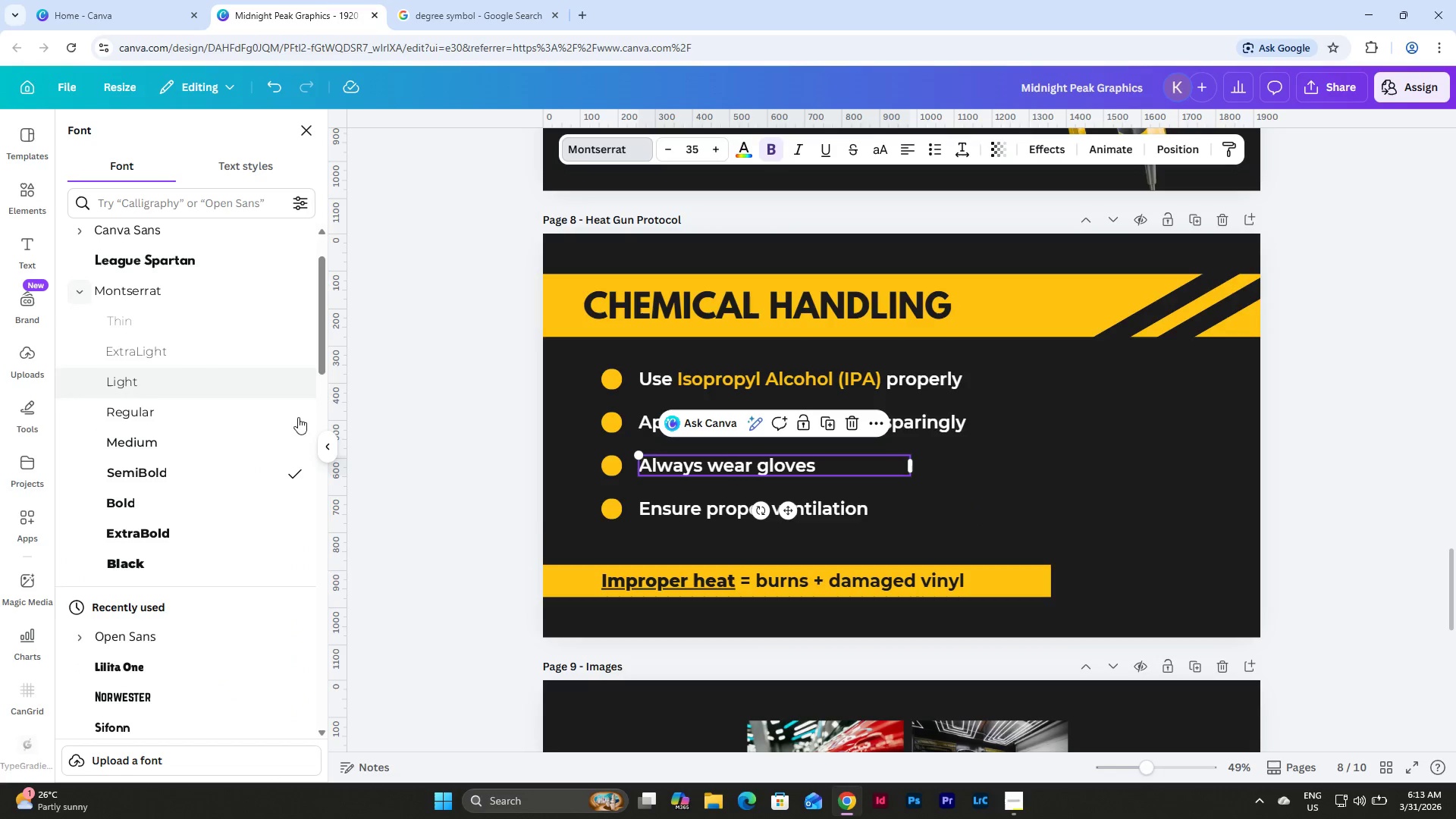 
left_click([673, 504])
 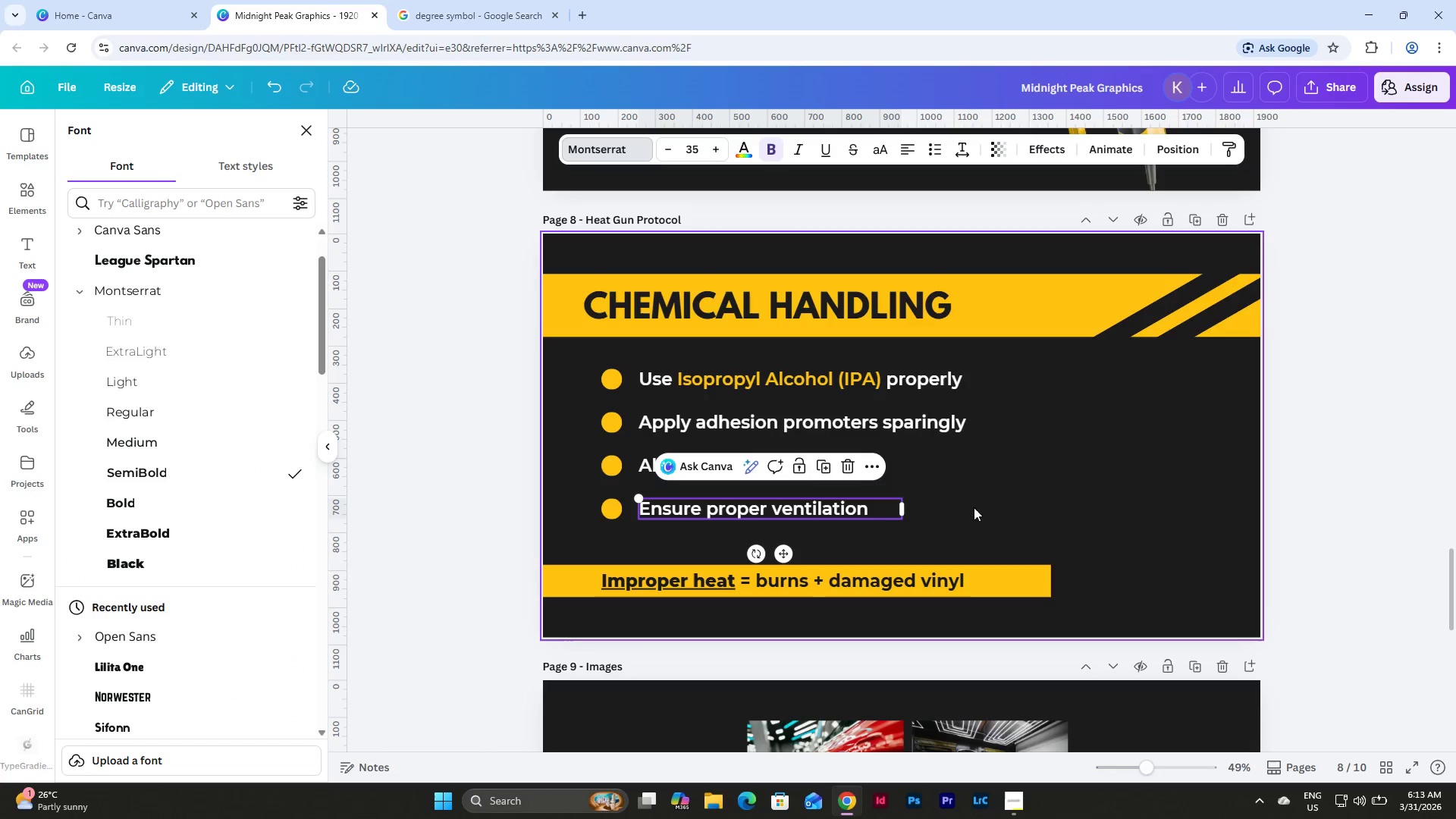 
left_click([1074, 506])
 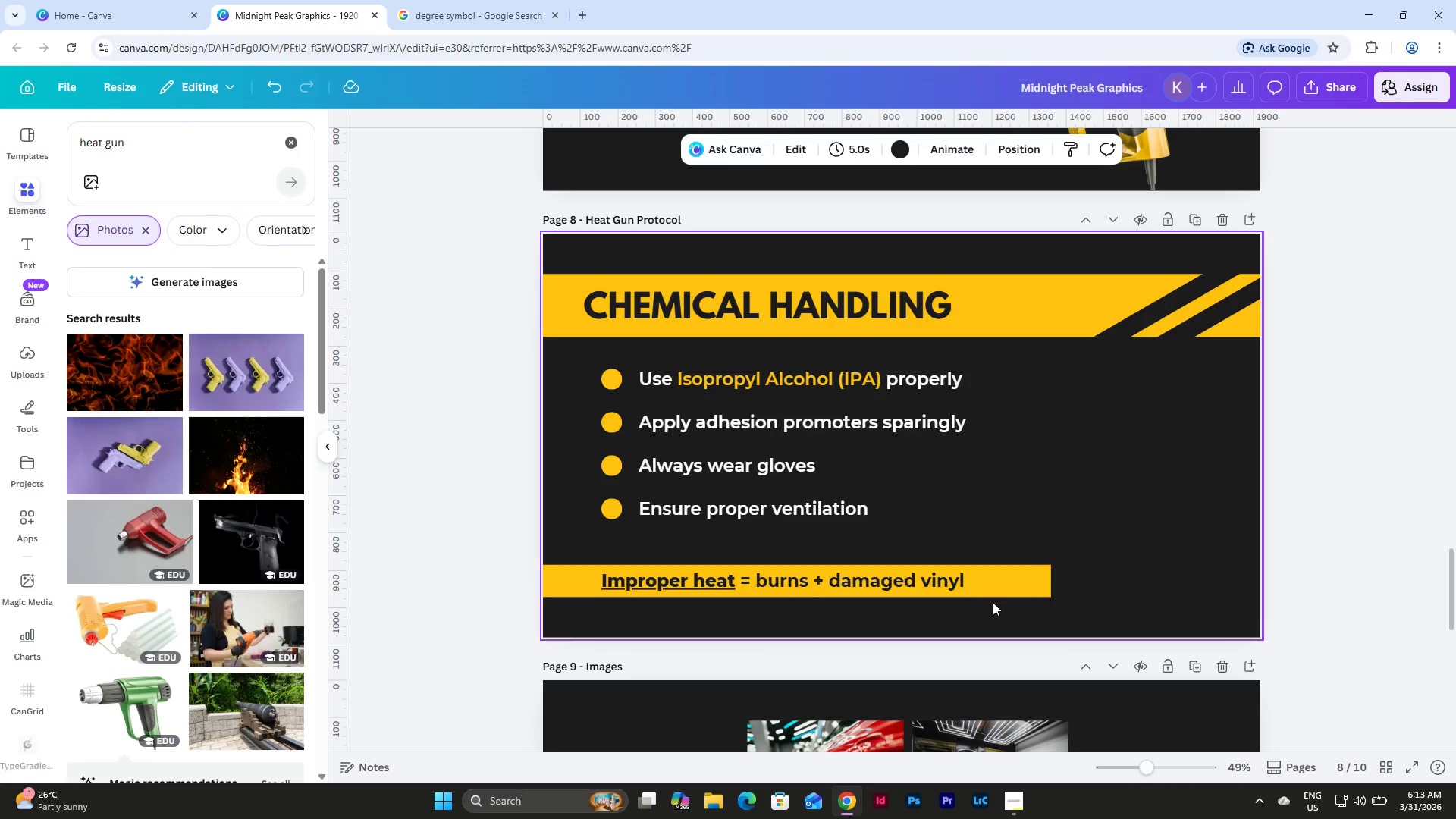 
wait(9.34)
 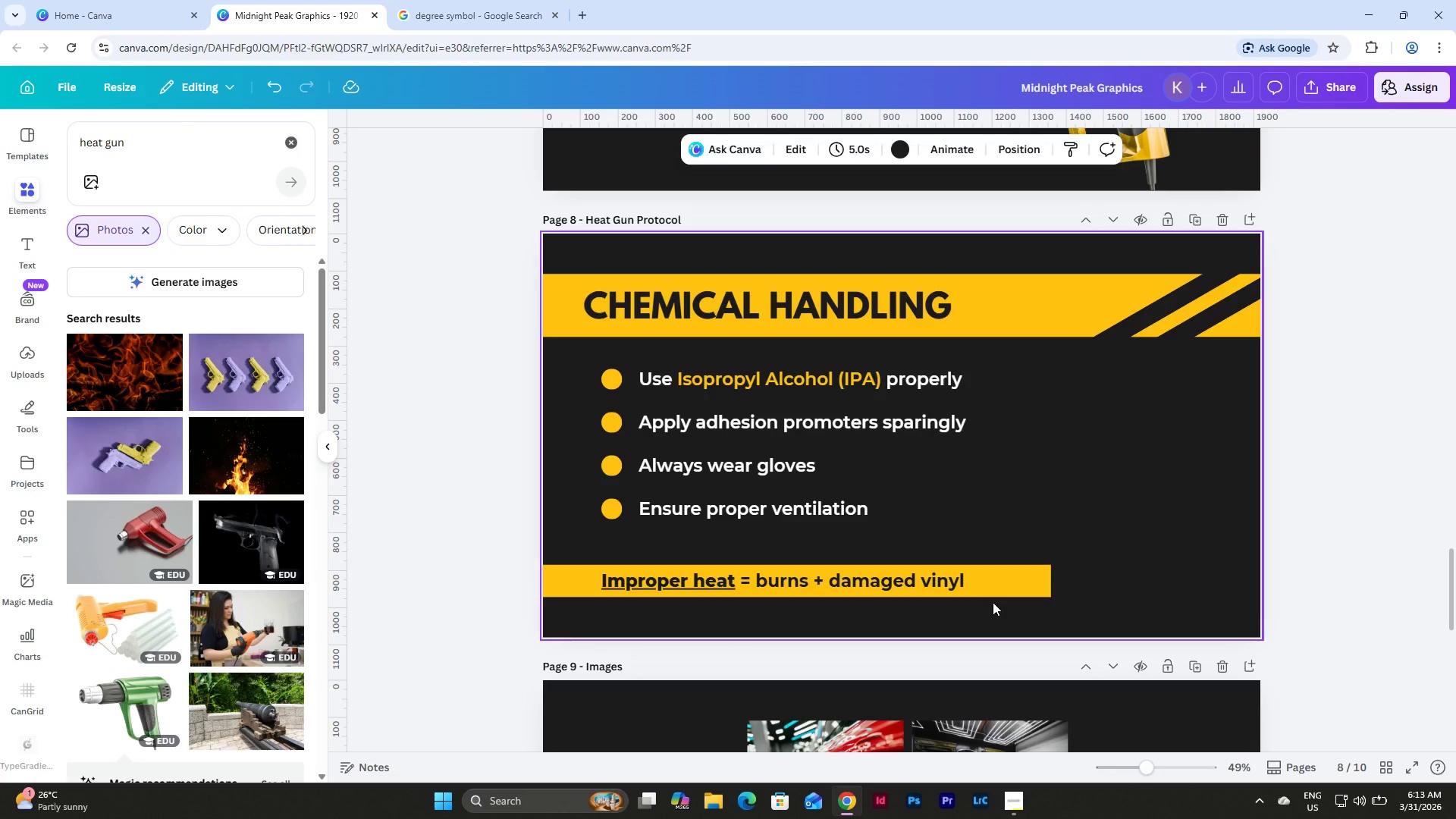 
left_click([292, 146])
 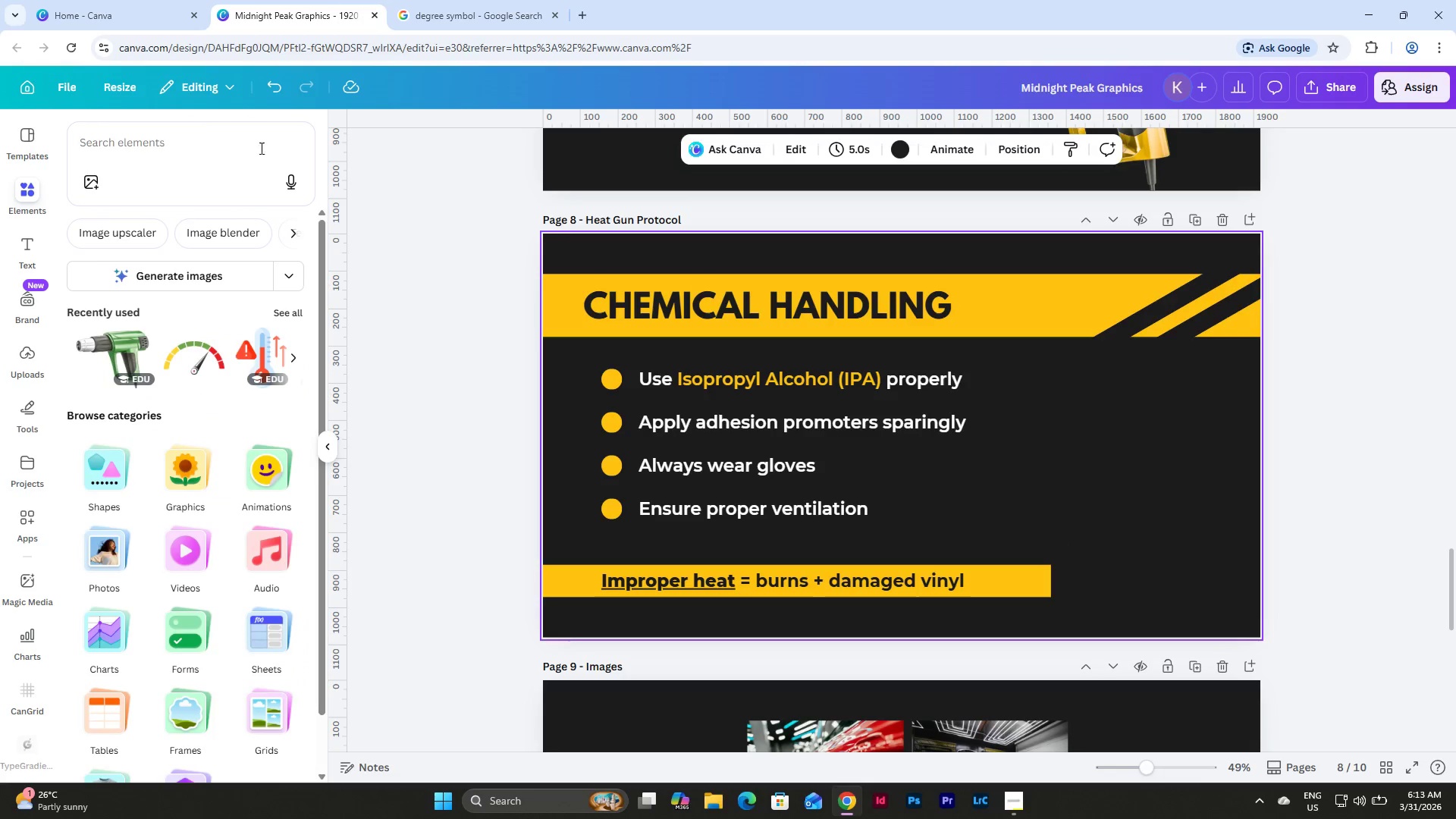 
left_click([215, 153])
 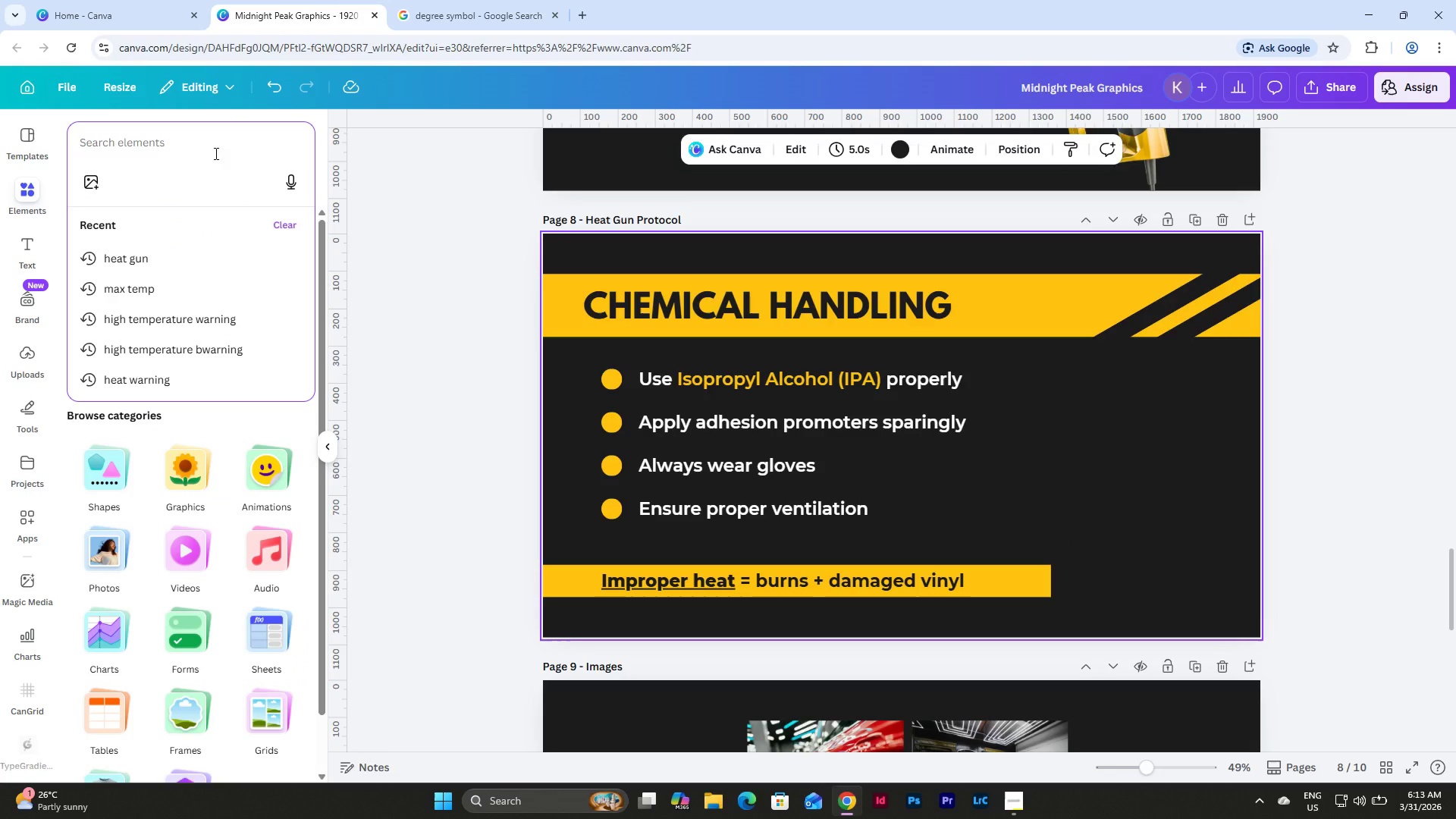 
type(chemical)
 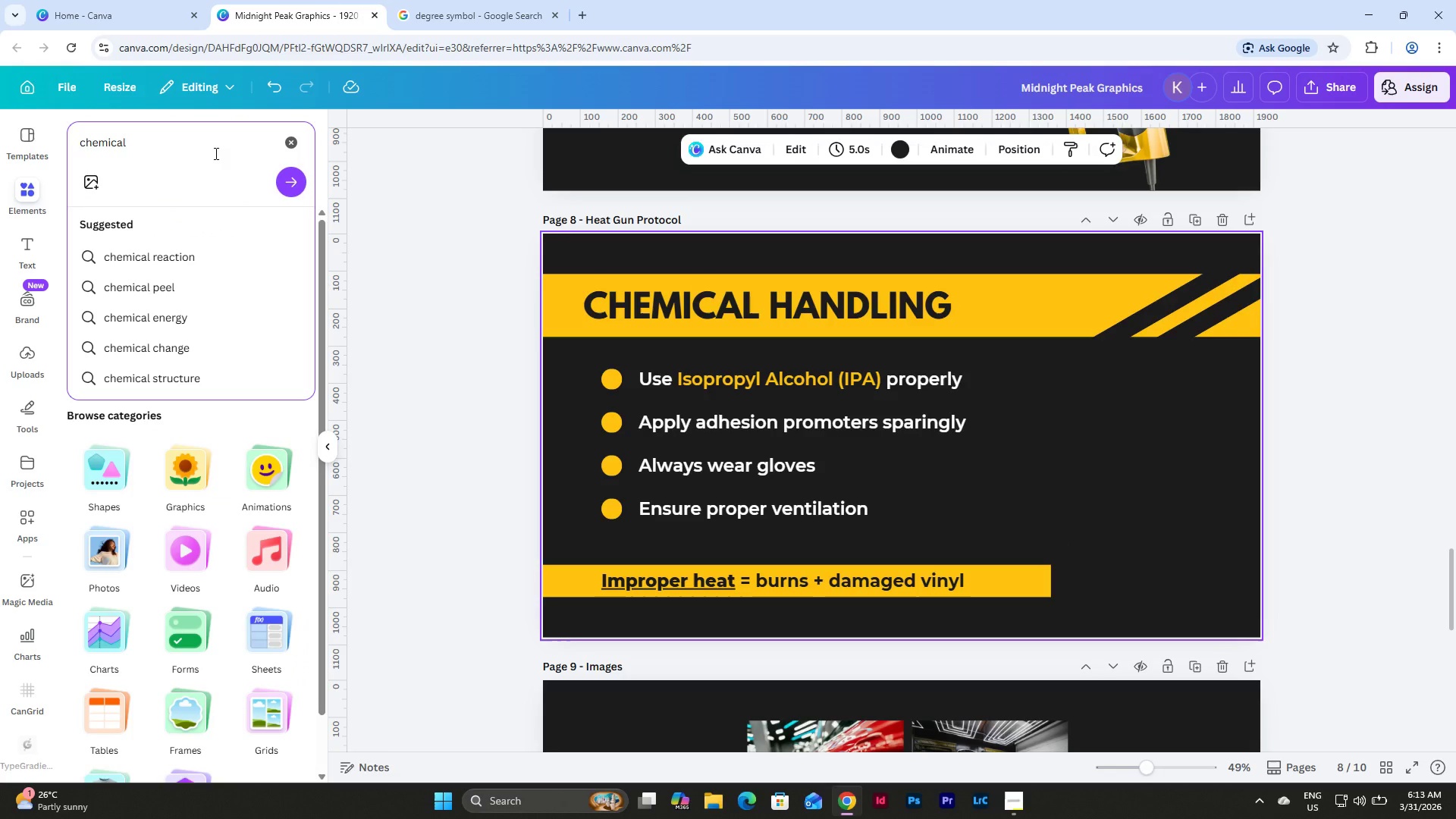 
key(Enter)
 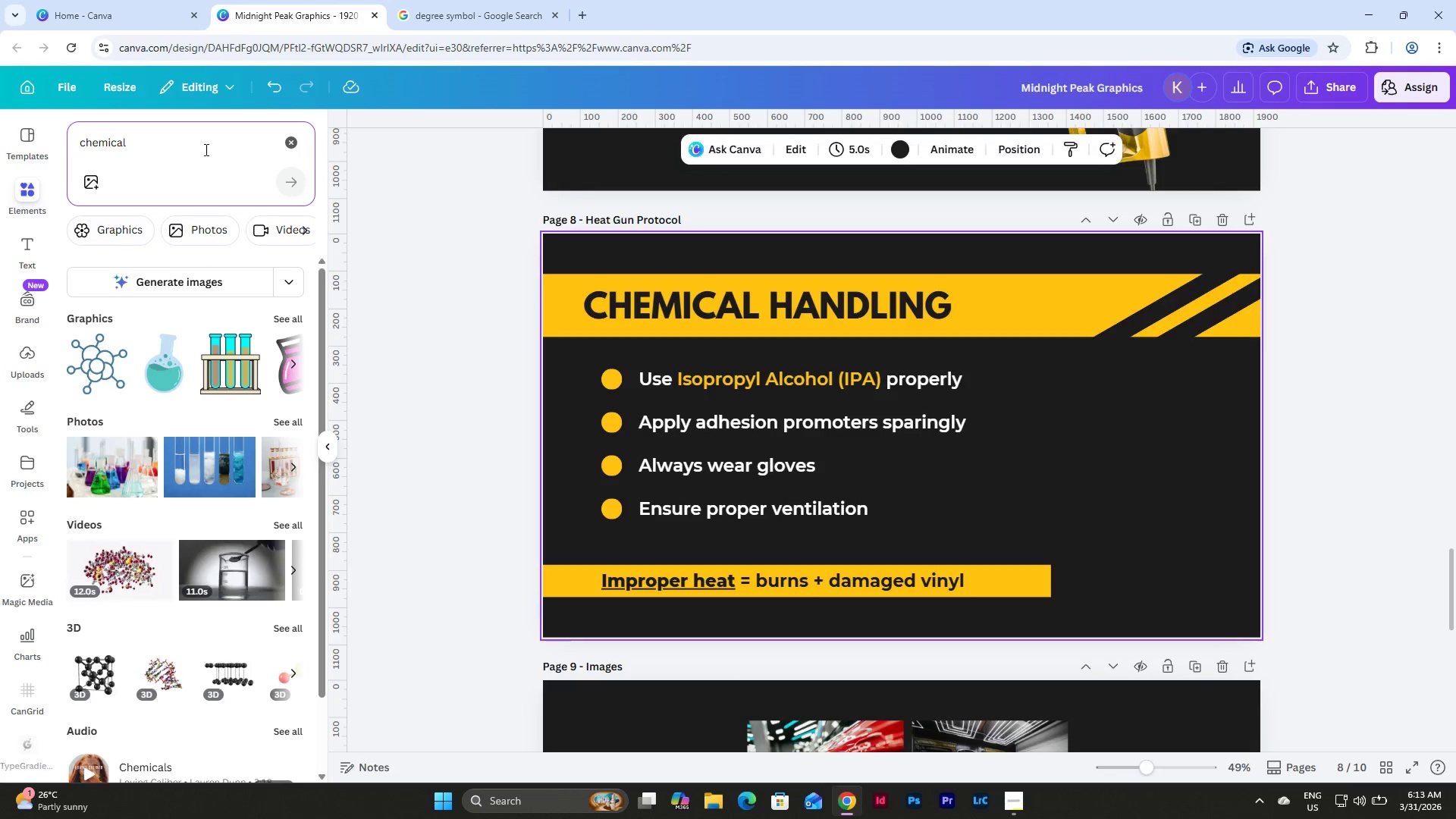 
left_click([278, 418])
 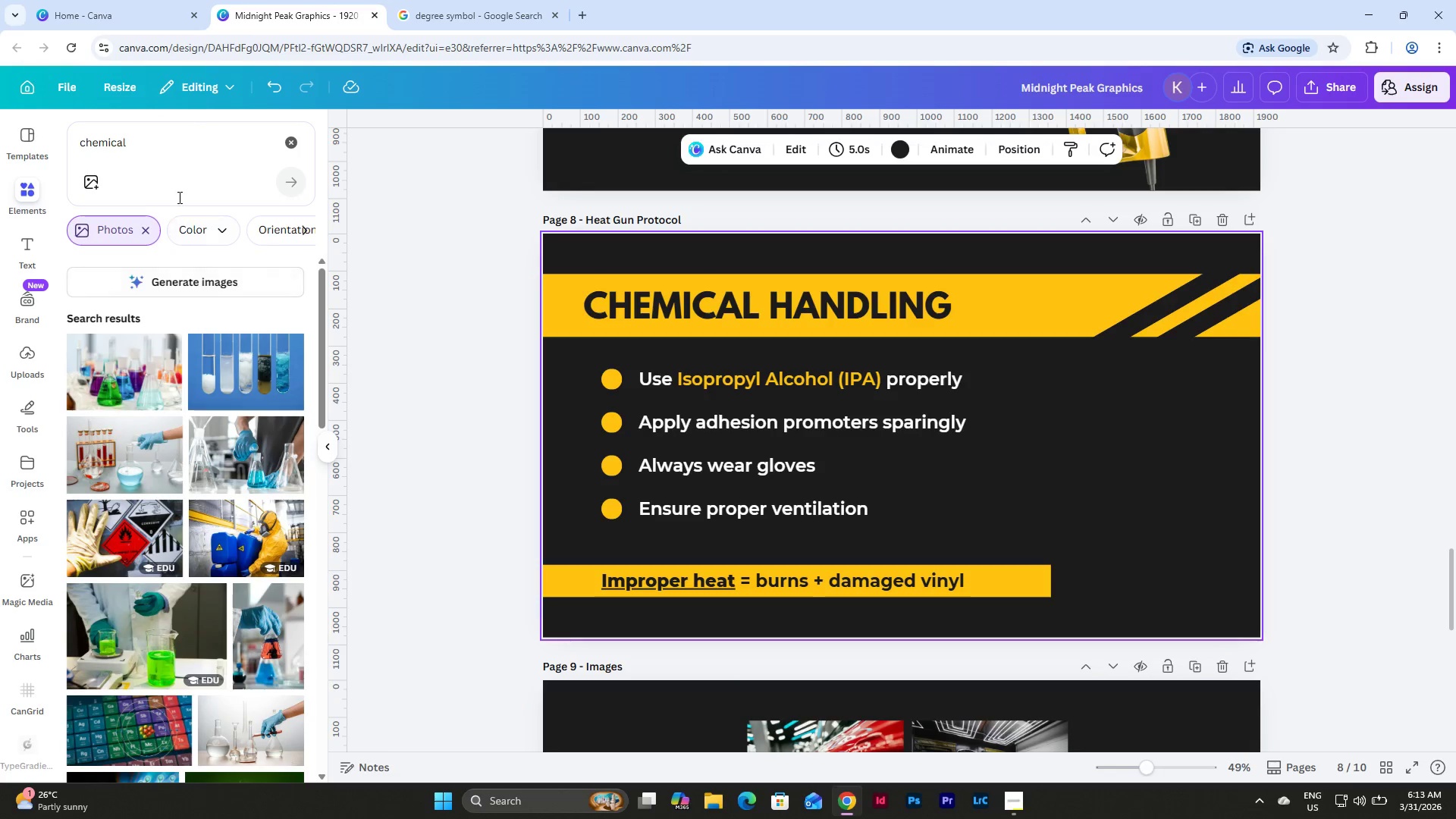 
left_click_drag(start_coordinate=[180, 135], to_coordinate=[180, 131])
 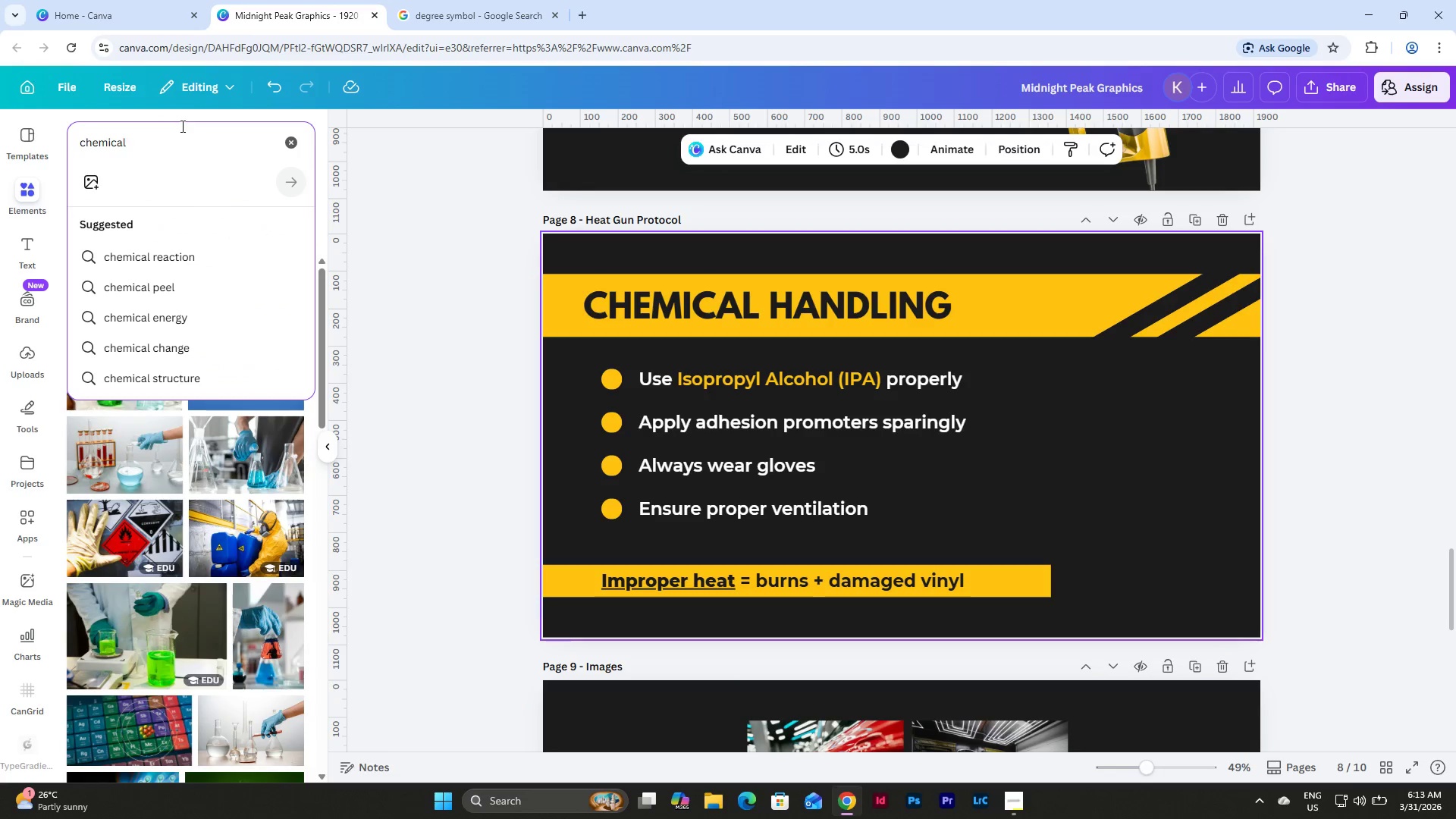 
type( spray bottle)
 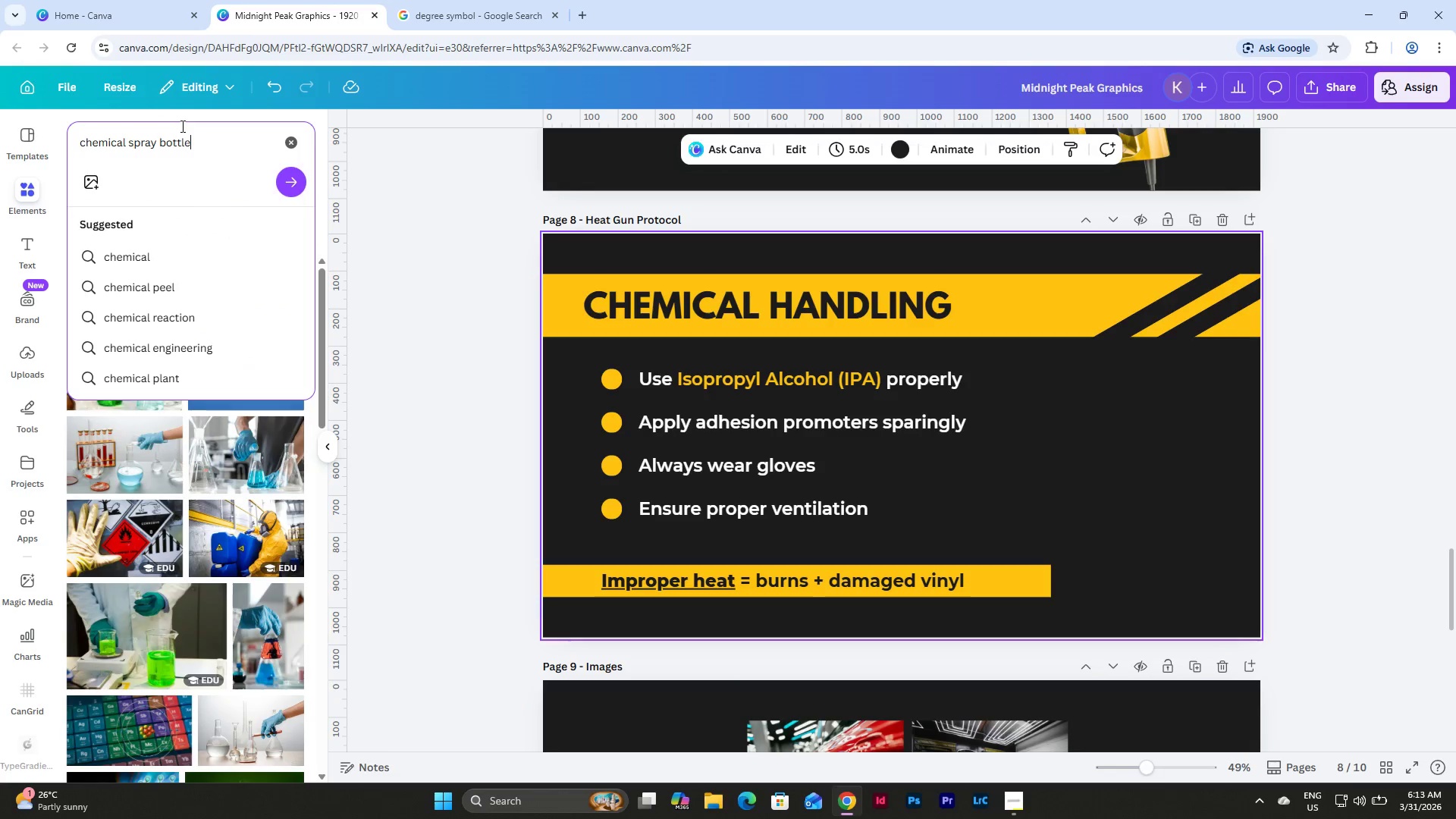 
key(Enter)
 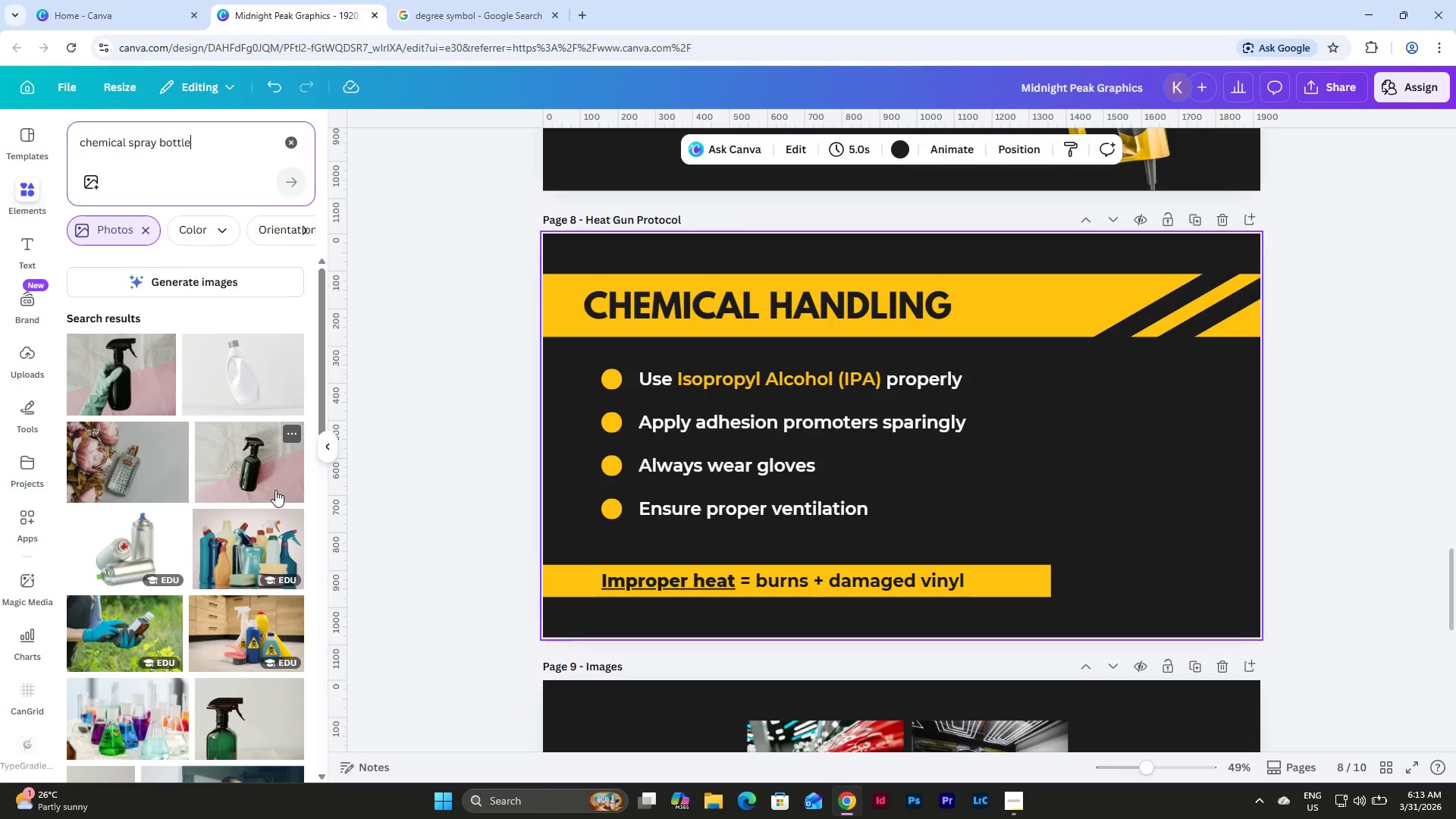 
scroll: coordinate [253, 477], scroll_direction: down, amount: 3.0
 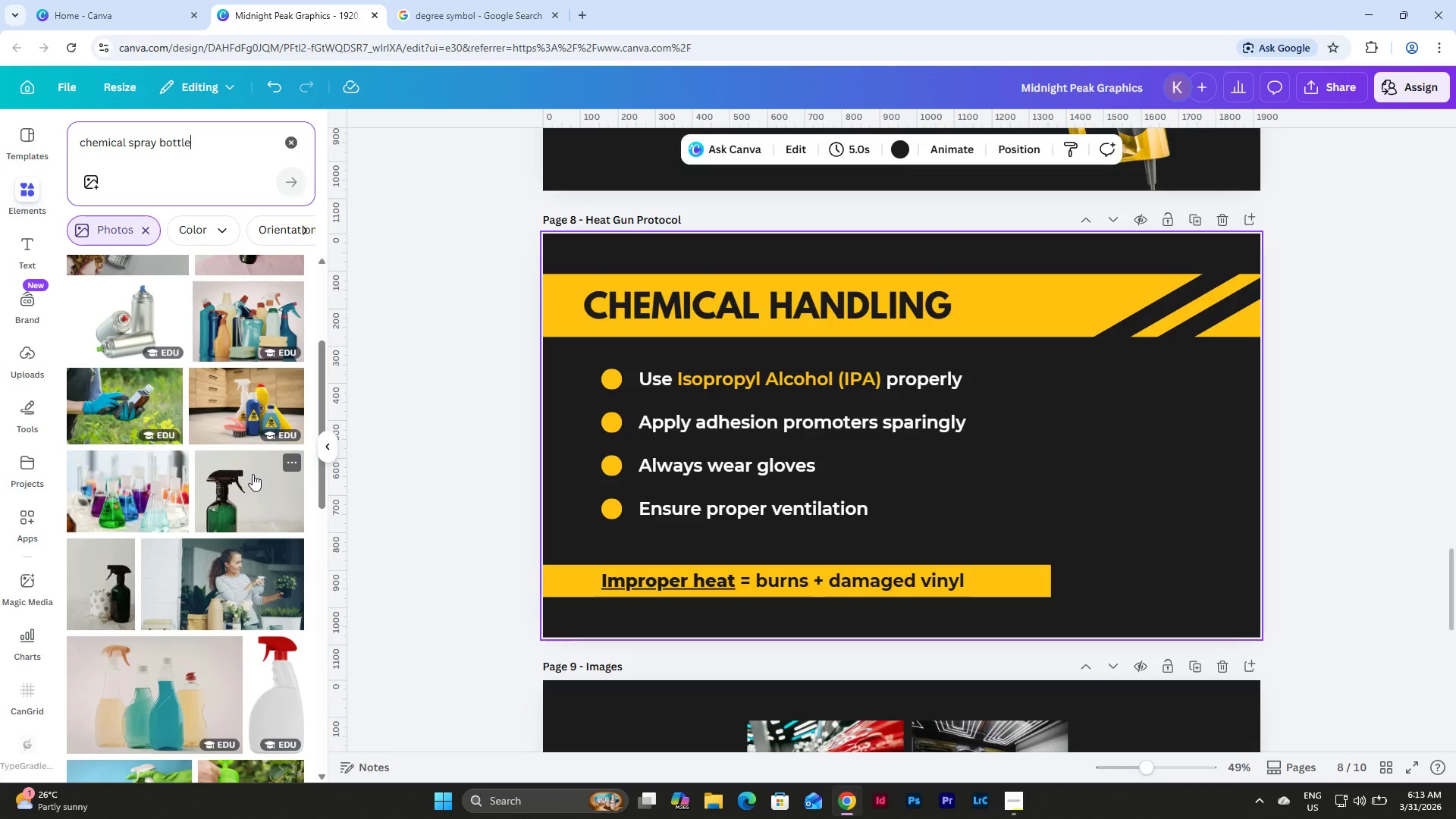 
scroll: coordinate [254, 472], scroll_direction: up, amount: 3.0
 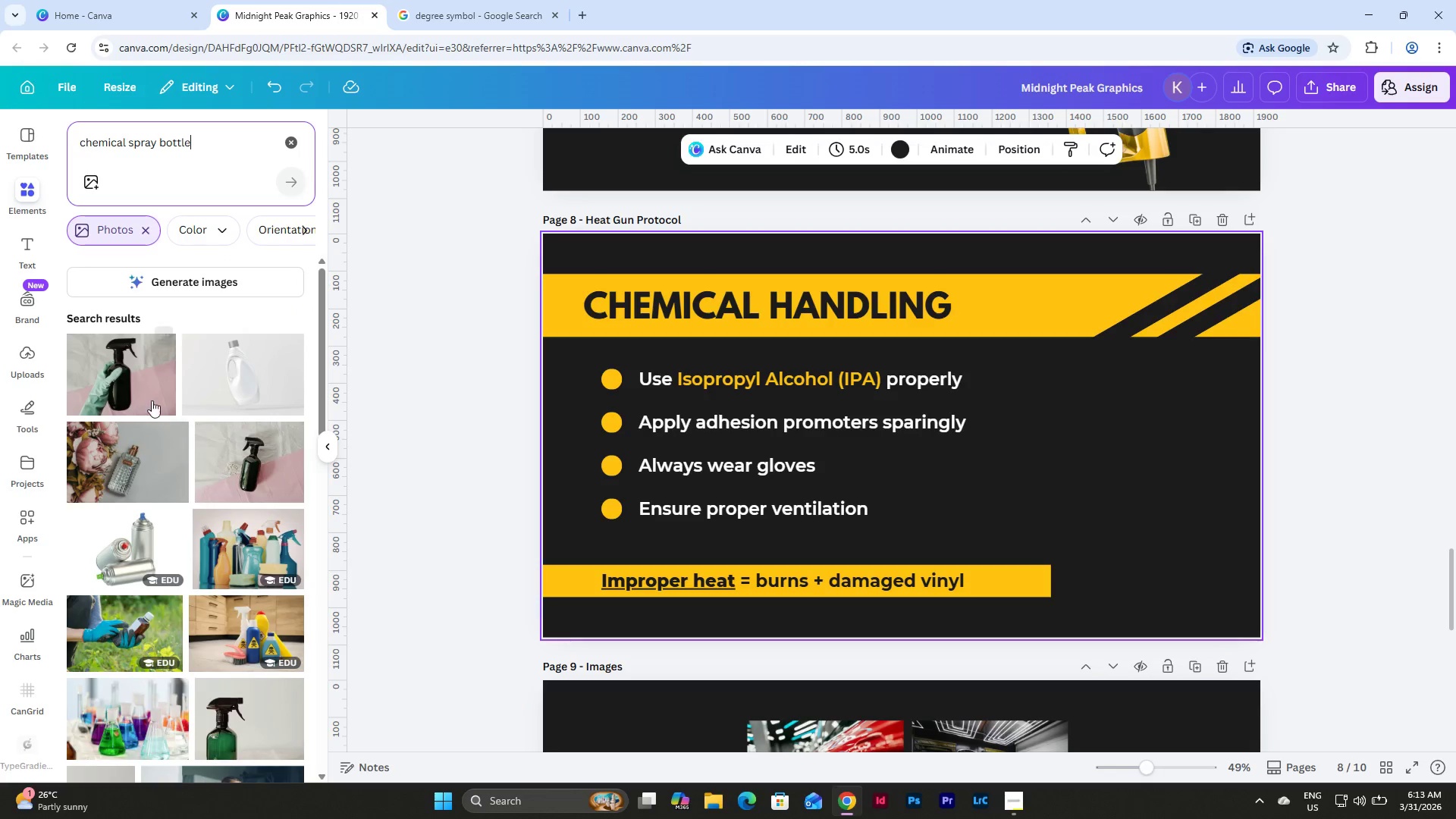 
left_click([140, 374])
 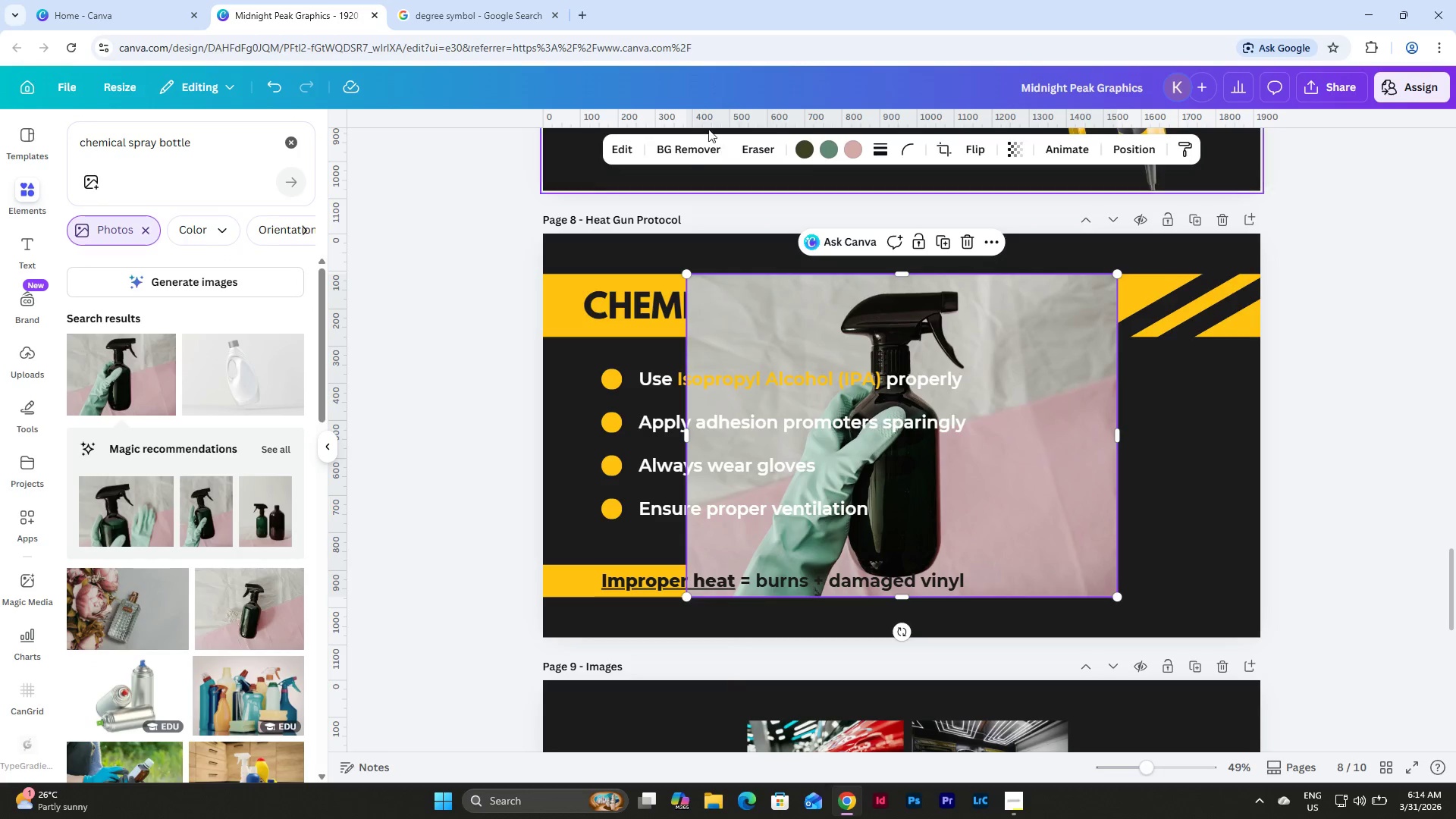 
left_click([687, 150])
 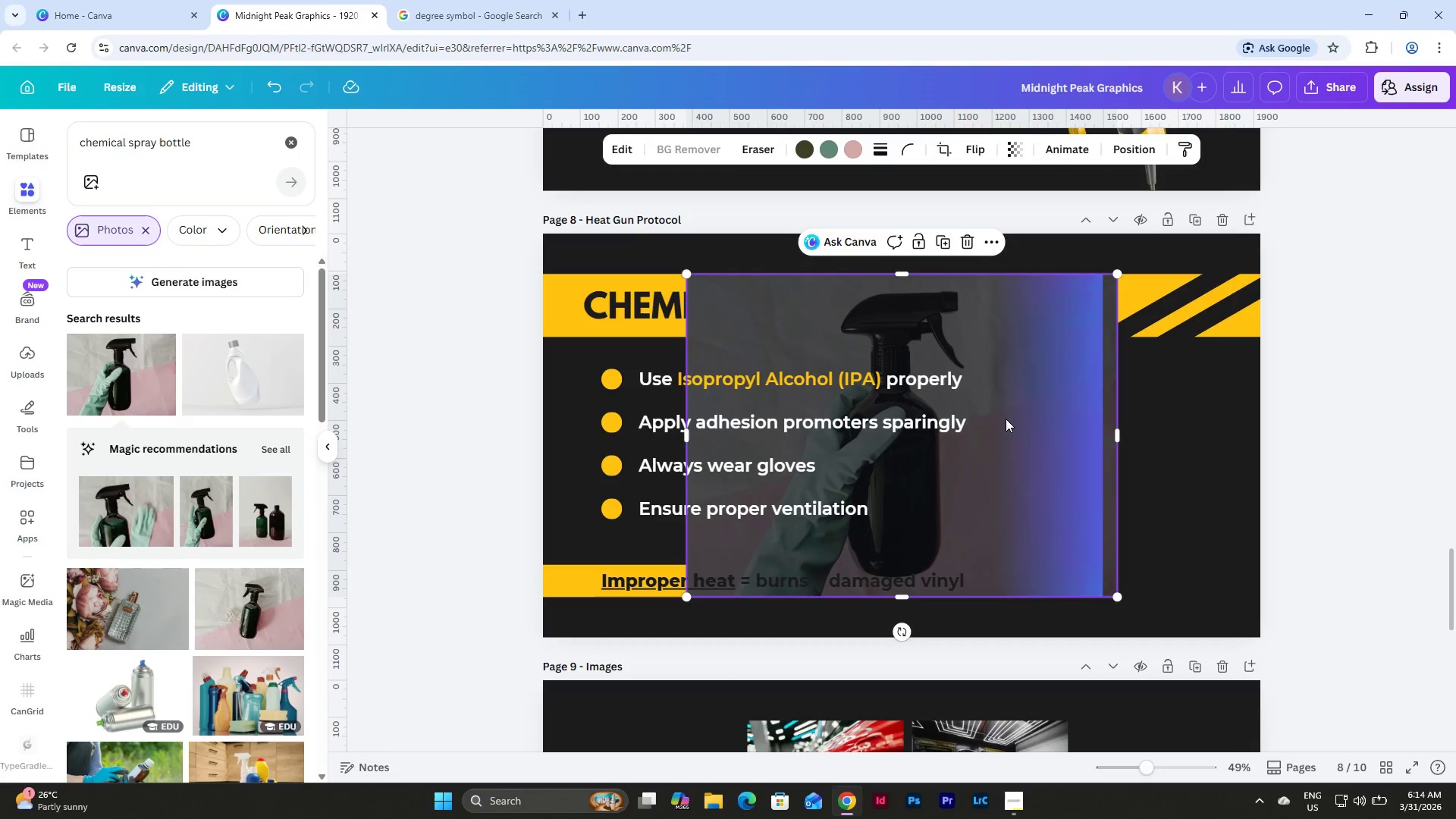 
wait(6.2)
 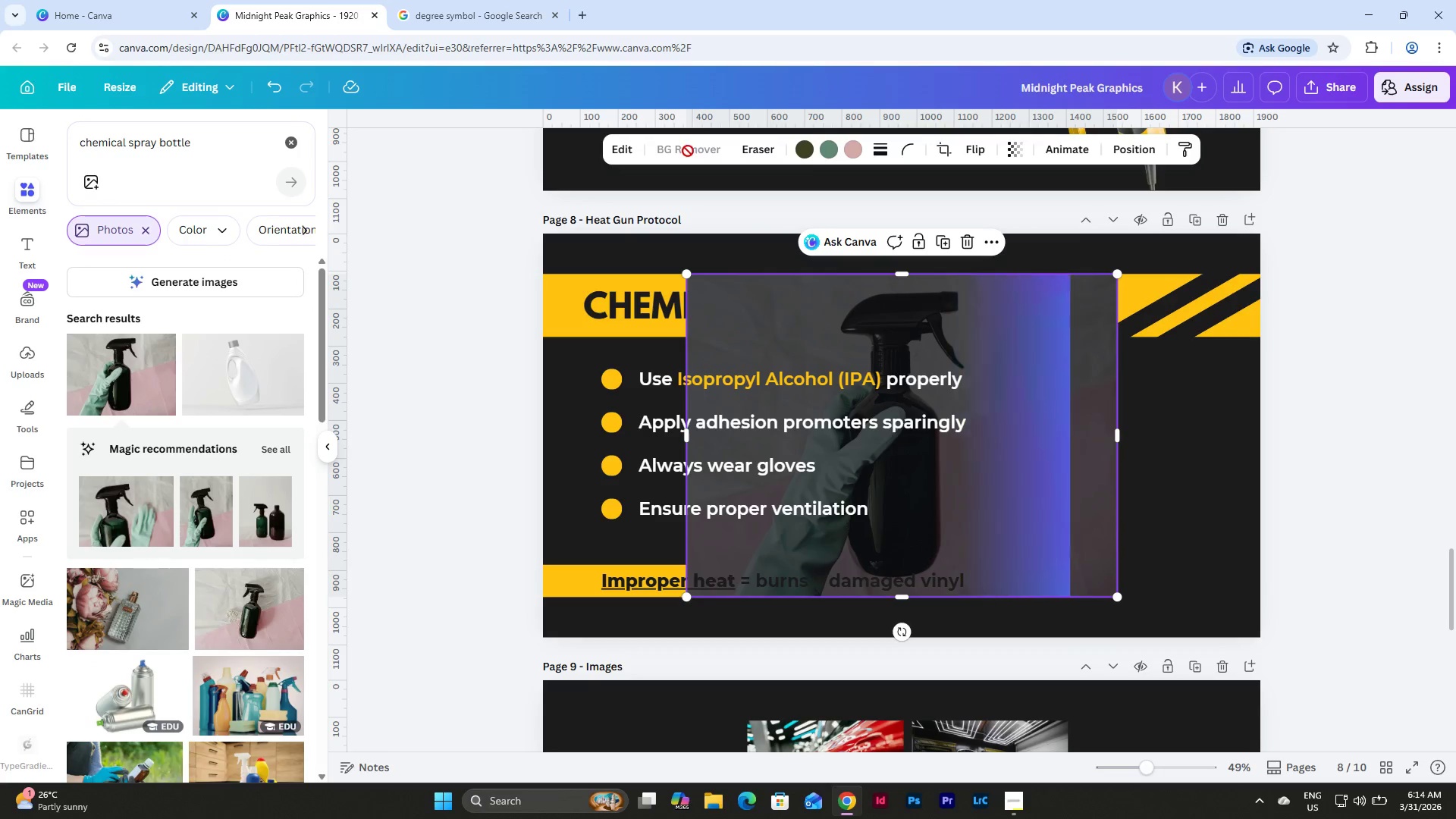 
left_click_drag(start_coordinate=[1046, 428], to_coordinate=[1290, 466])
 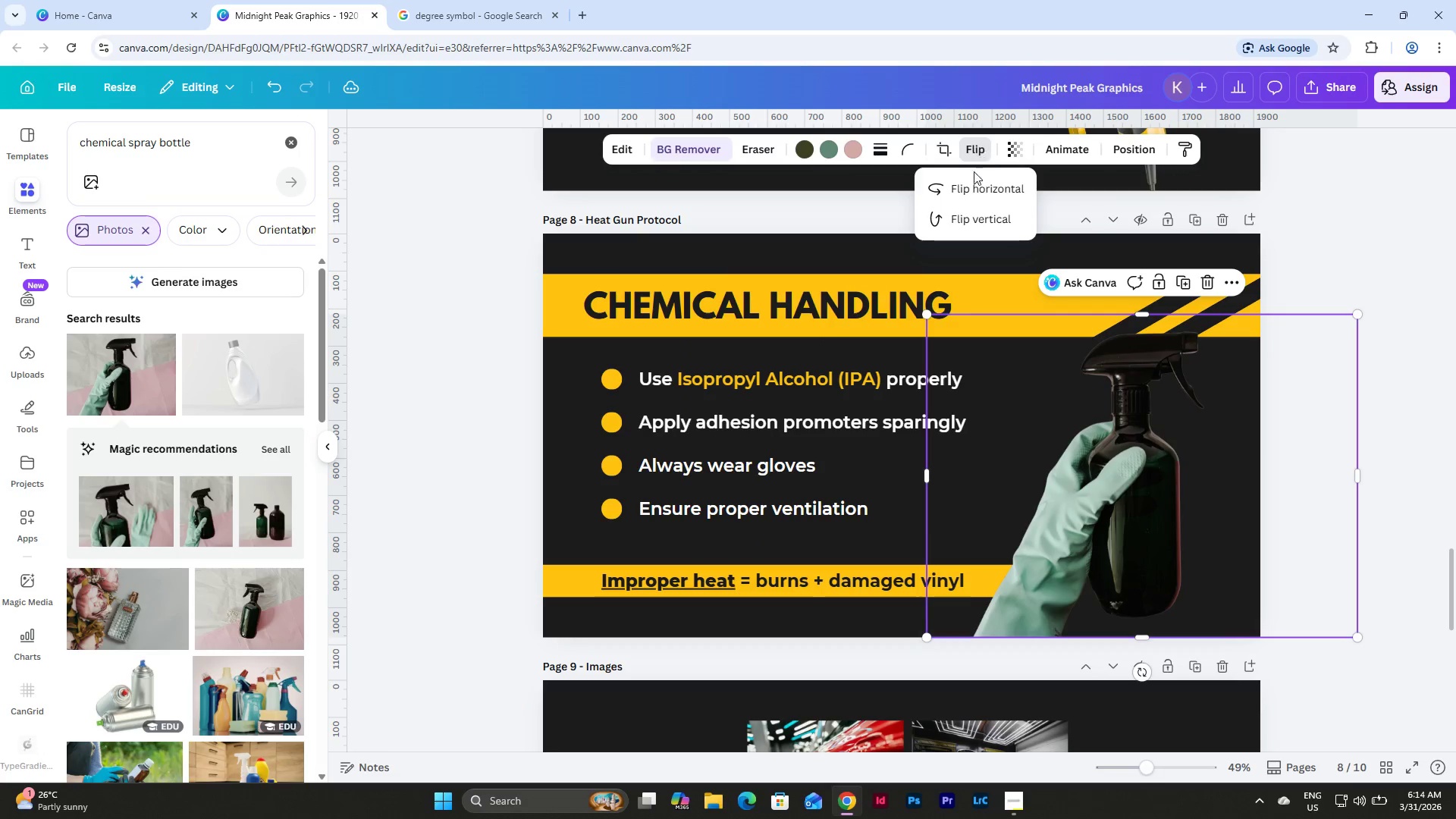 
left_click([974, 184])
 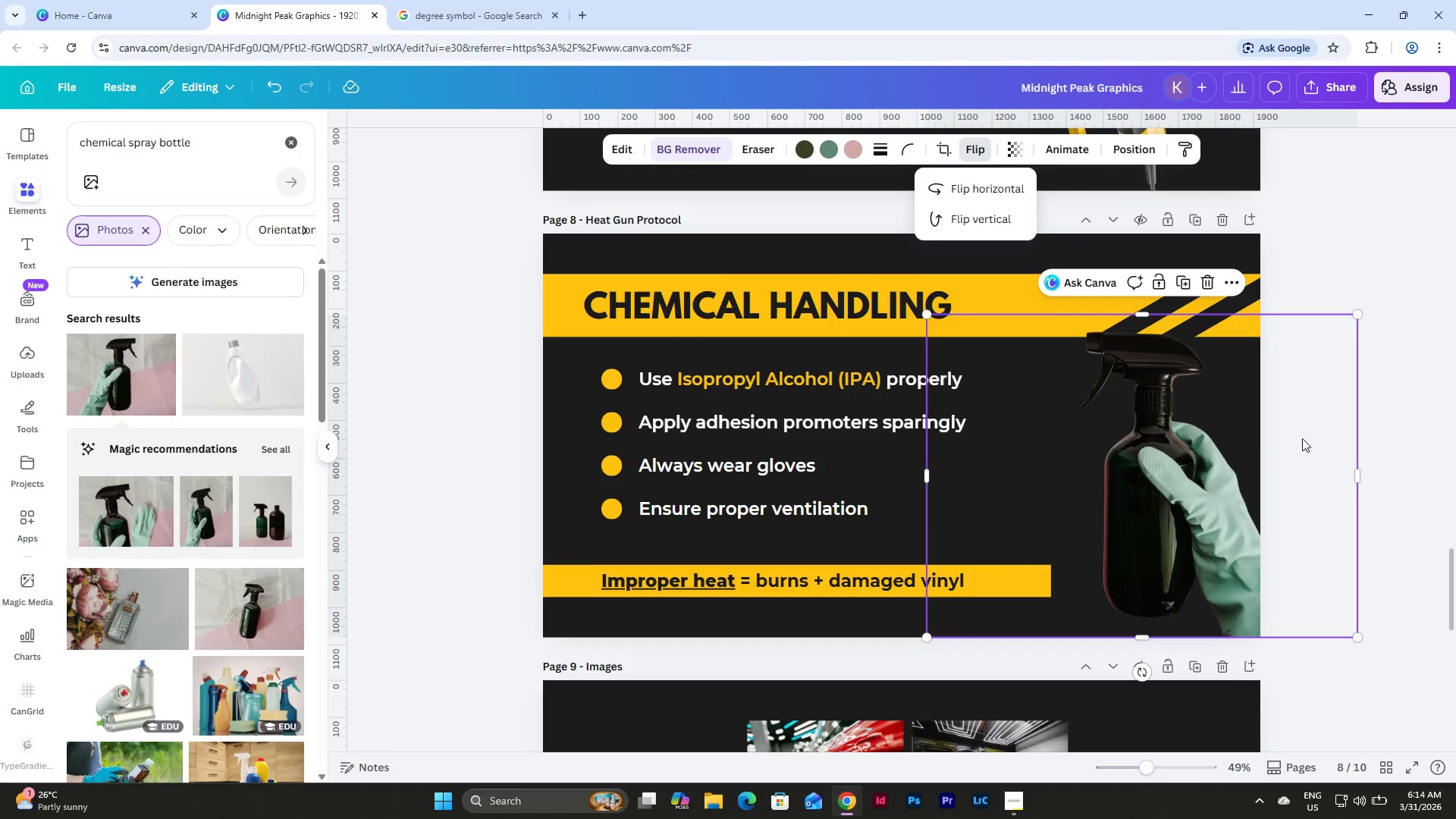 
left_click_drag(start_coordinate=[1199, 444], to_coordinate=[1165, 441])
 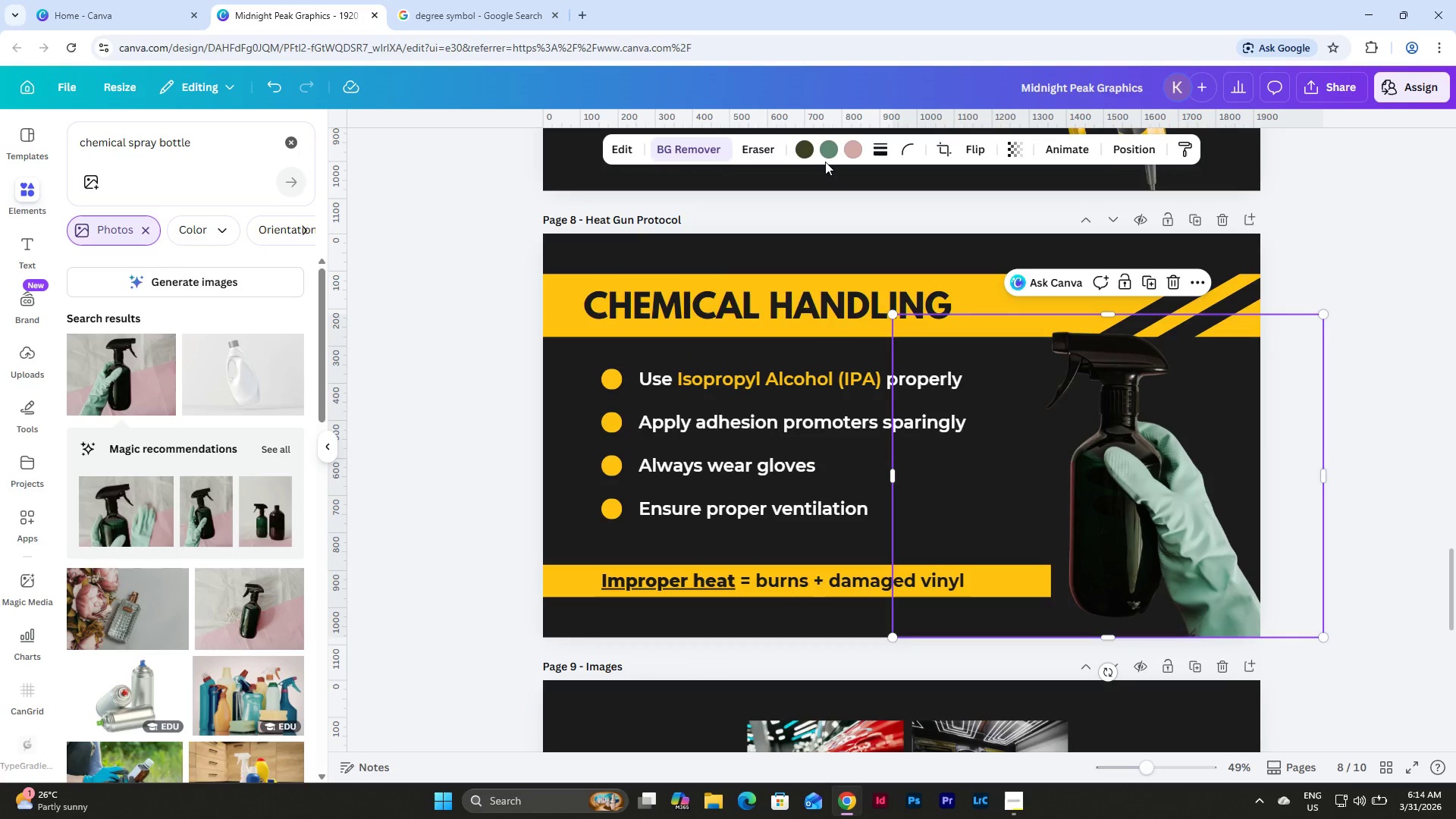 
left_click([830, 146])
 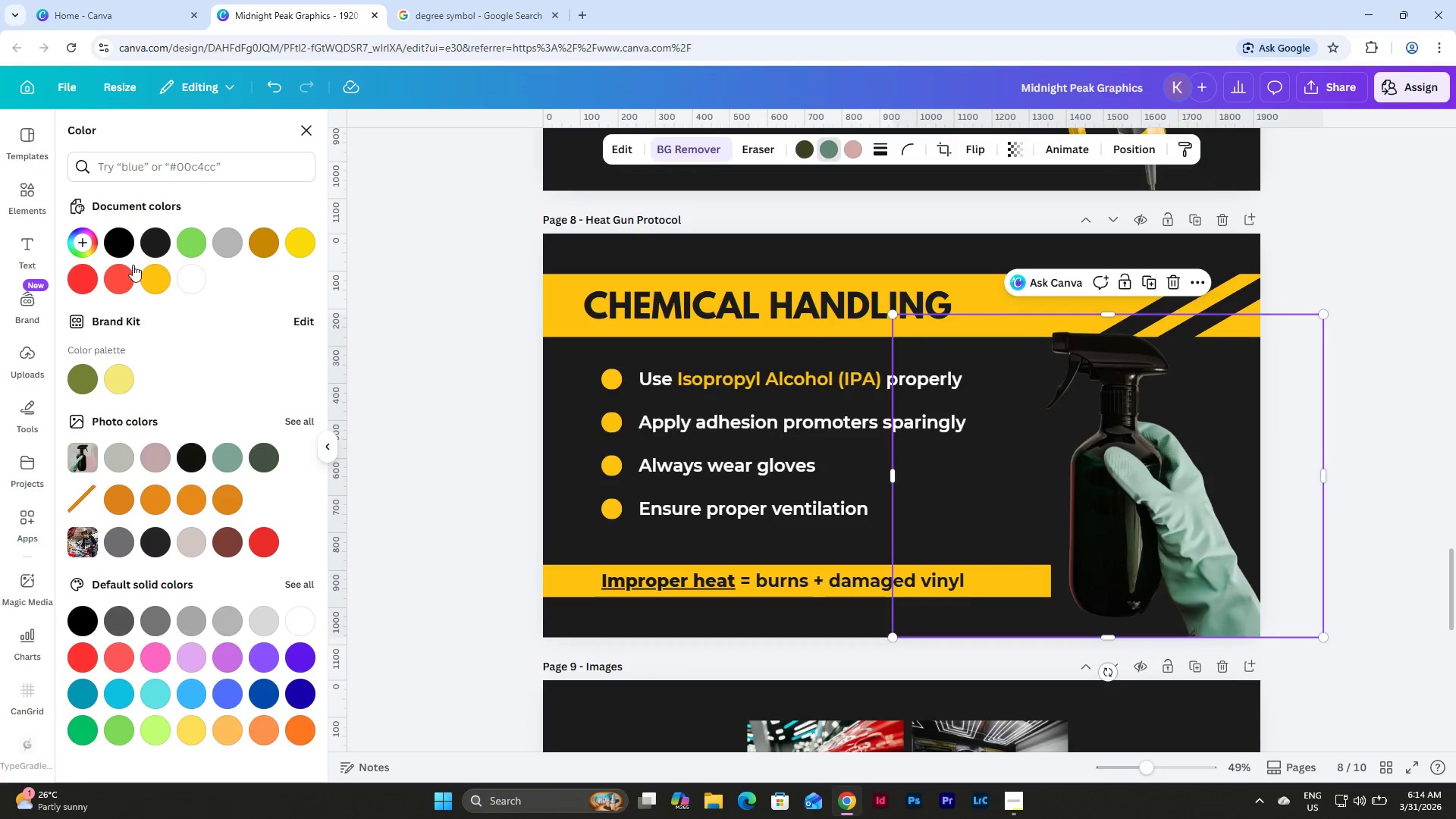 
left_click([168, 273])
 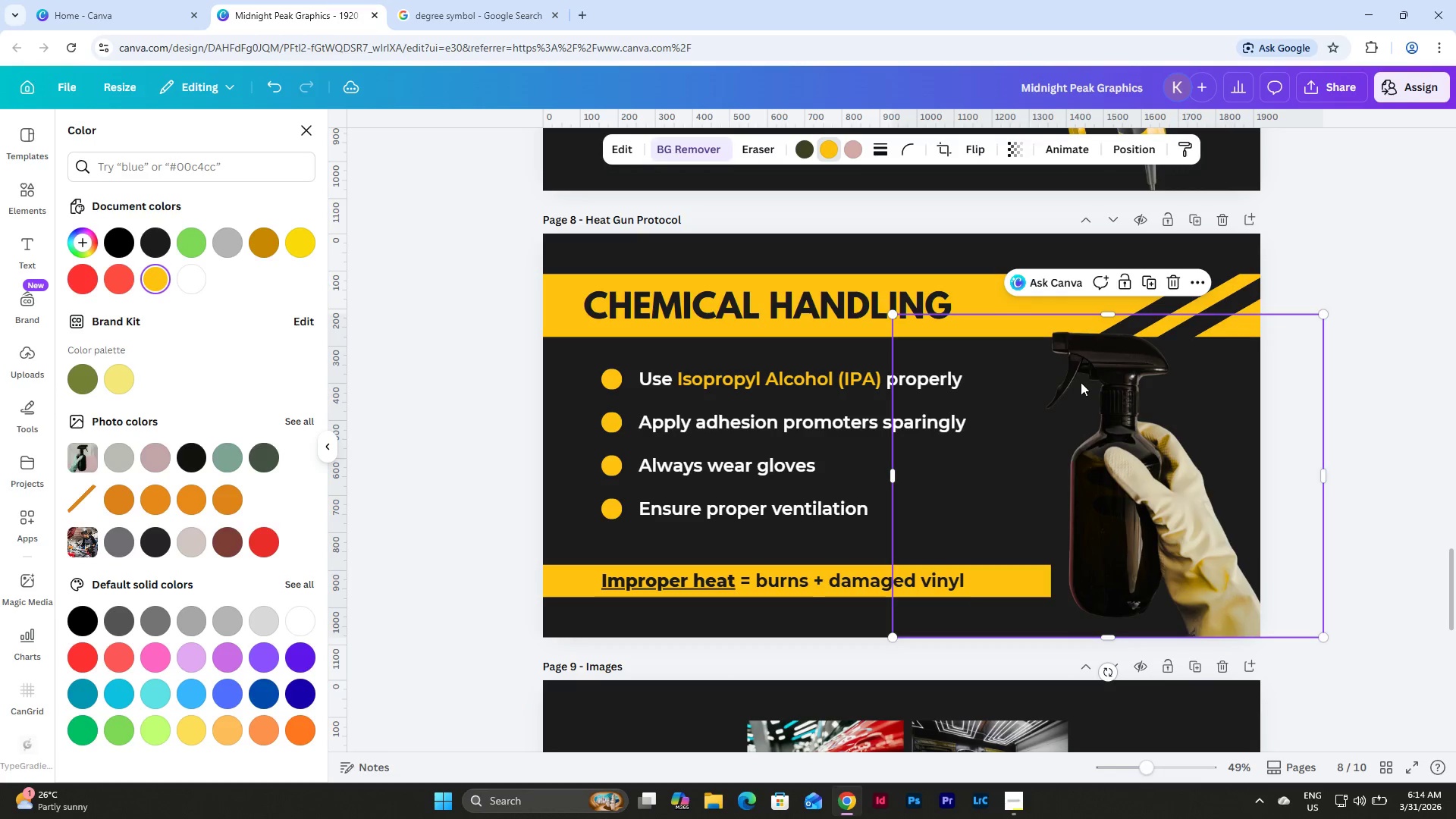 
left_click([799, 147])
 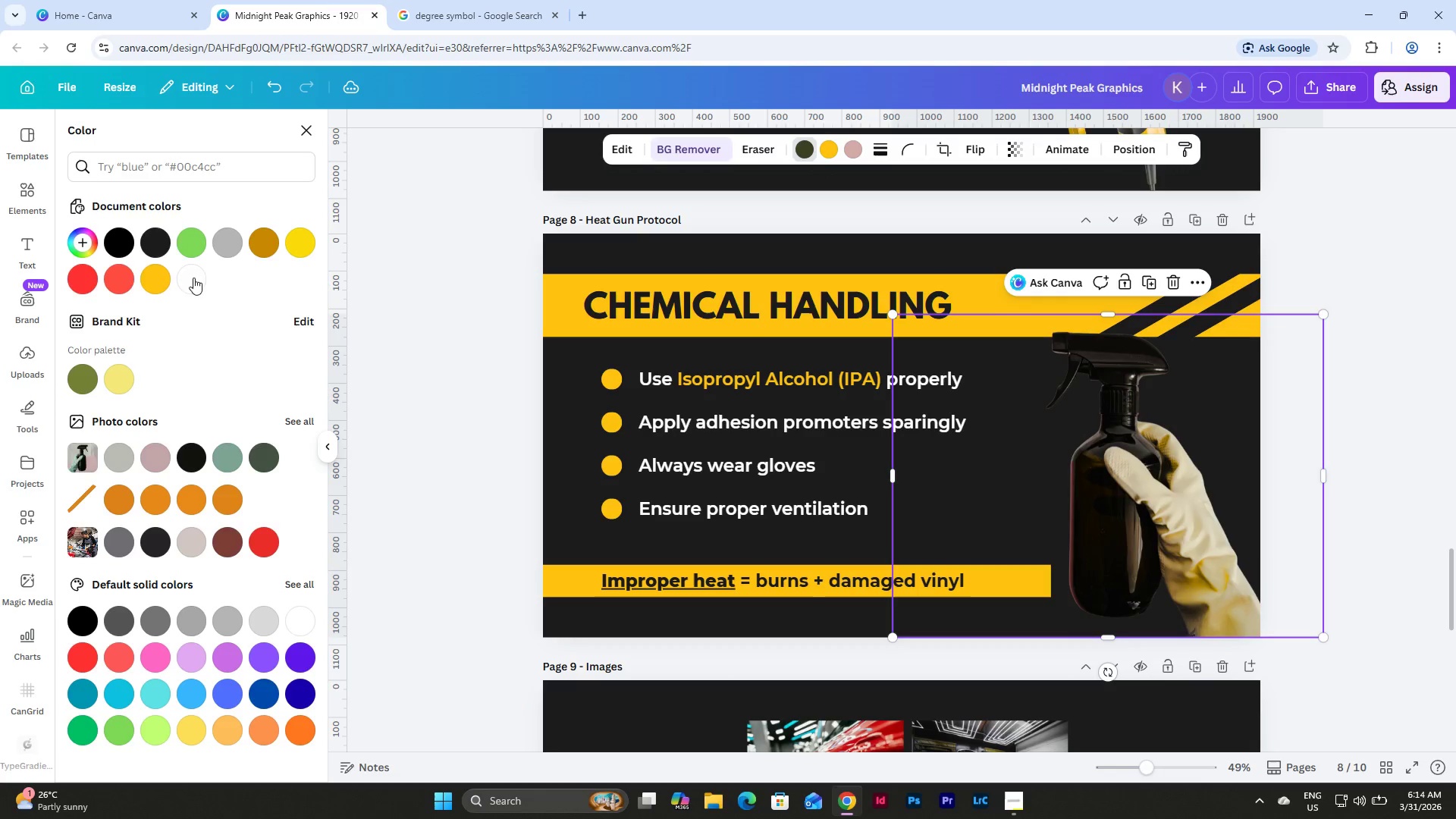 
left_click([199, 281])
 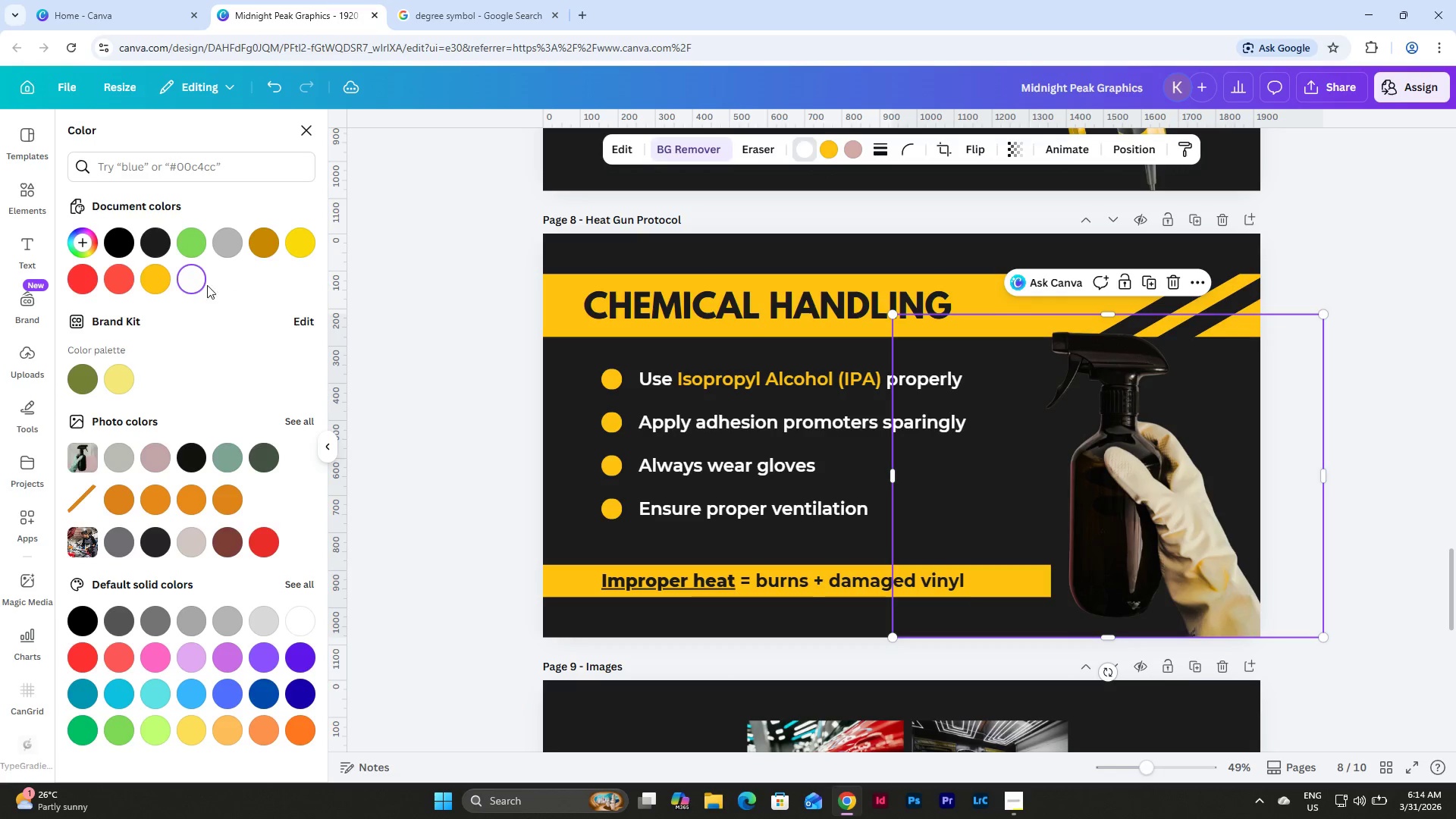 
left_click([158, 283])
 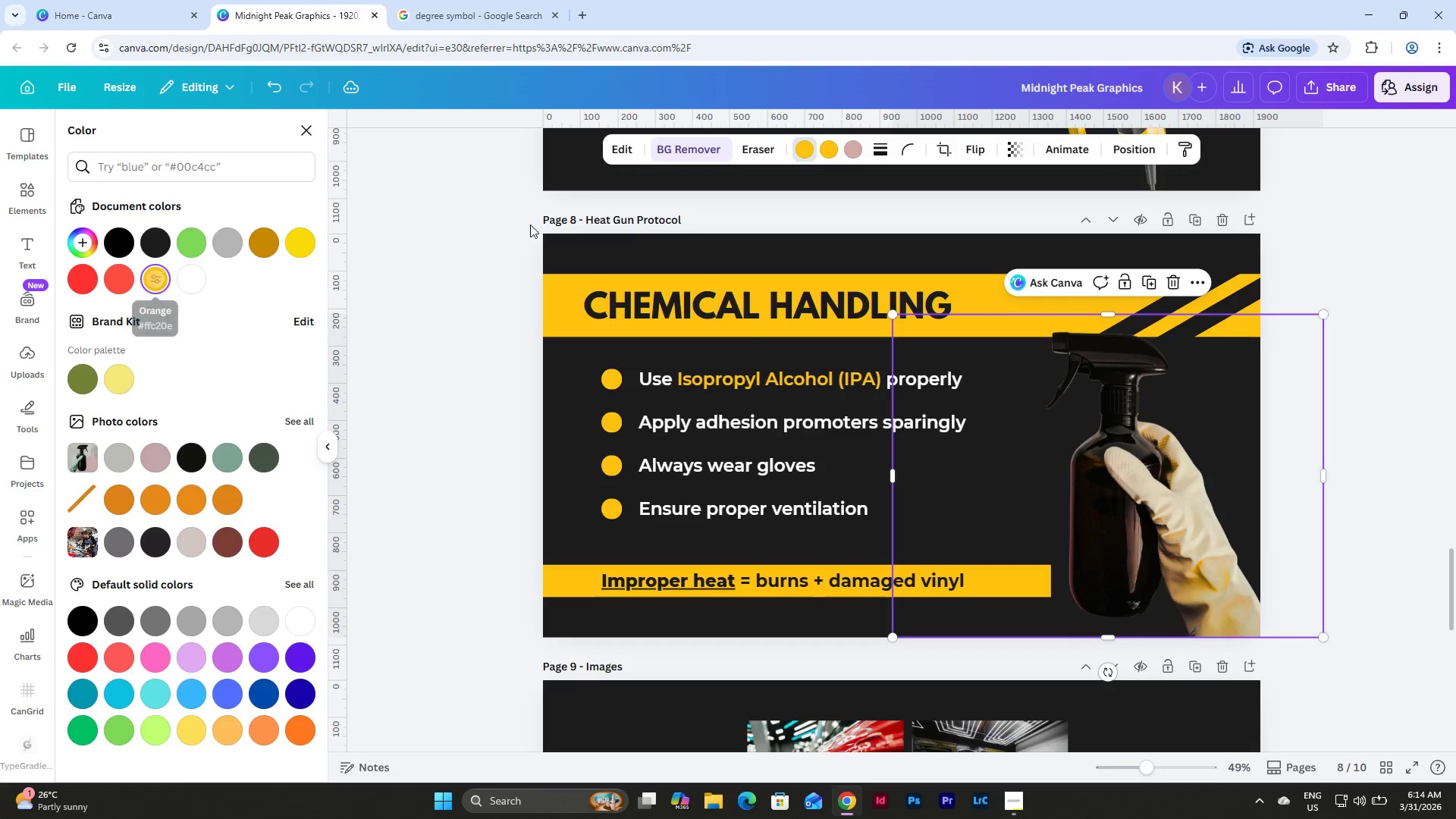 
left_click([832, 148])
 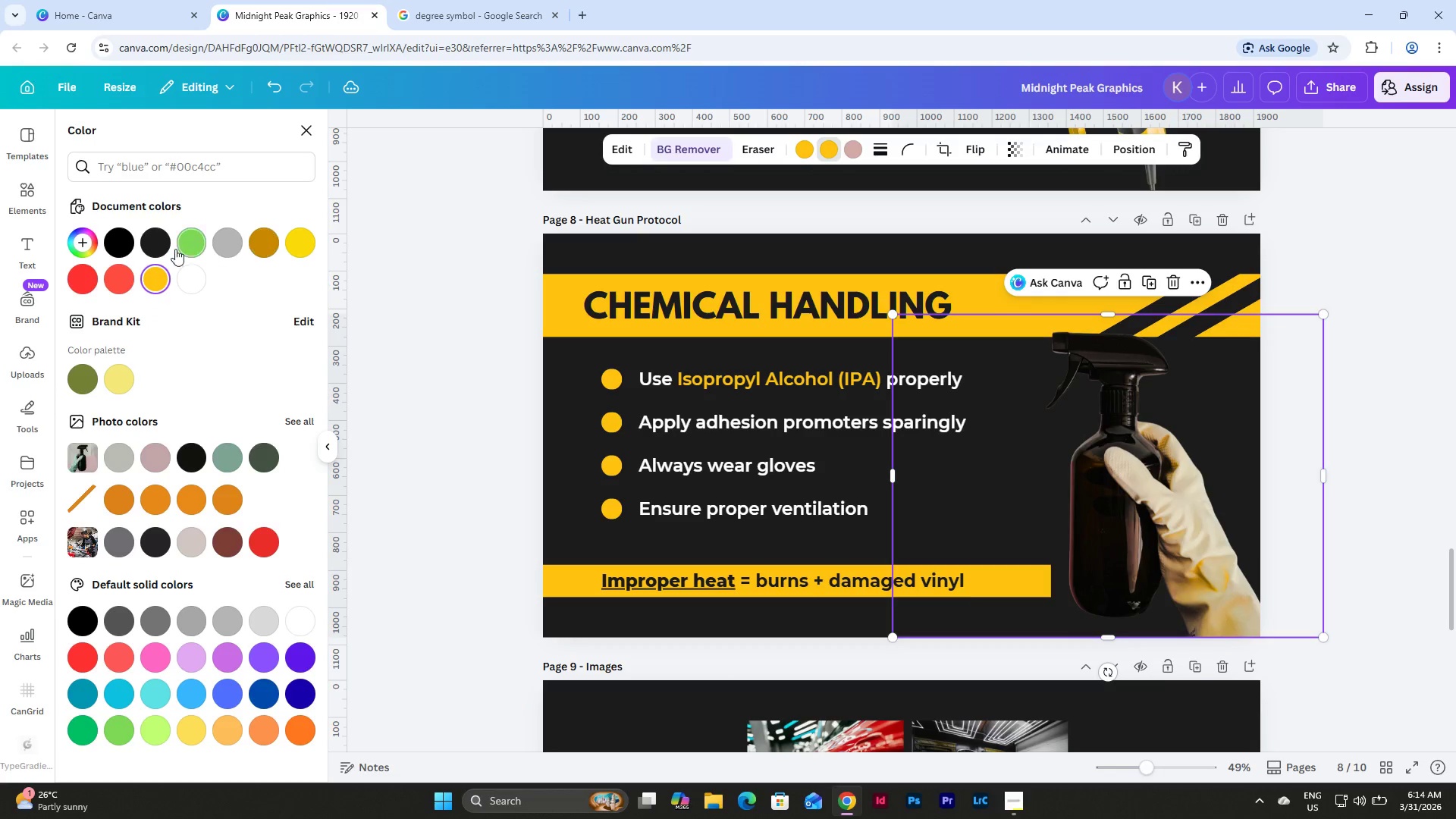 
left_click([125, 246])
 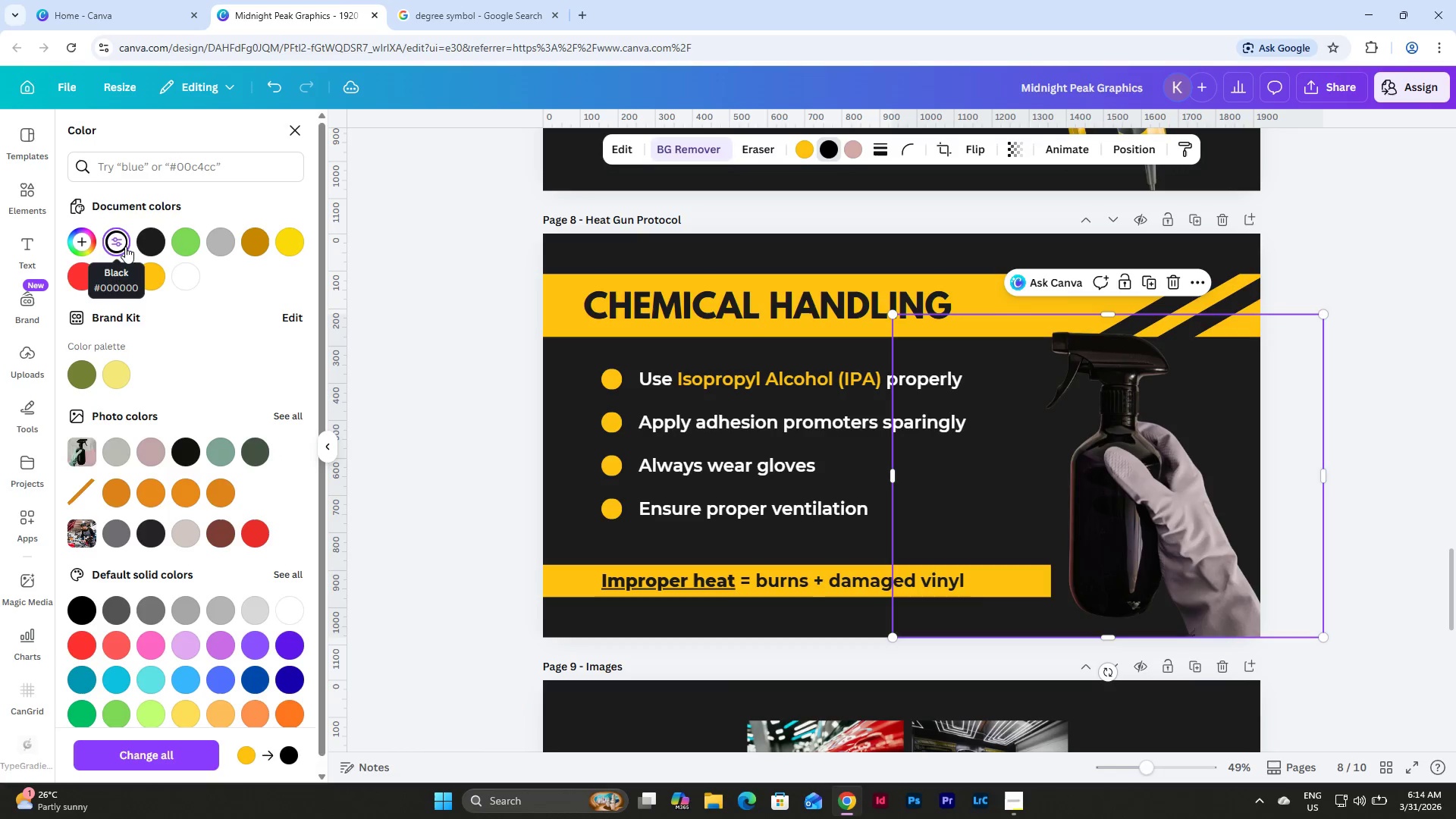 
key(Control+Z)
 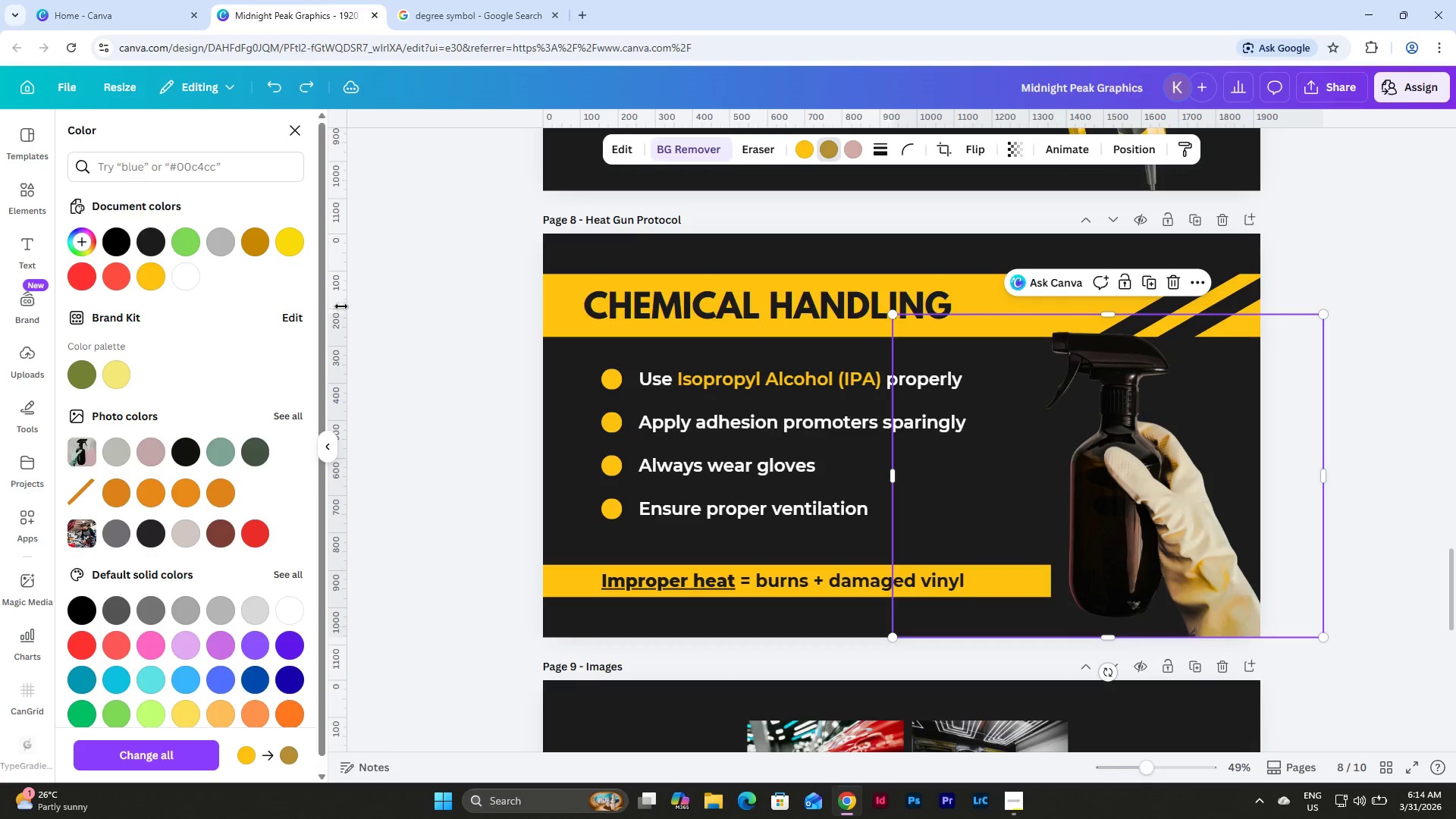 
key(Control+Z)
 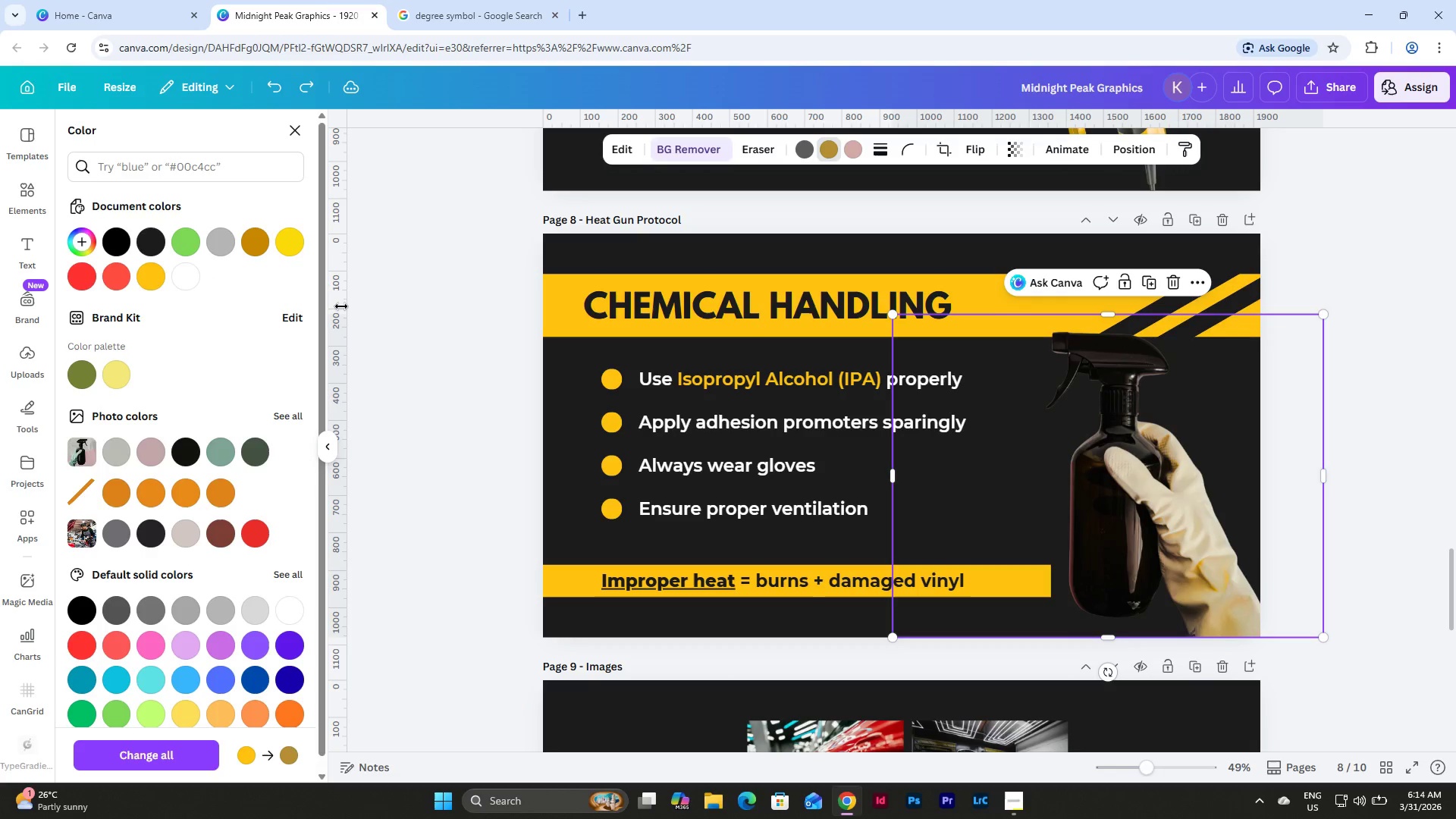 
key(Control+Z)
 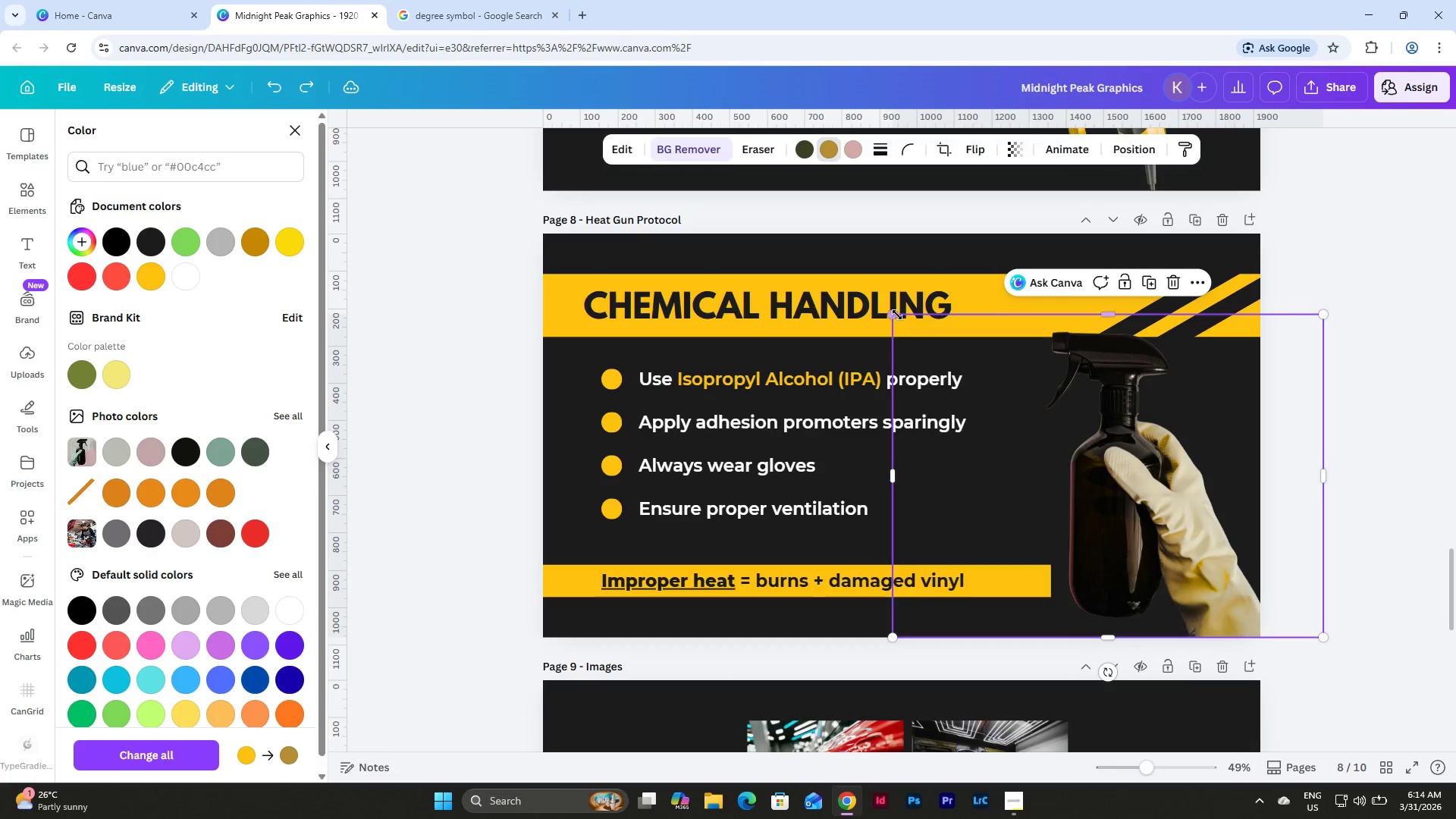 
left_click_drag(start_coordinate=[890, 317], to_coordinate=[1059, 399])
 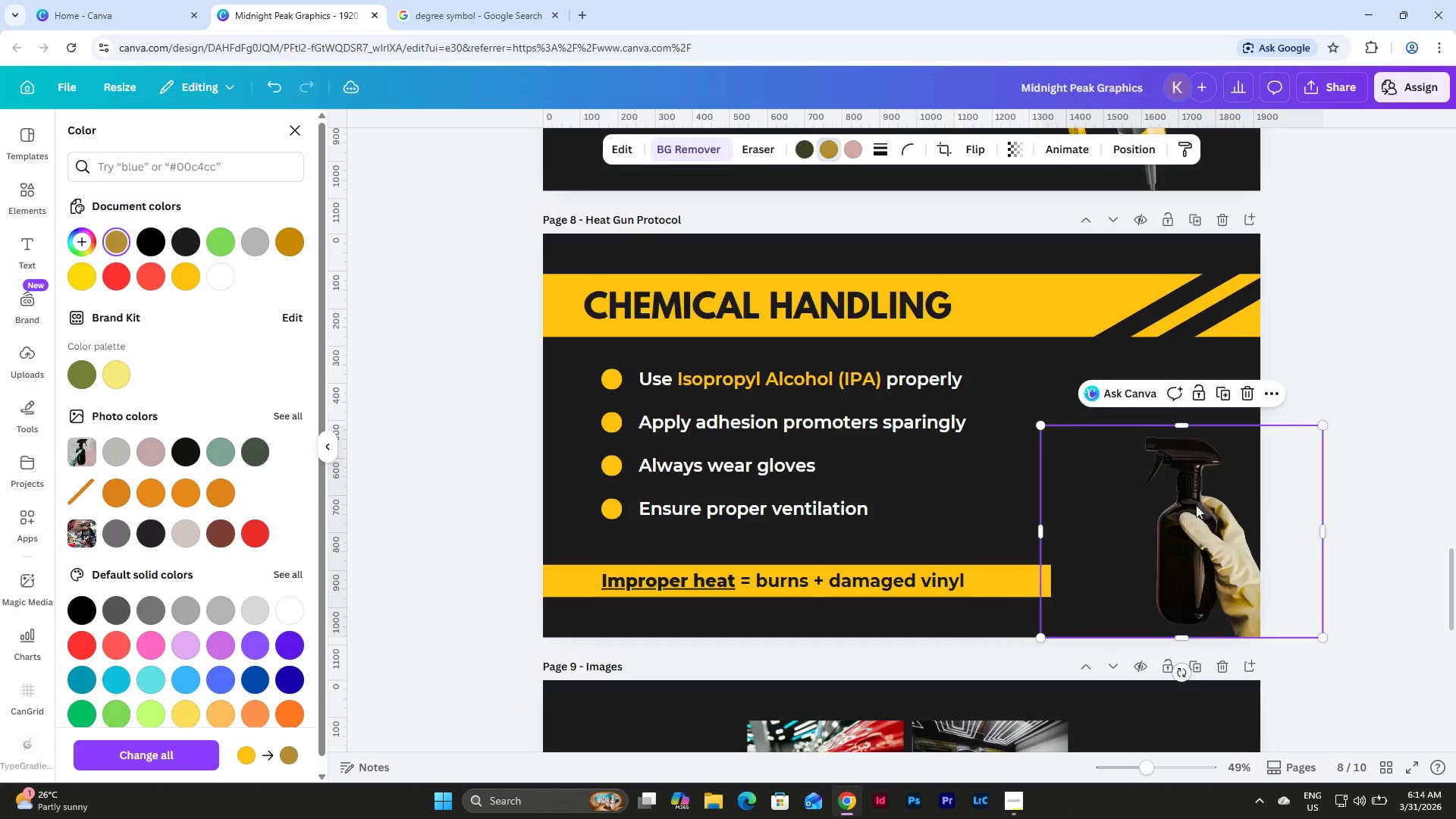 
left_click_drag(start_coordinate=[1200, 508], to_coordinate=[1139, 508])
 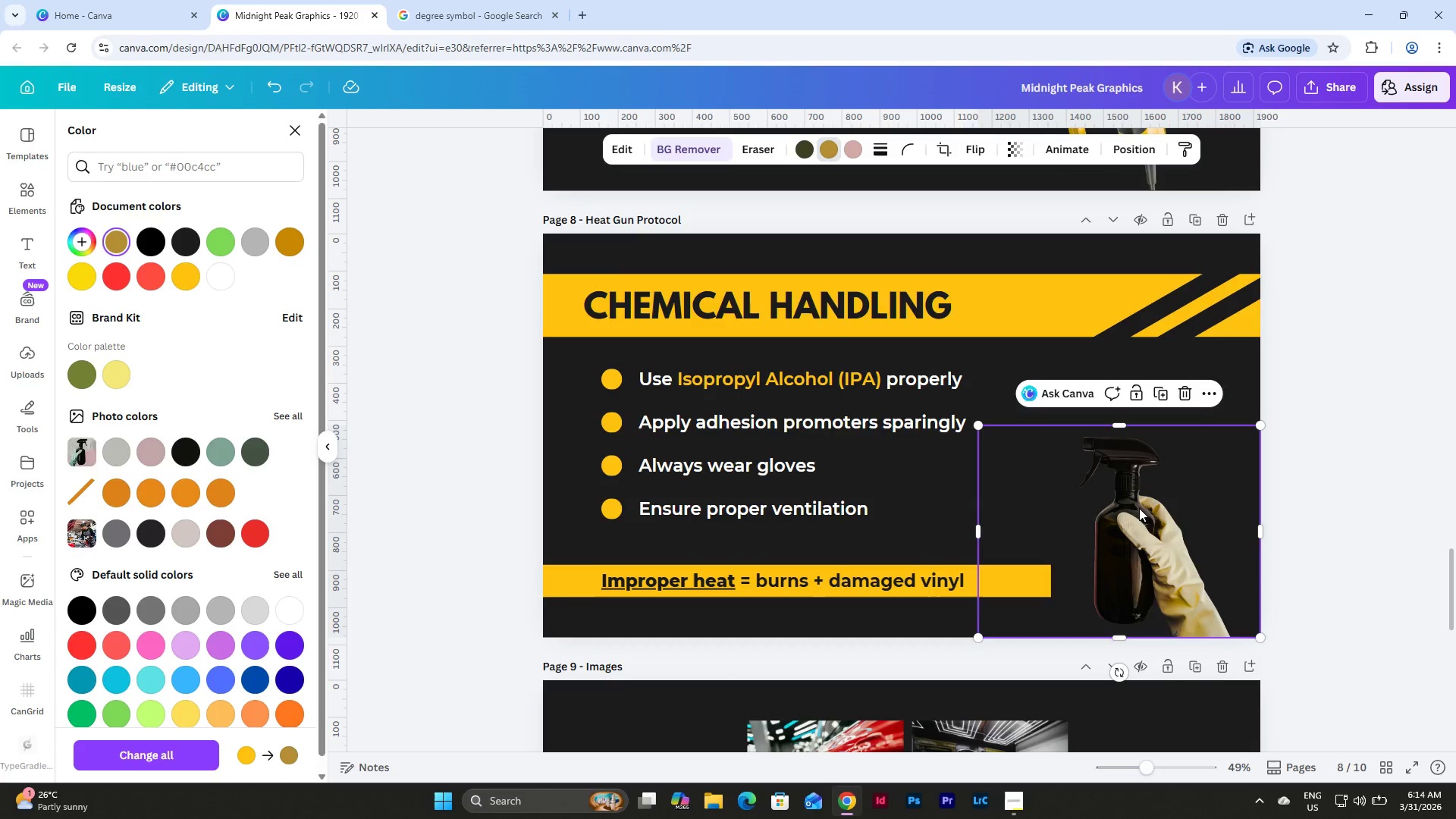 
key(Control+Z)
 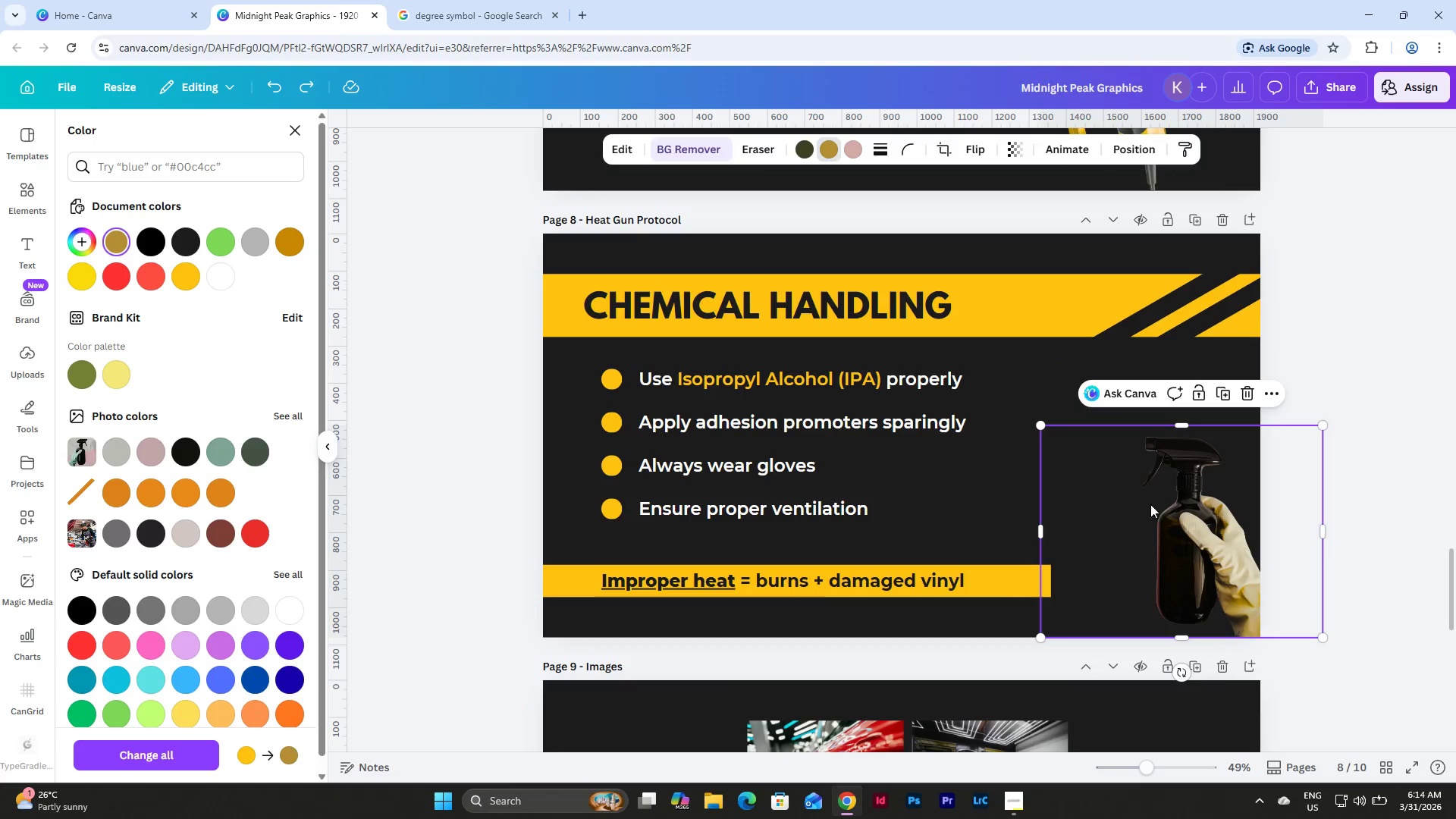 
left_click_drag(start_coordinate=[1169, 500], to_coordinate=[1115, 502])
 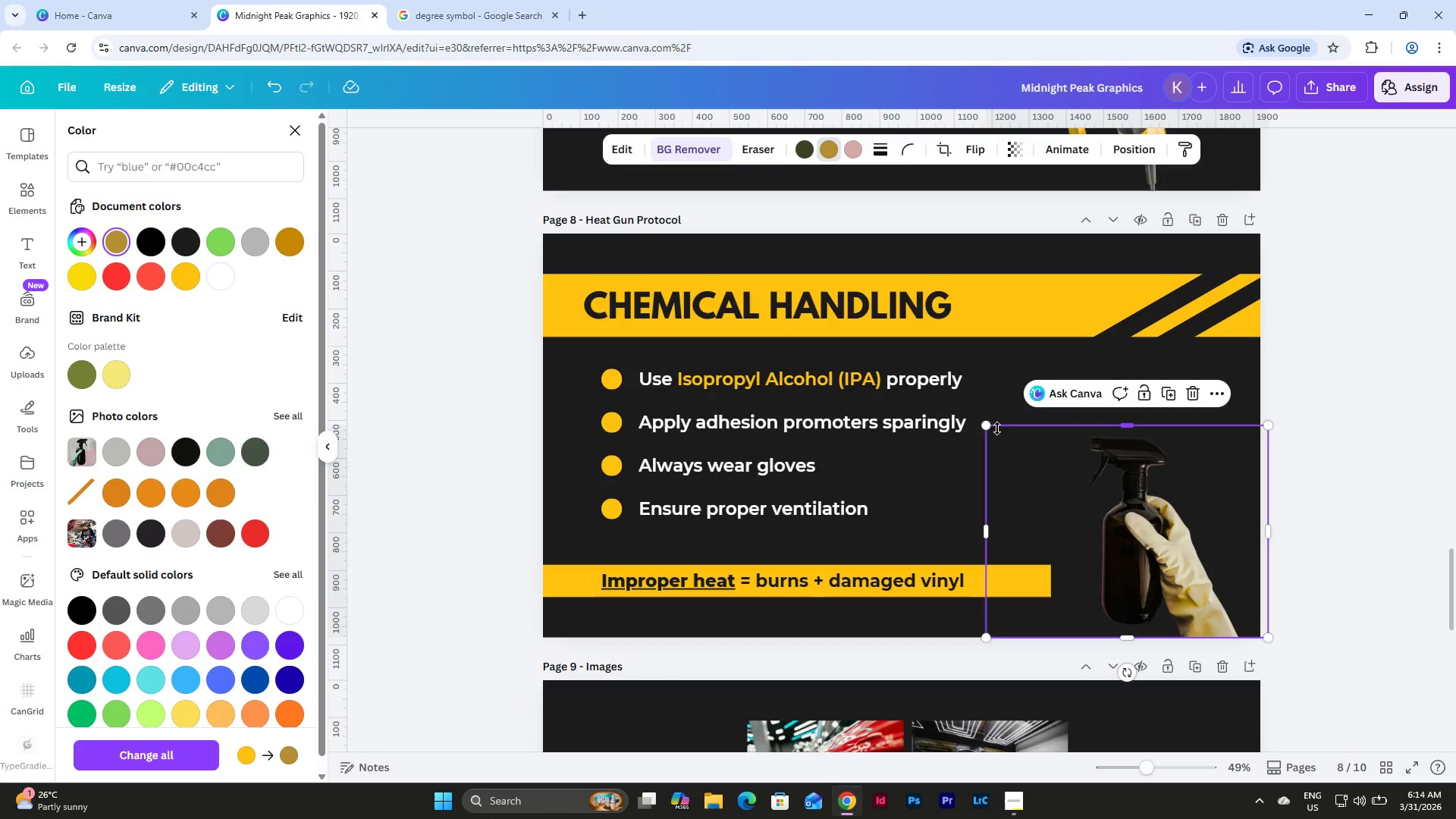 
left_click_drag(start_coordinate=[993, 427], to_coordinate=[1060, 421])
 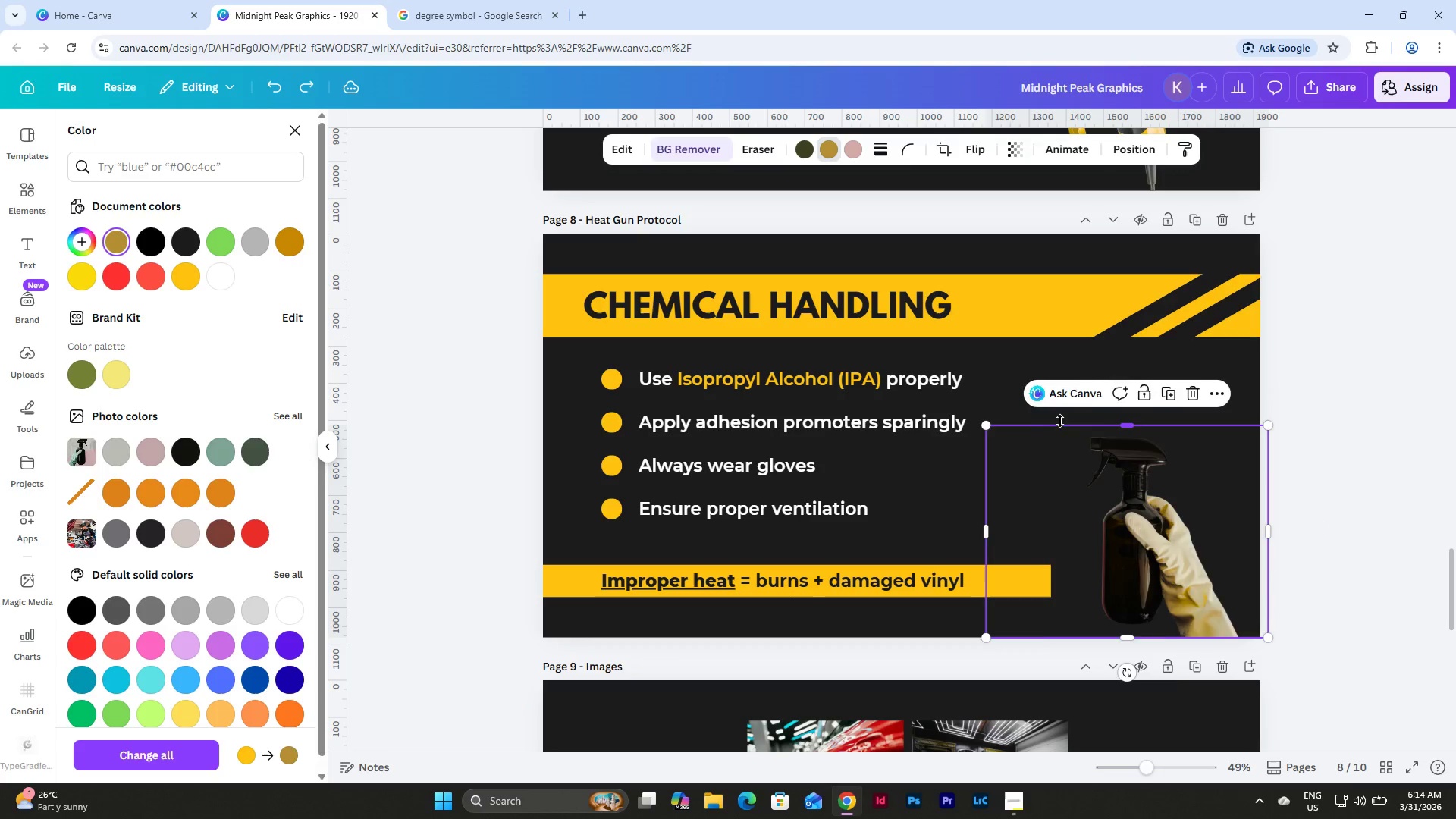 
key(Control+Z)
 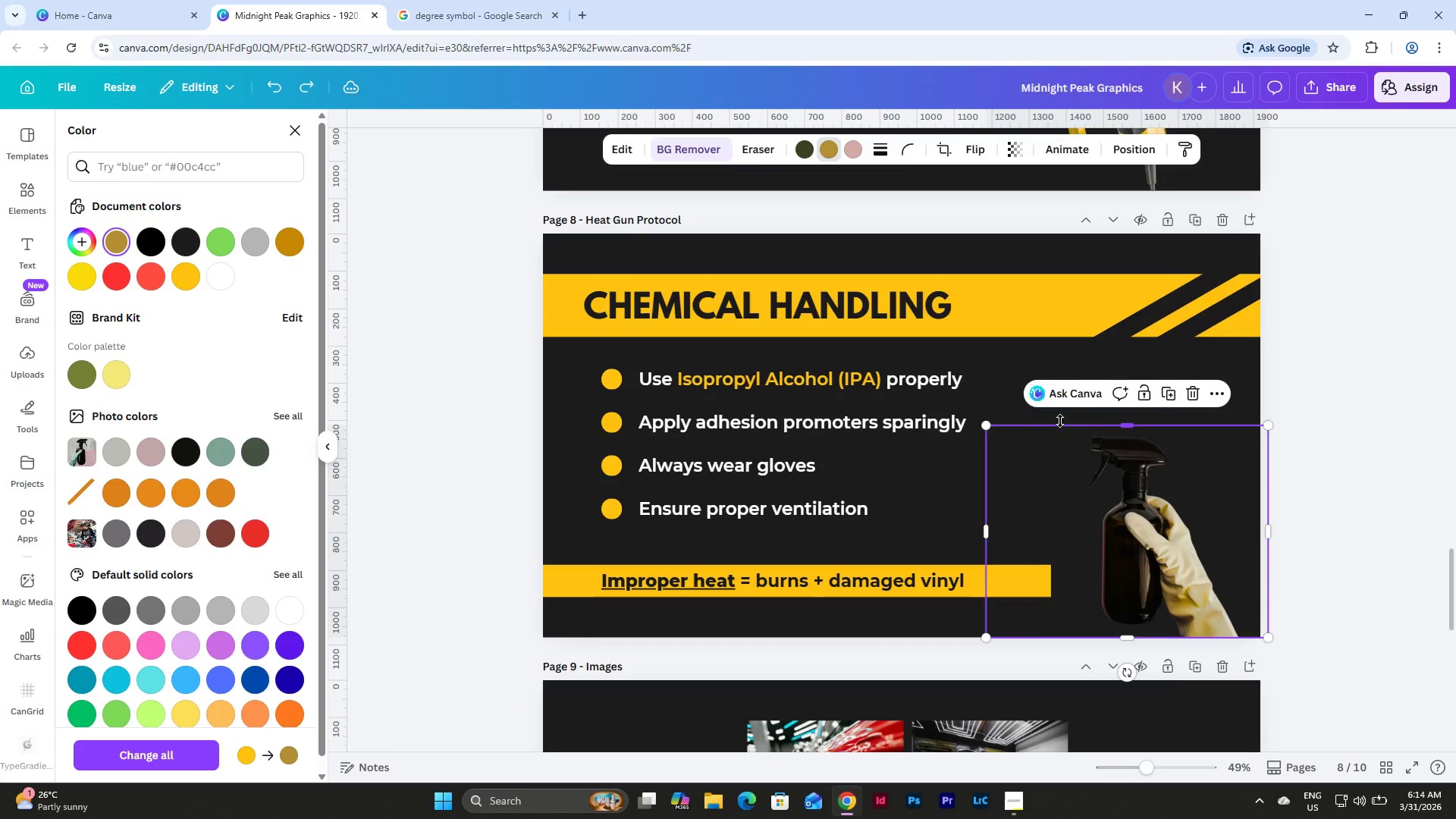 
key(Control+Z)
 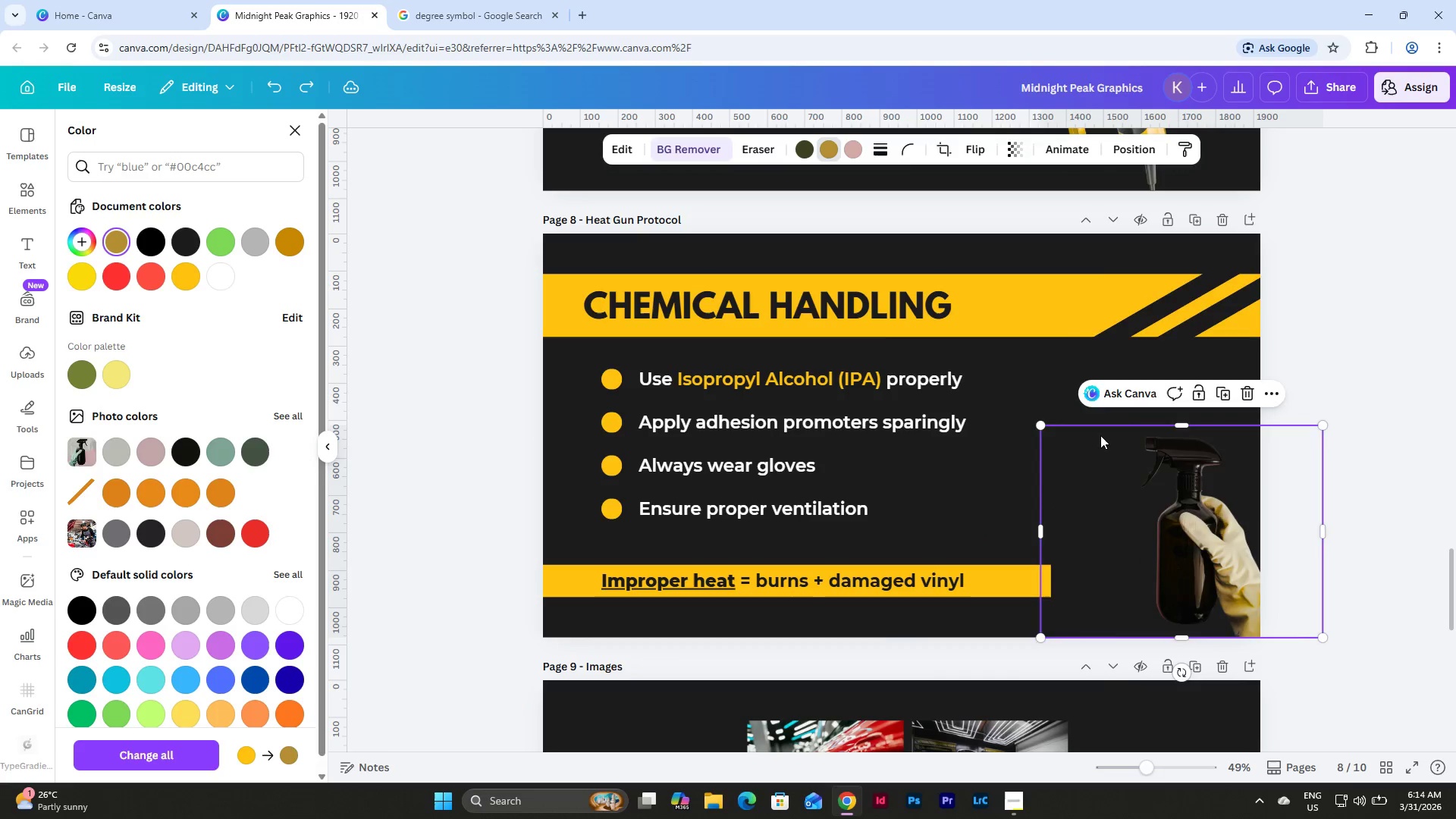 
key(Control+Z)
 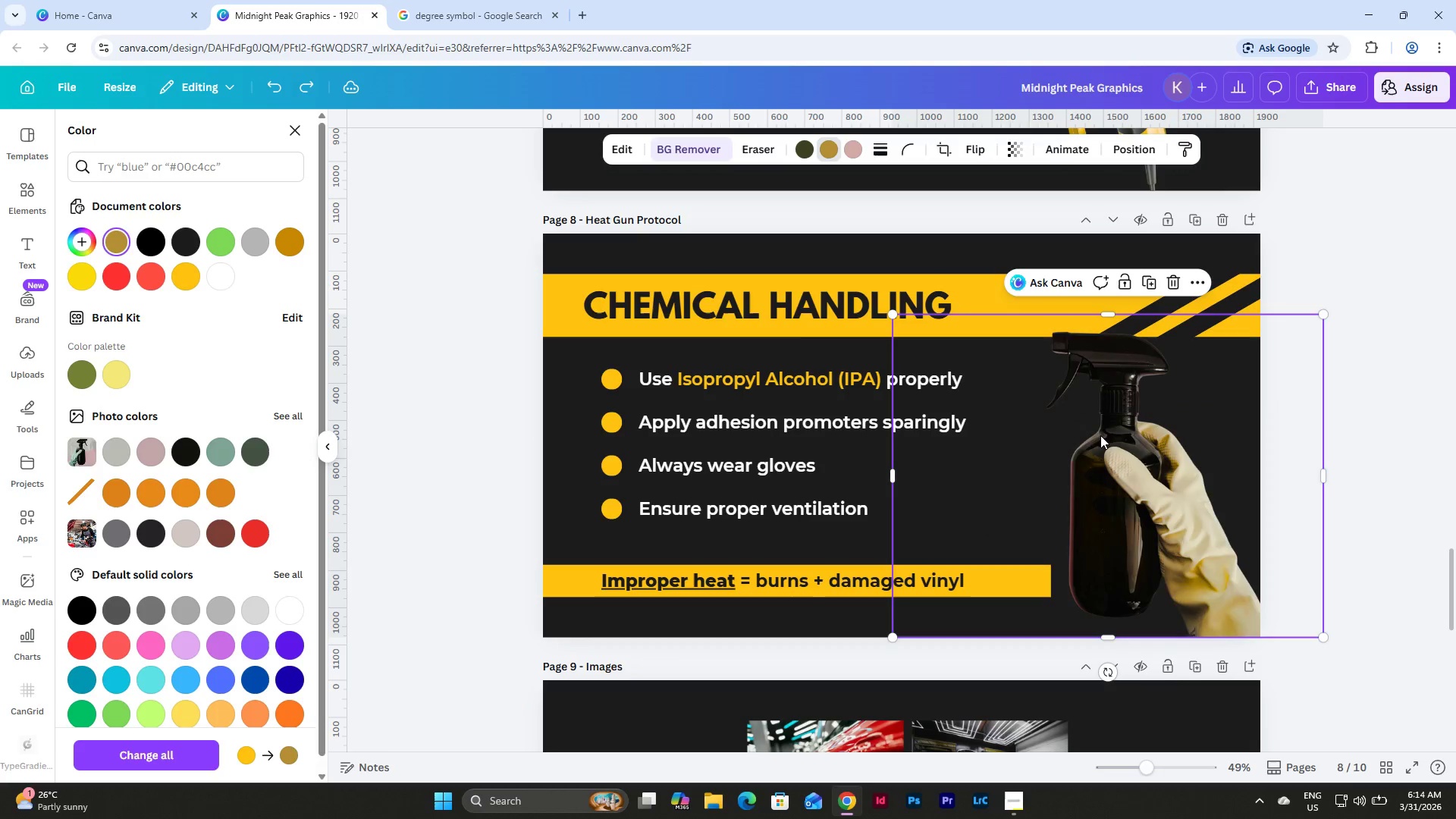 
key(Control+Z)
 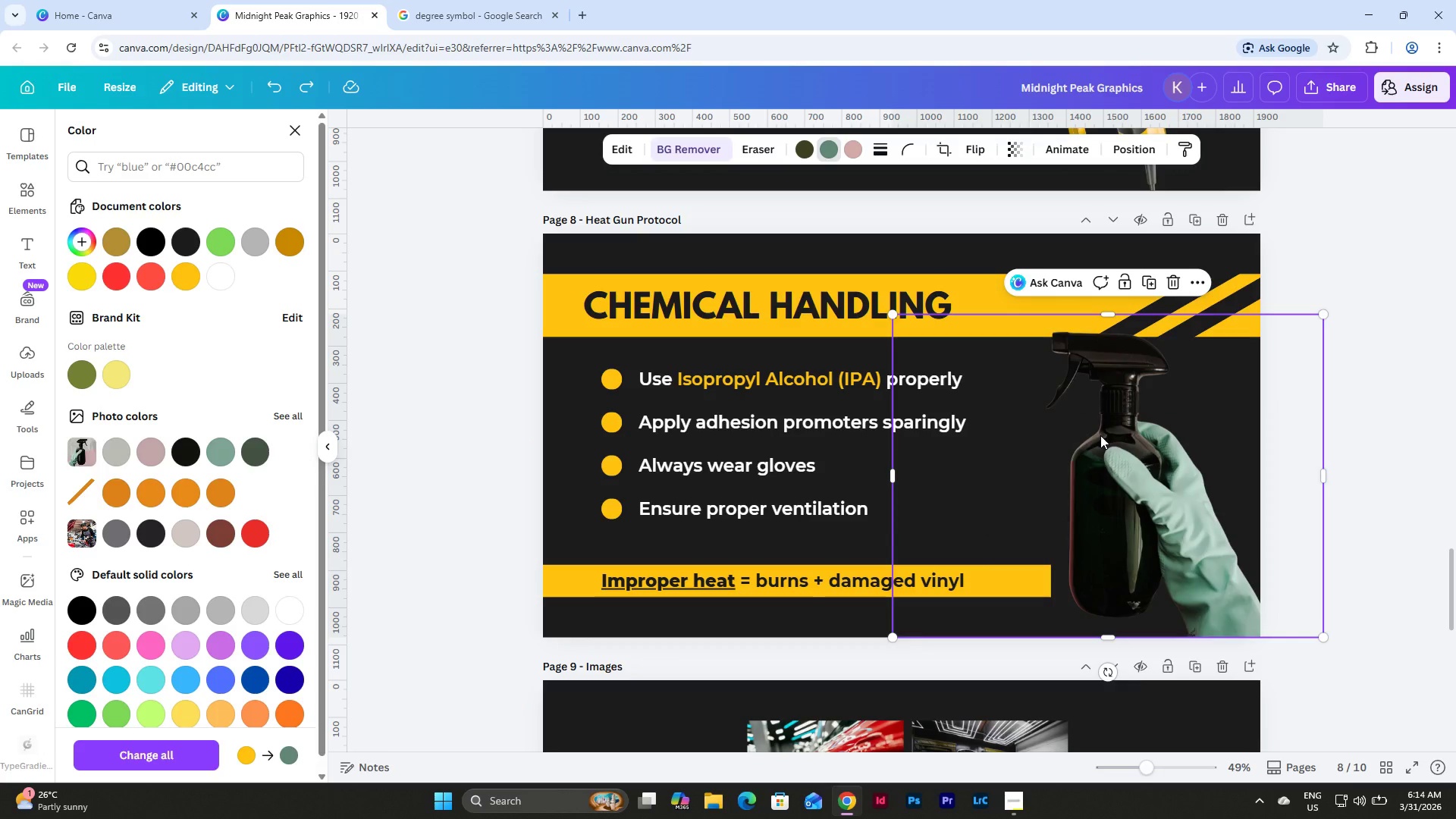 
key(Control+Z)
 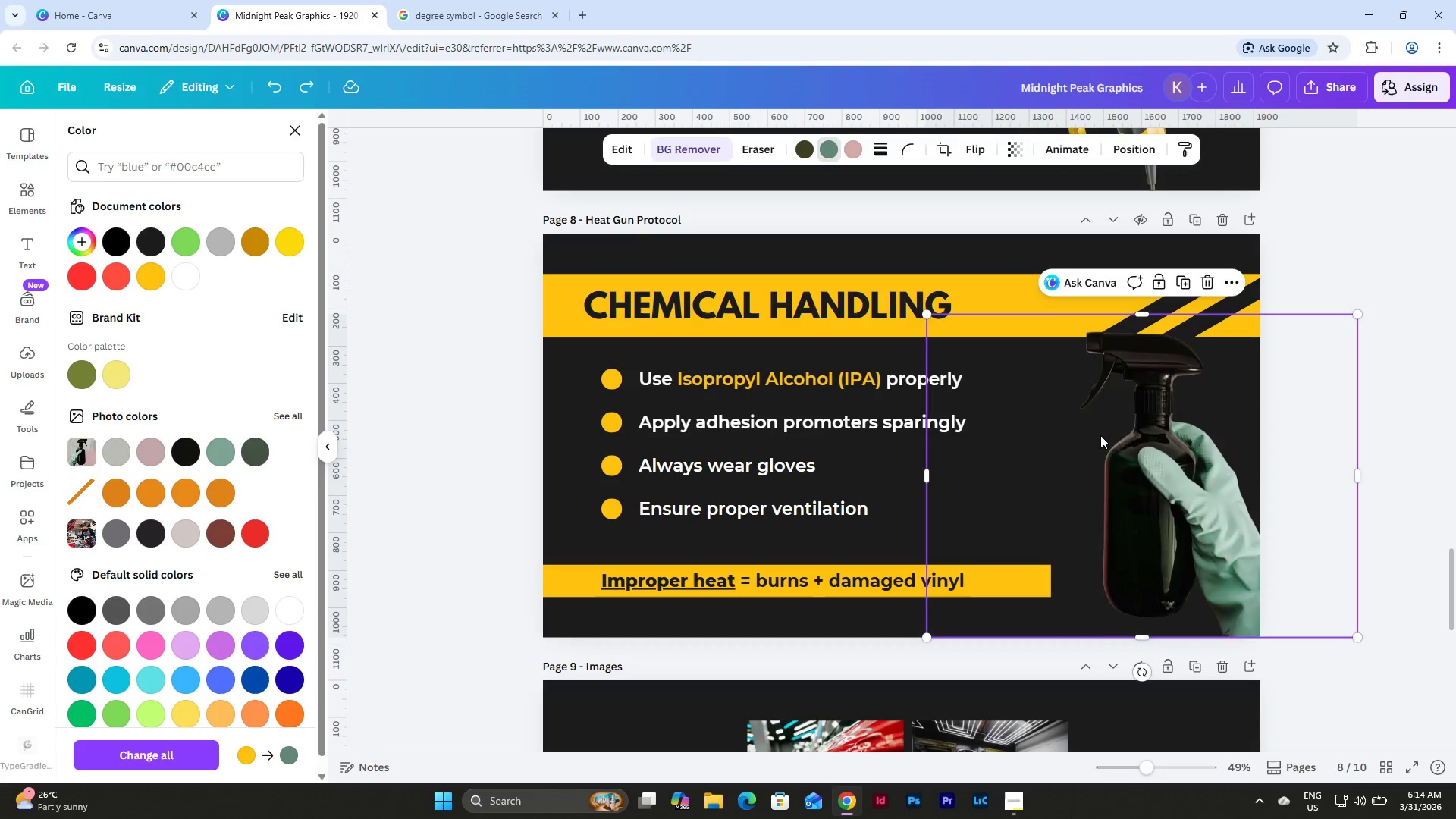 
key(Control+Z)
 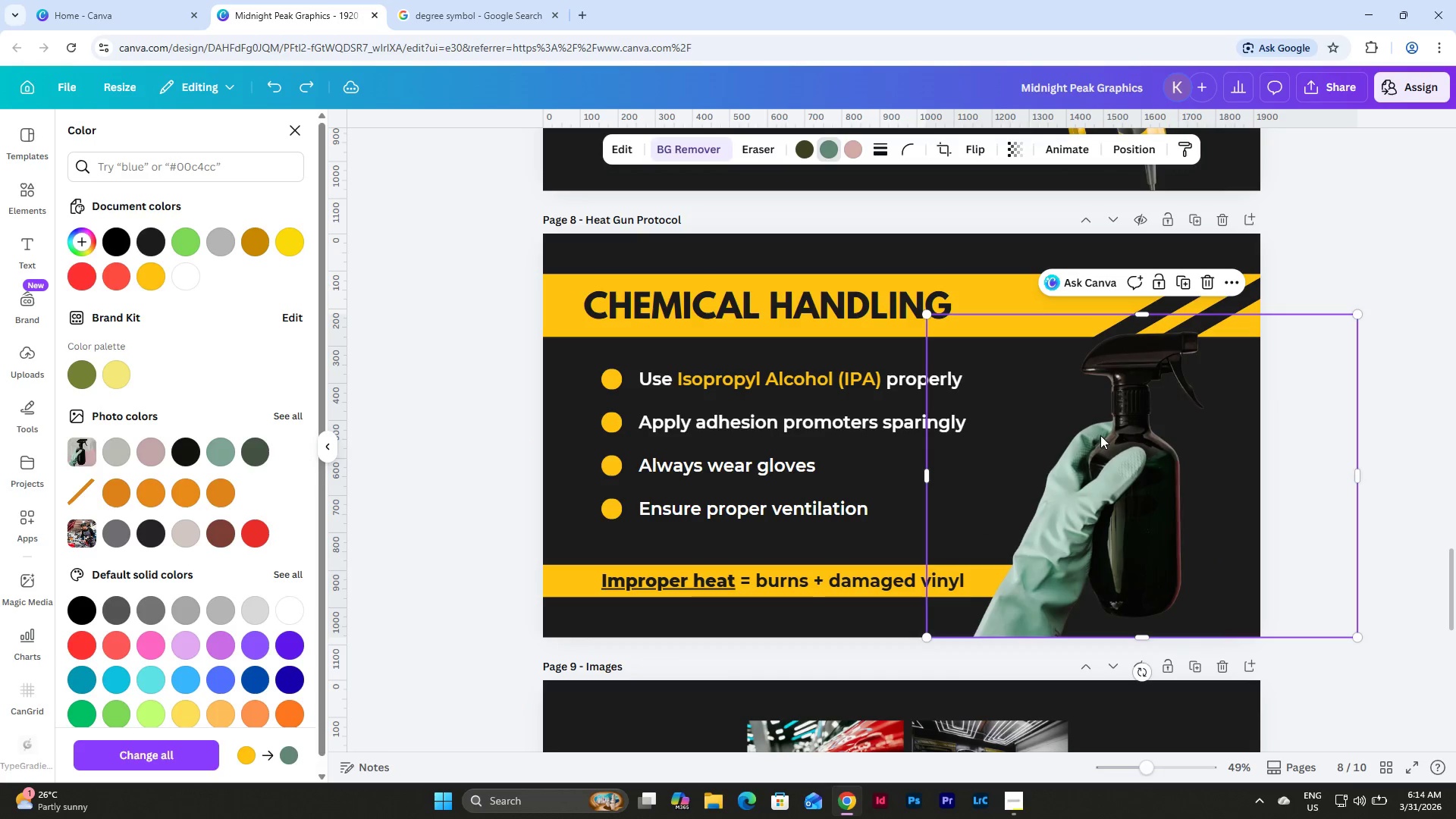 
key(Control+Z)
 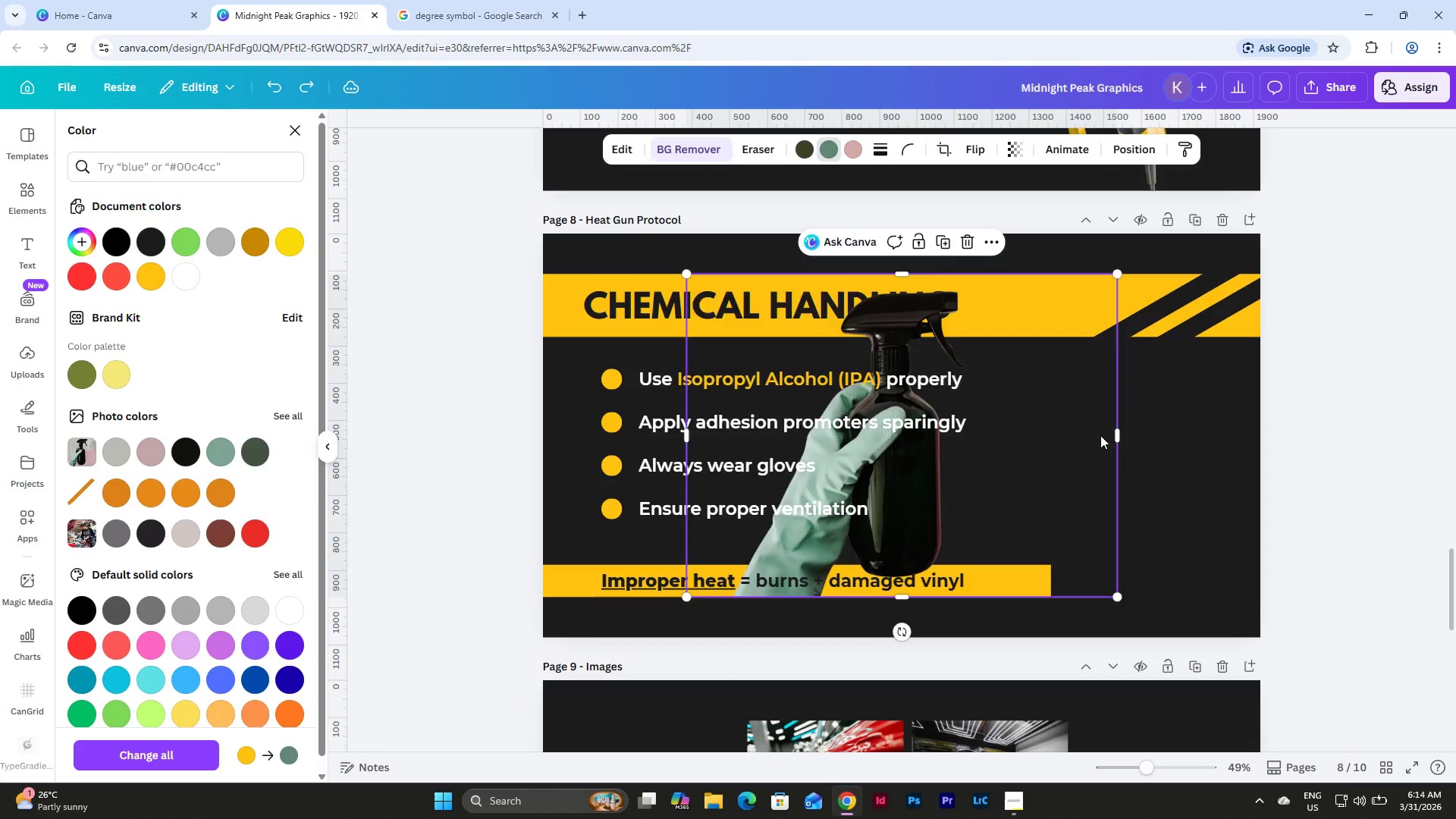 
key(Control+Z)
 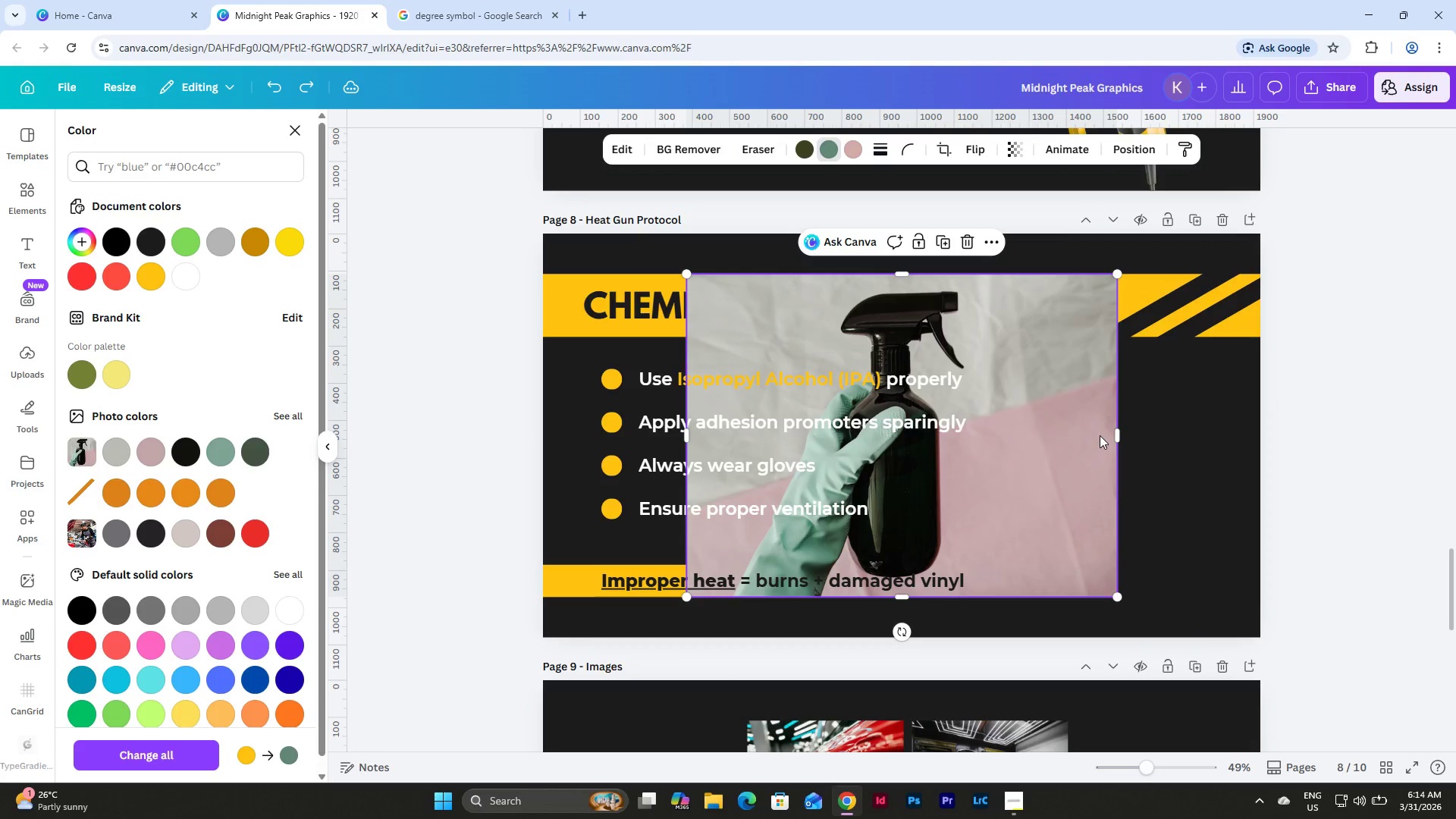 
left_click_drag(start_coordinate=[1092, 435], to_coordinate=[1153, 468])
 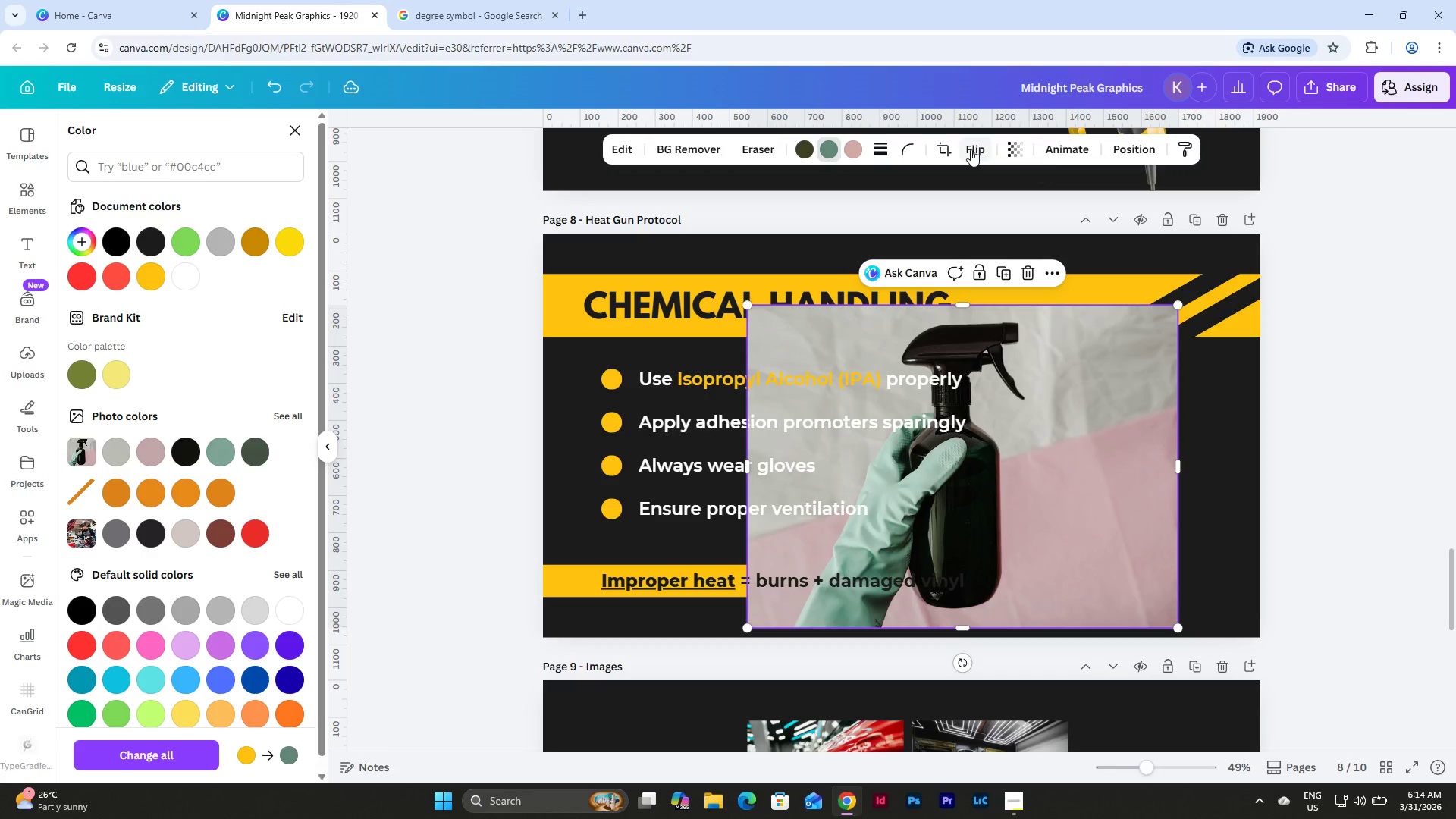 
left_click([971, 149])
 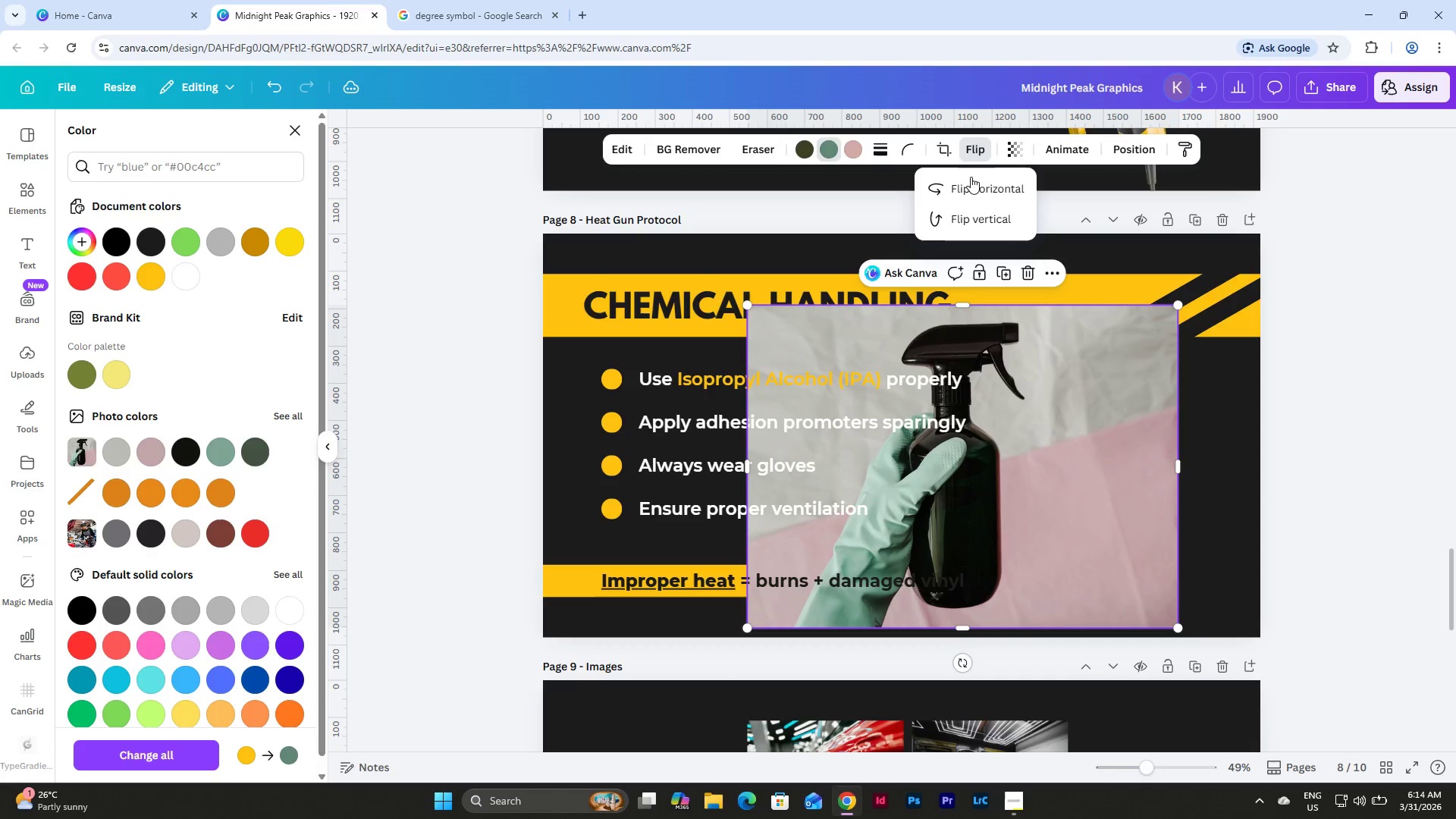 
left_click([971, 190])
 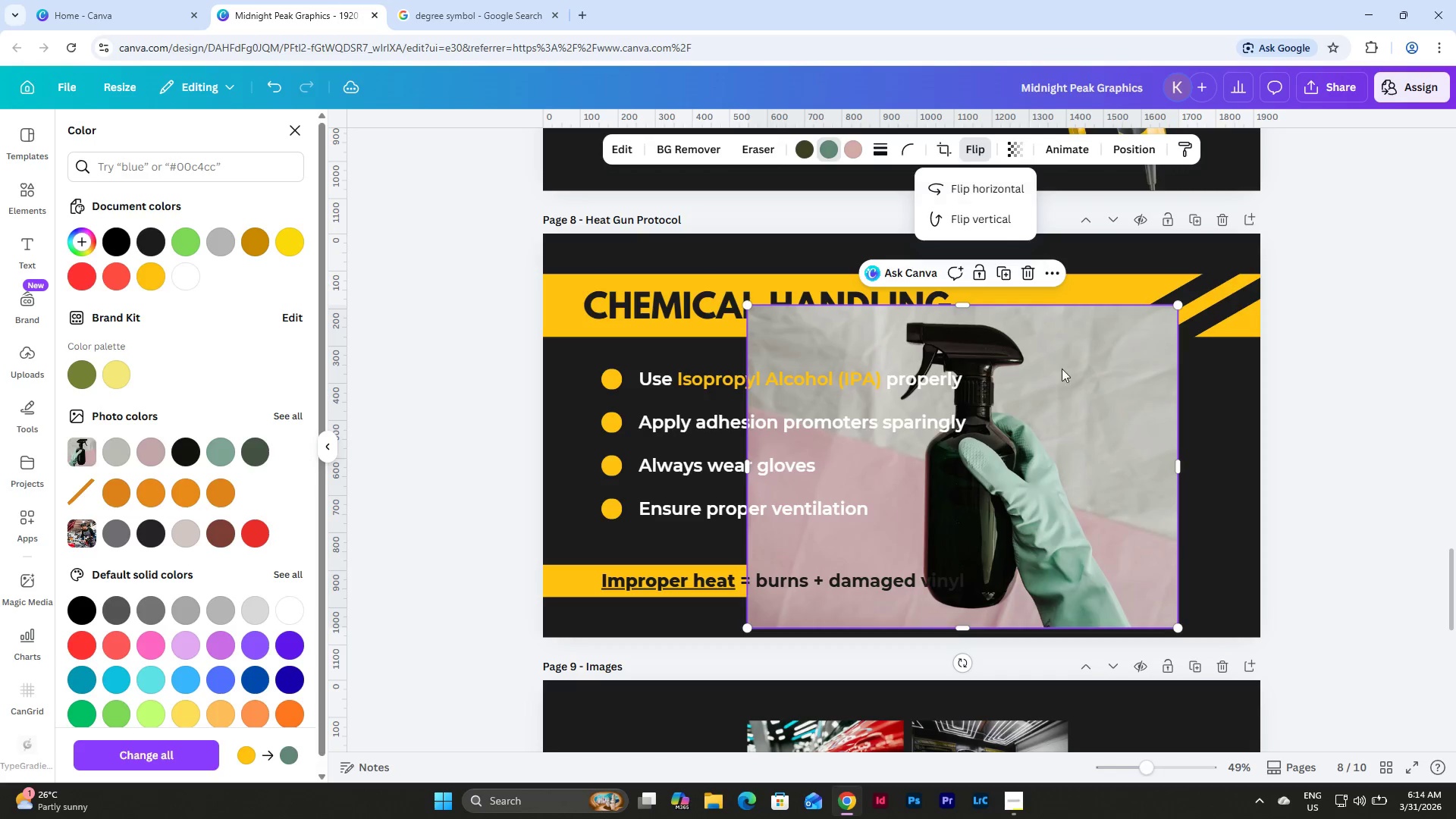 
left_click_drag(start_coordinate=[1084, 408], to_coordinate=[1165, 418])
 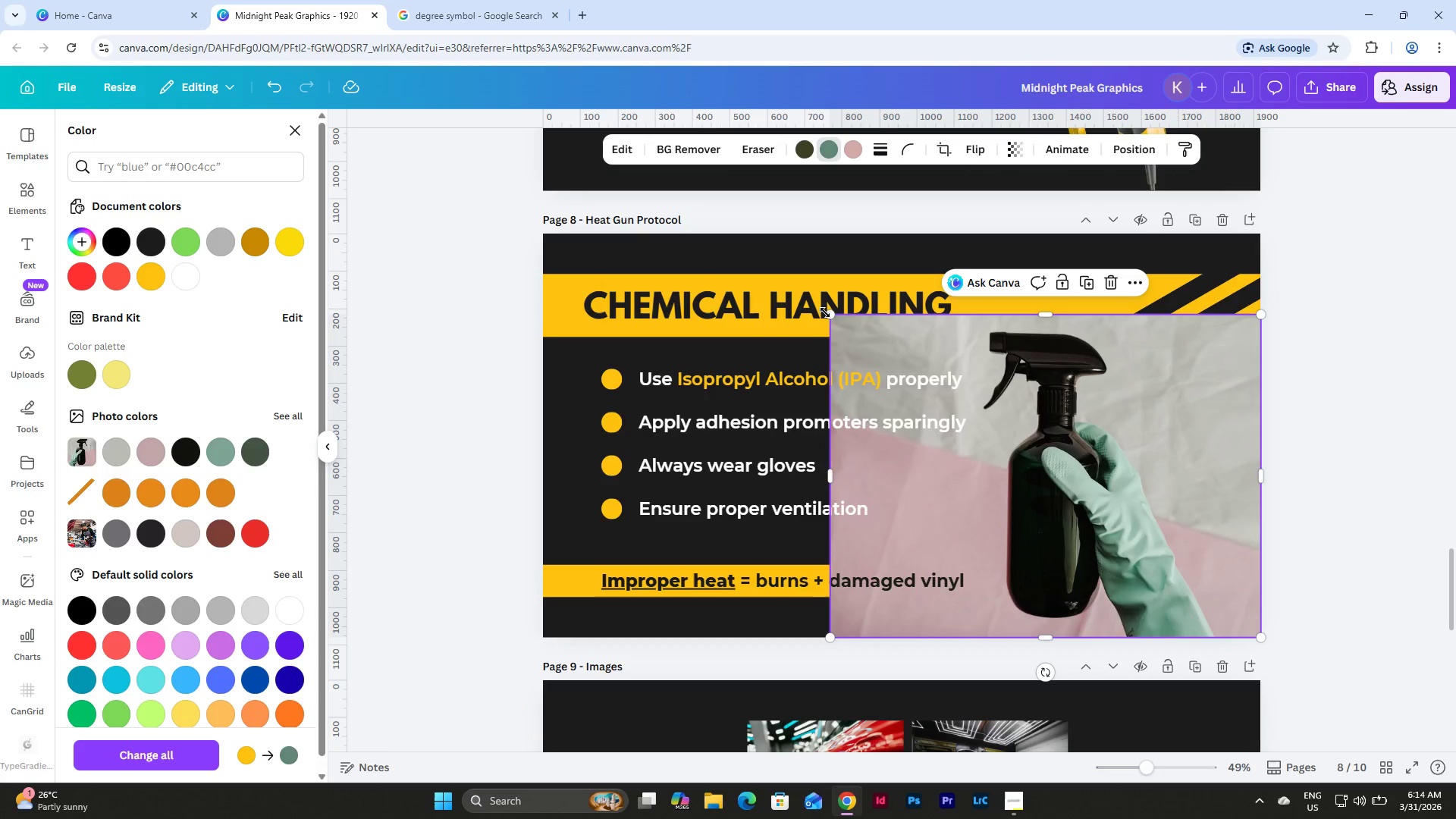 
left_click_drag(start_coordinate=[833, 313], to_coordinate=[1057, 344])
 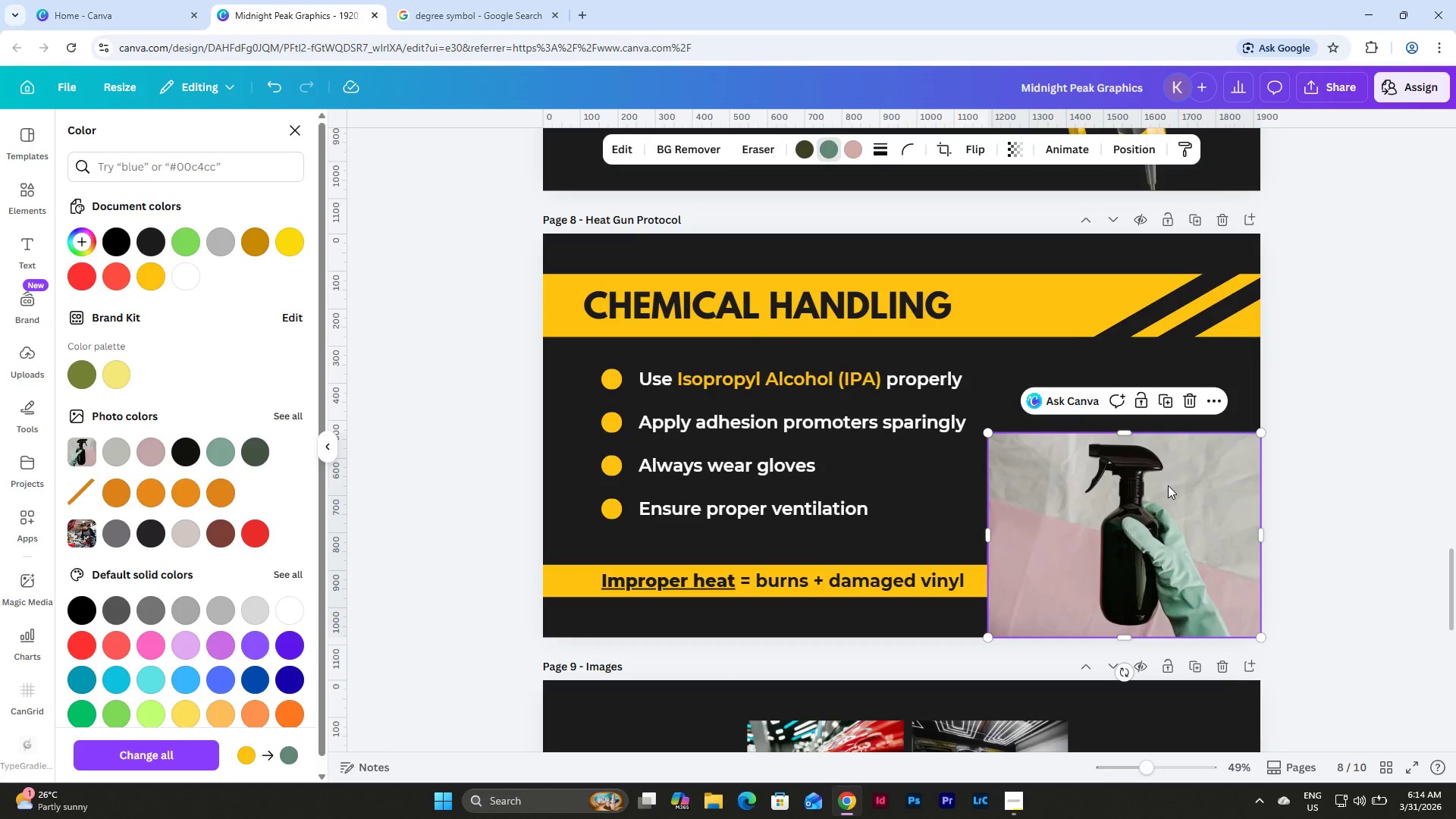 
left_click([1168, 485])
 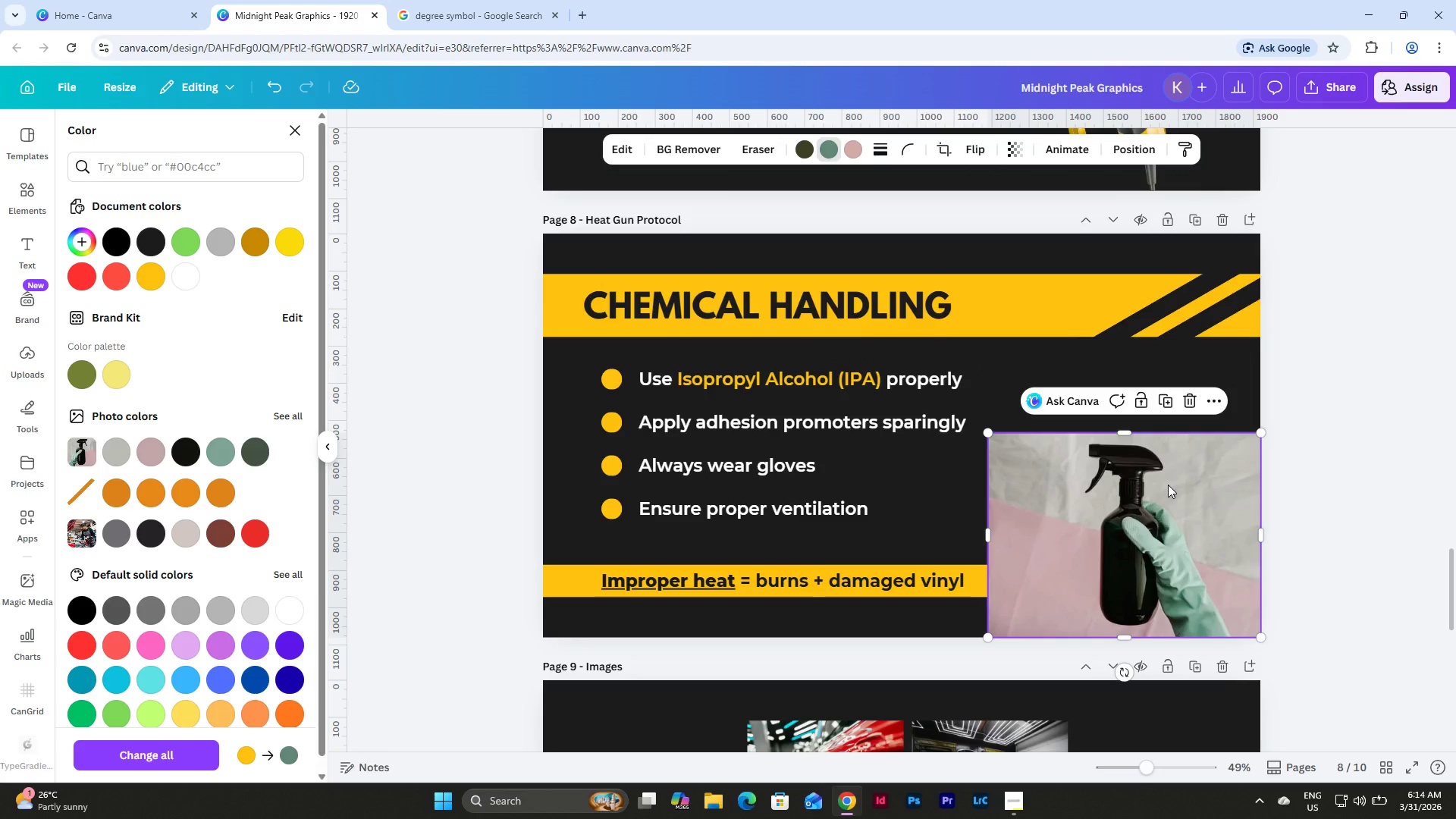 
left_click_drag(start_coordinate=[1168, 485], to_coordinate=[868, 461])
 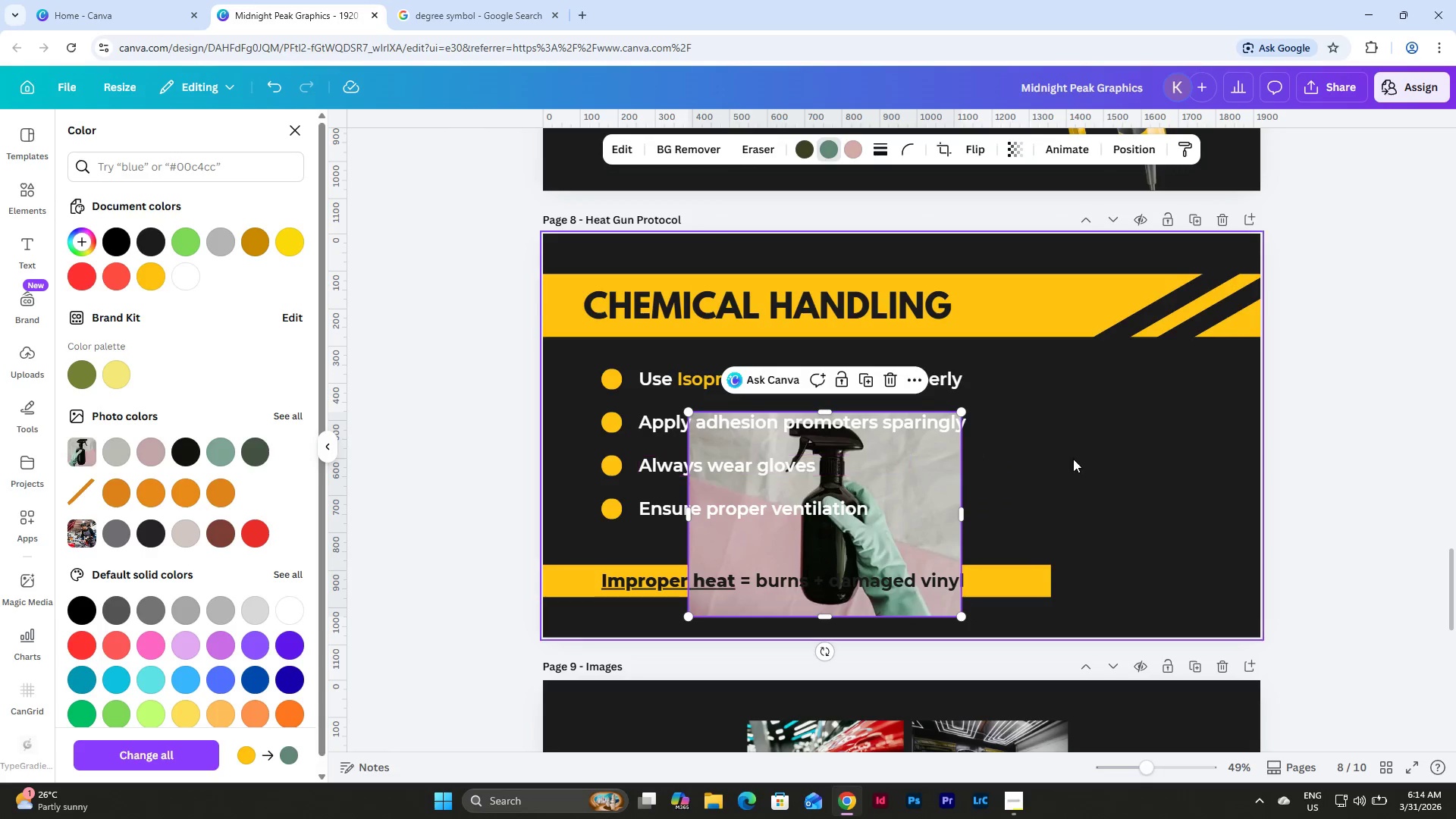 
left_click([1090, 380])
 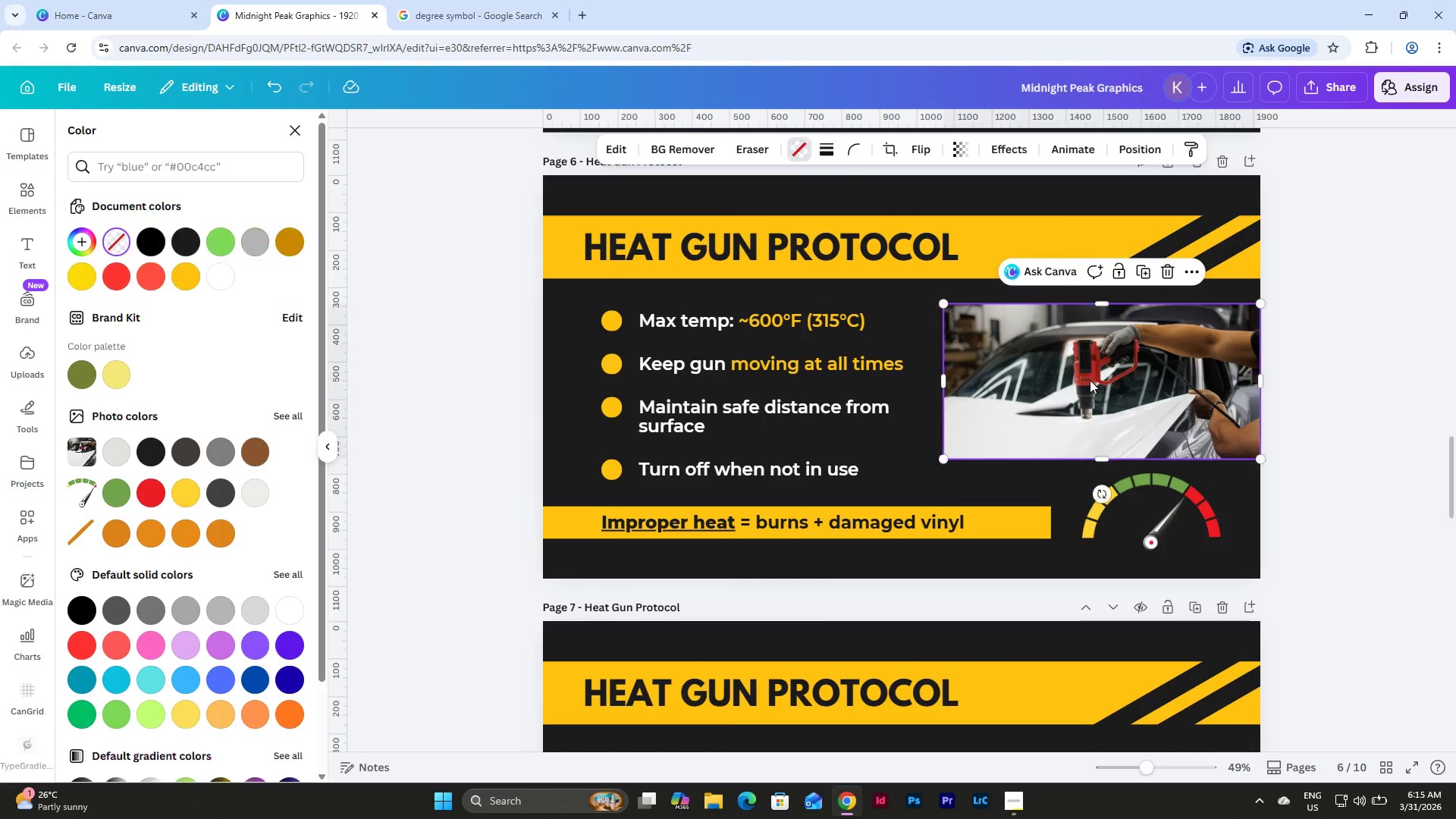 
scroll: coordinate [1087, 452], scroll_direction: up, amount: 11.0
 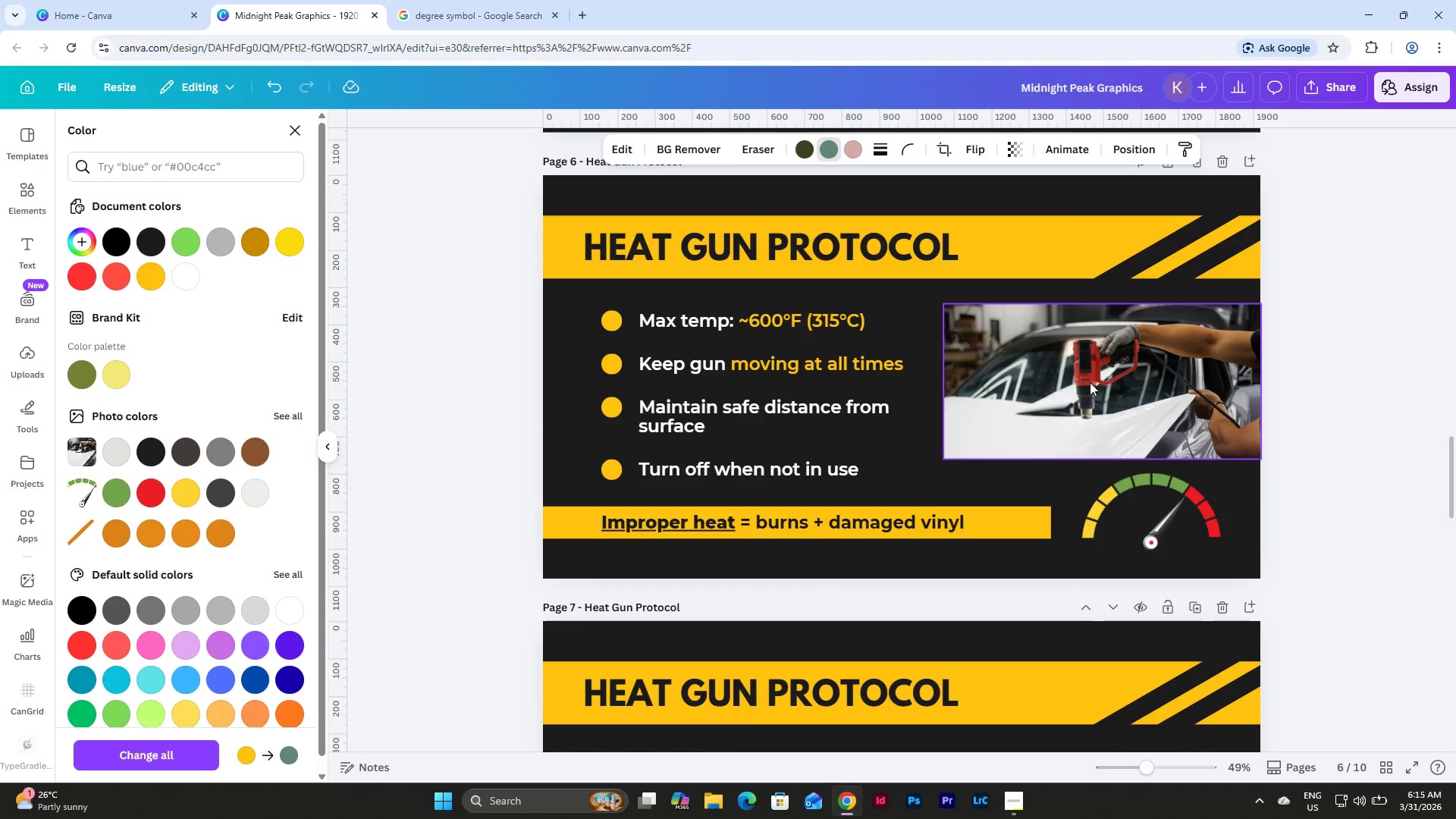 
key(Control+C)
 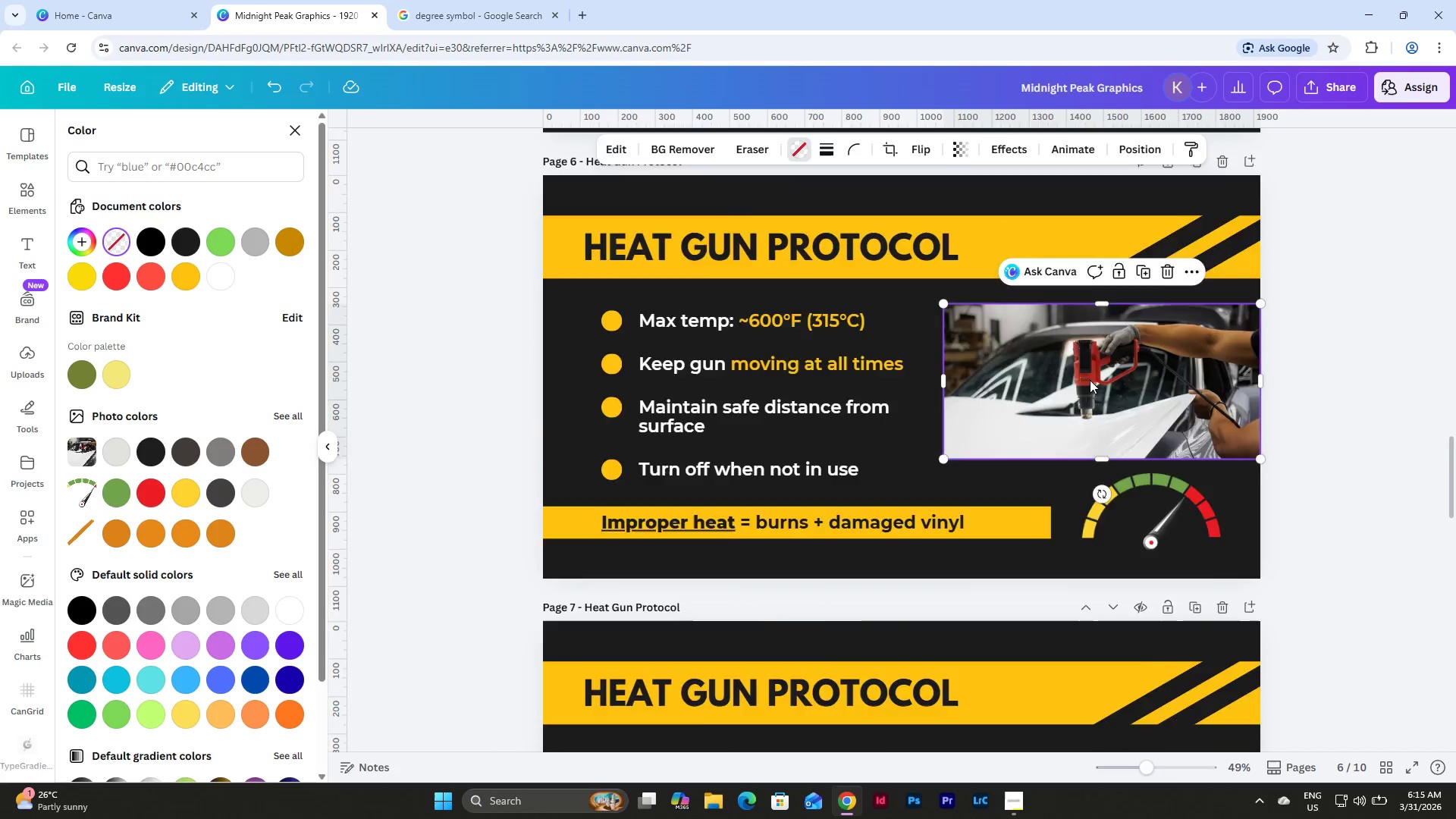 
scroll: coordinate [1090, 380], scroll_direction: down, amount: 10.0
 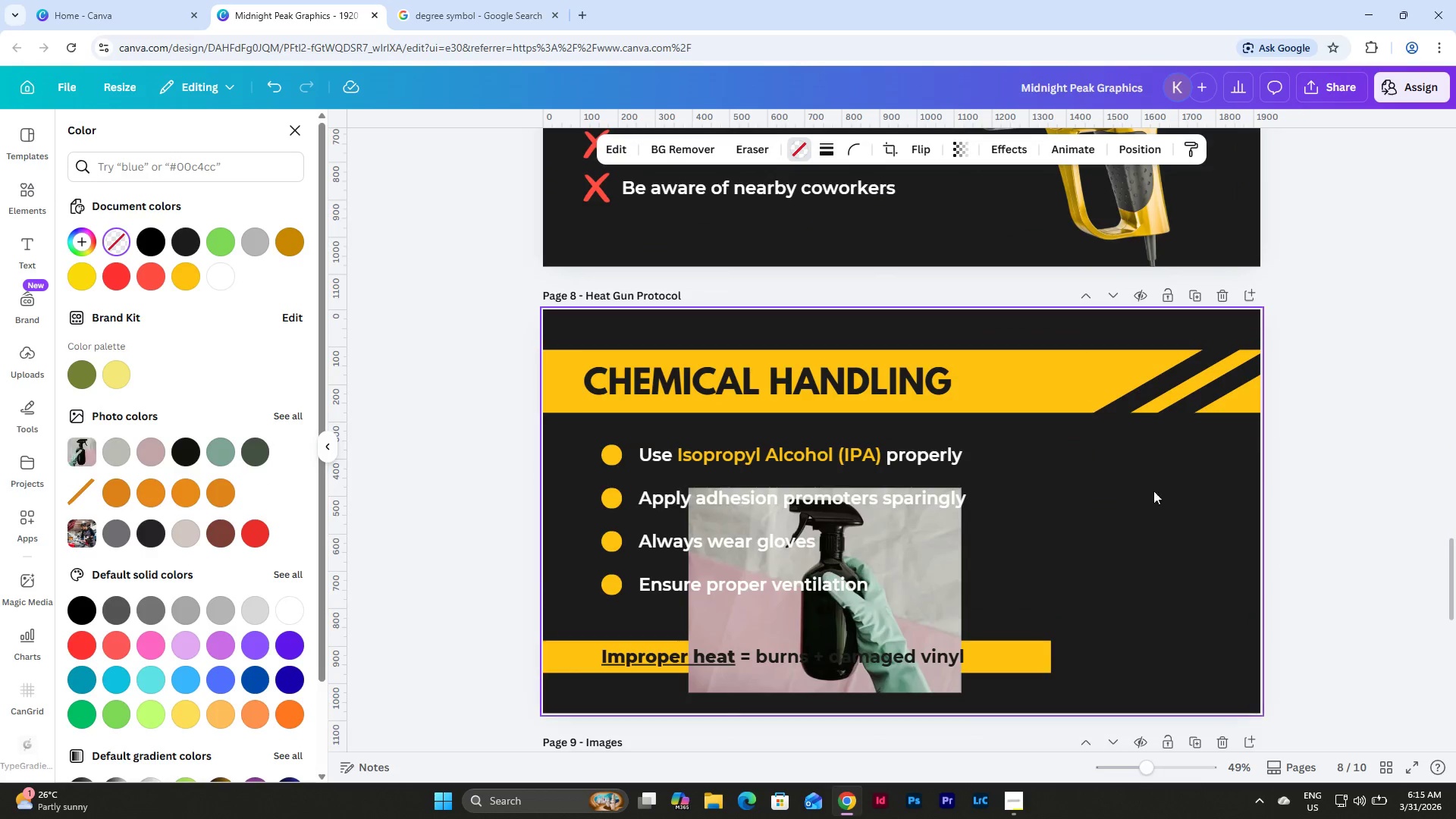 
left_click([1178, 520])
 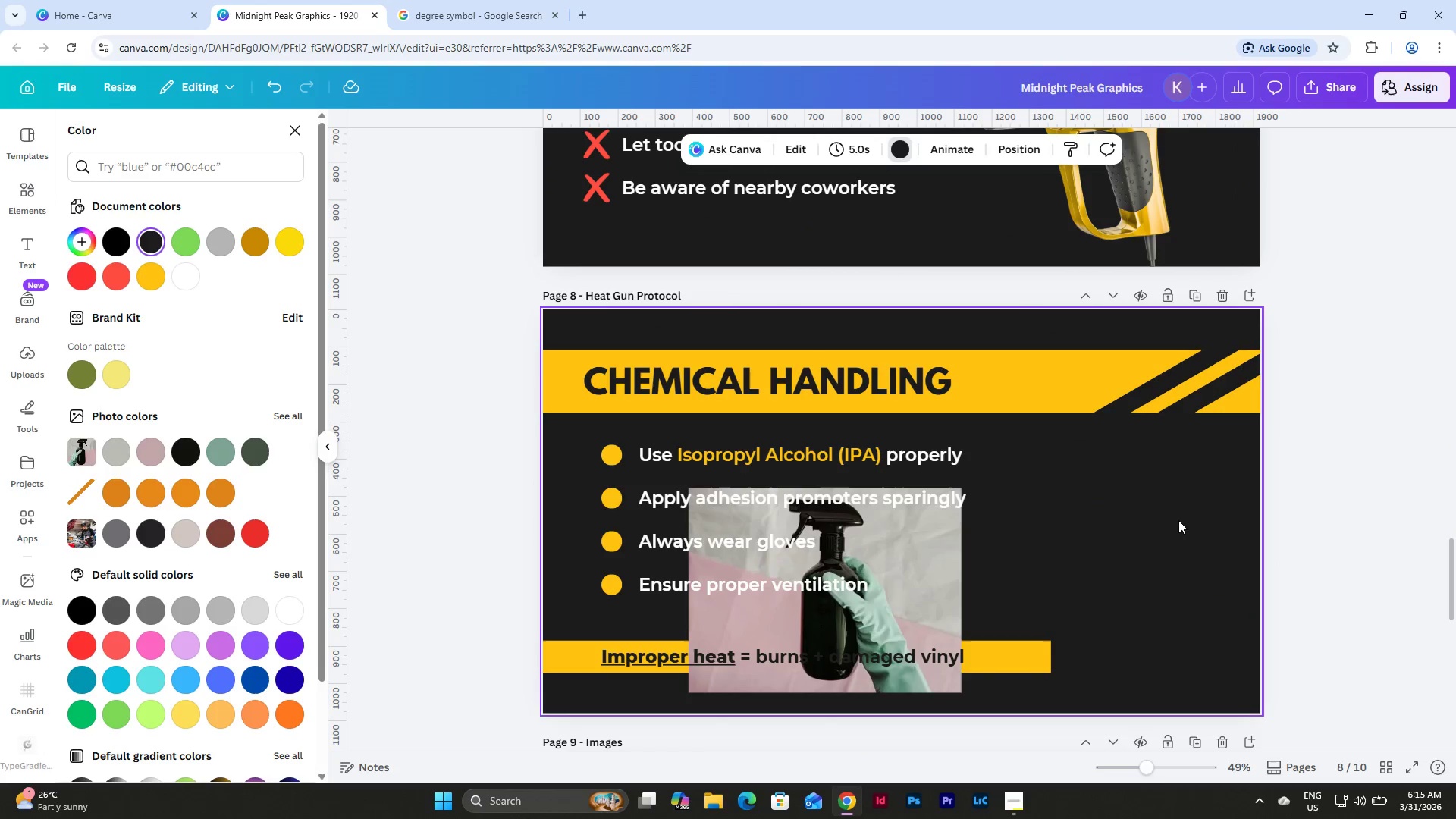 
key(Control+V)
 